 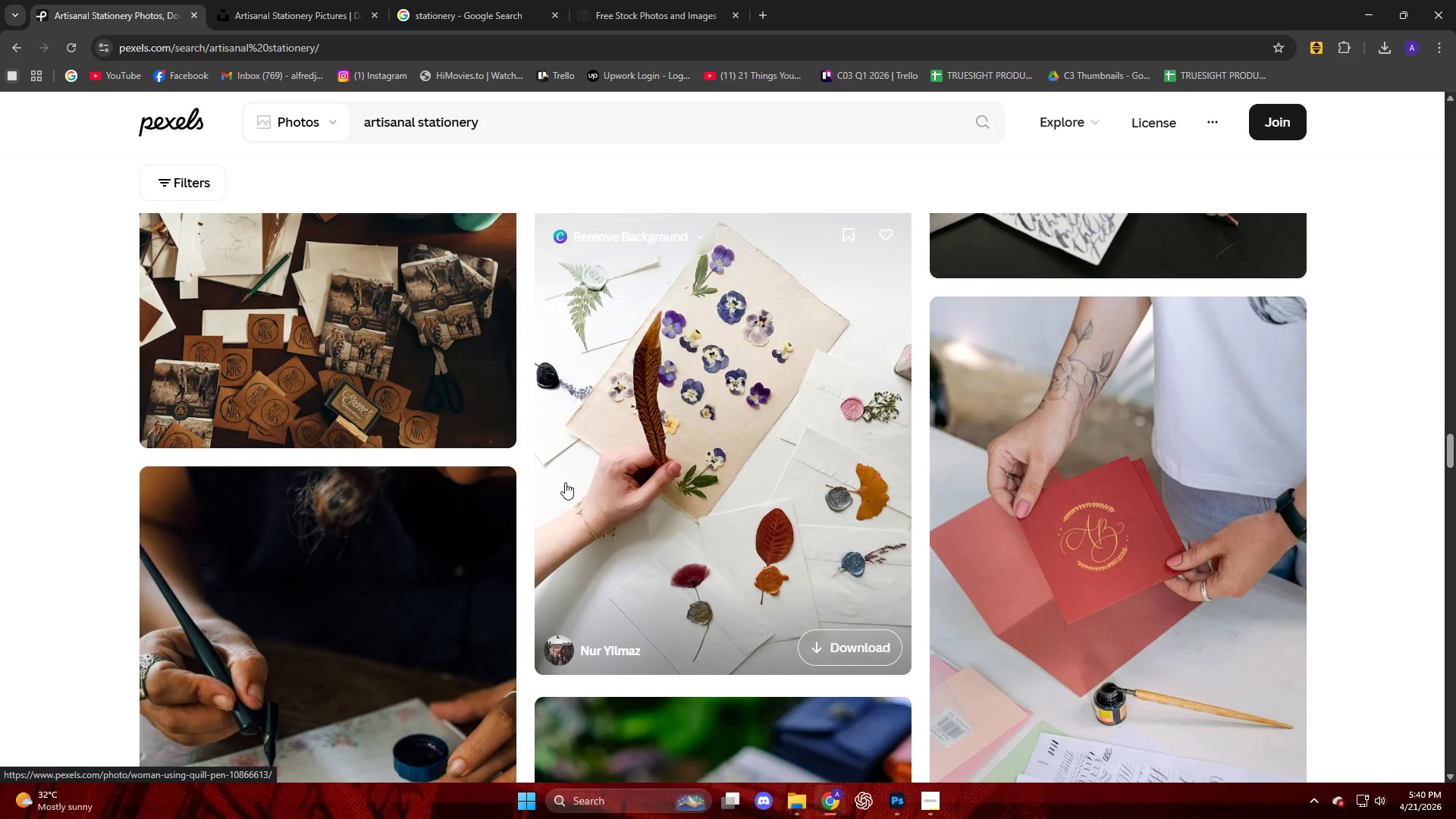 
left_click([428, 353])
 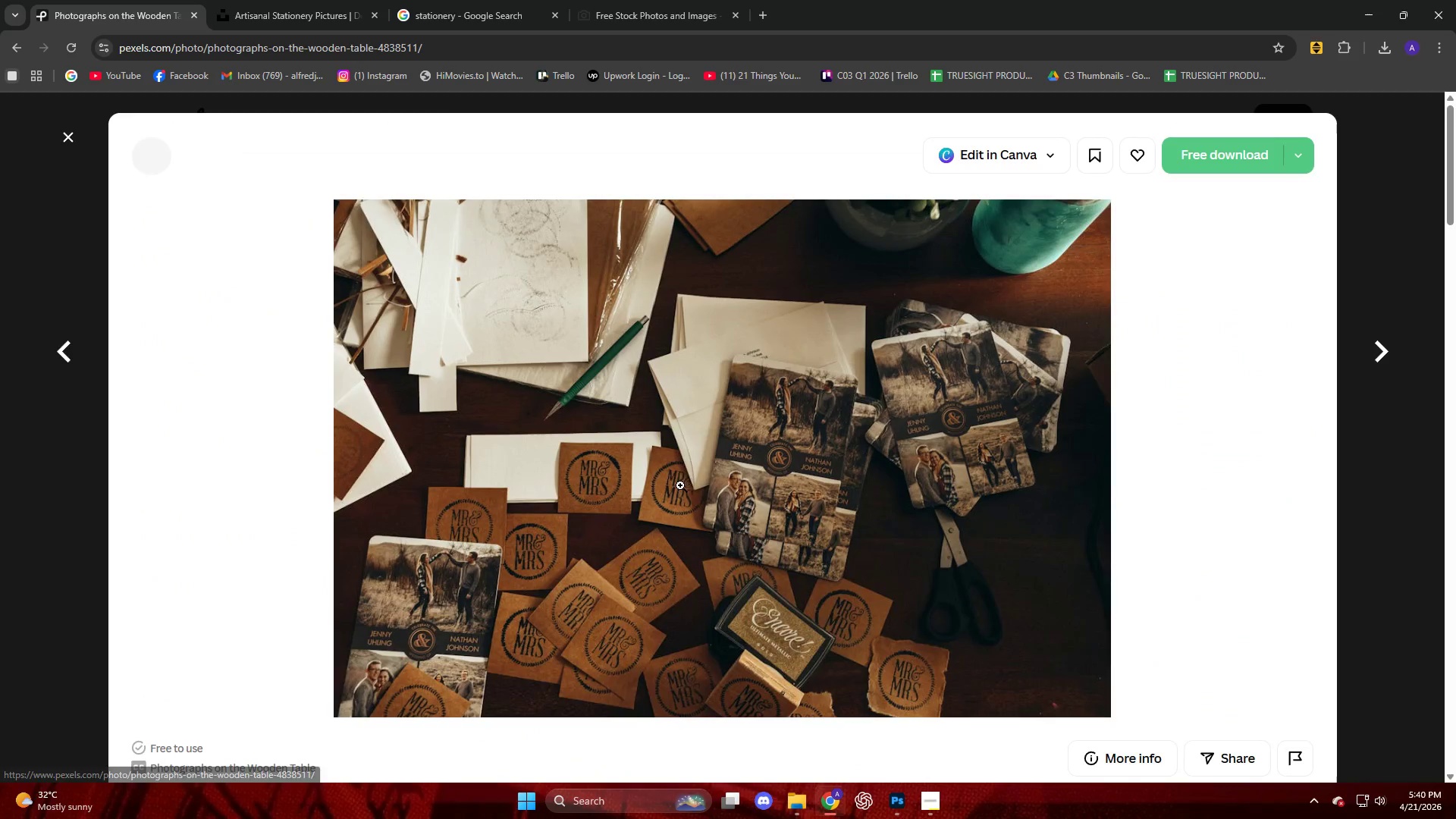 
scroll: coordinate [695, 503], scroll_direction: down, amount: 2.0
 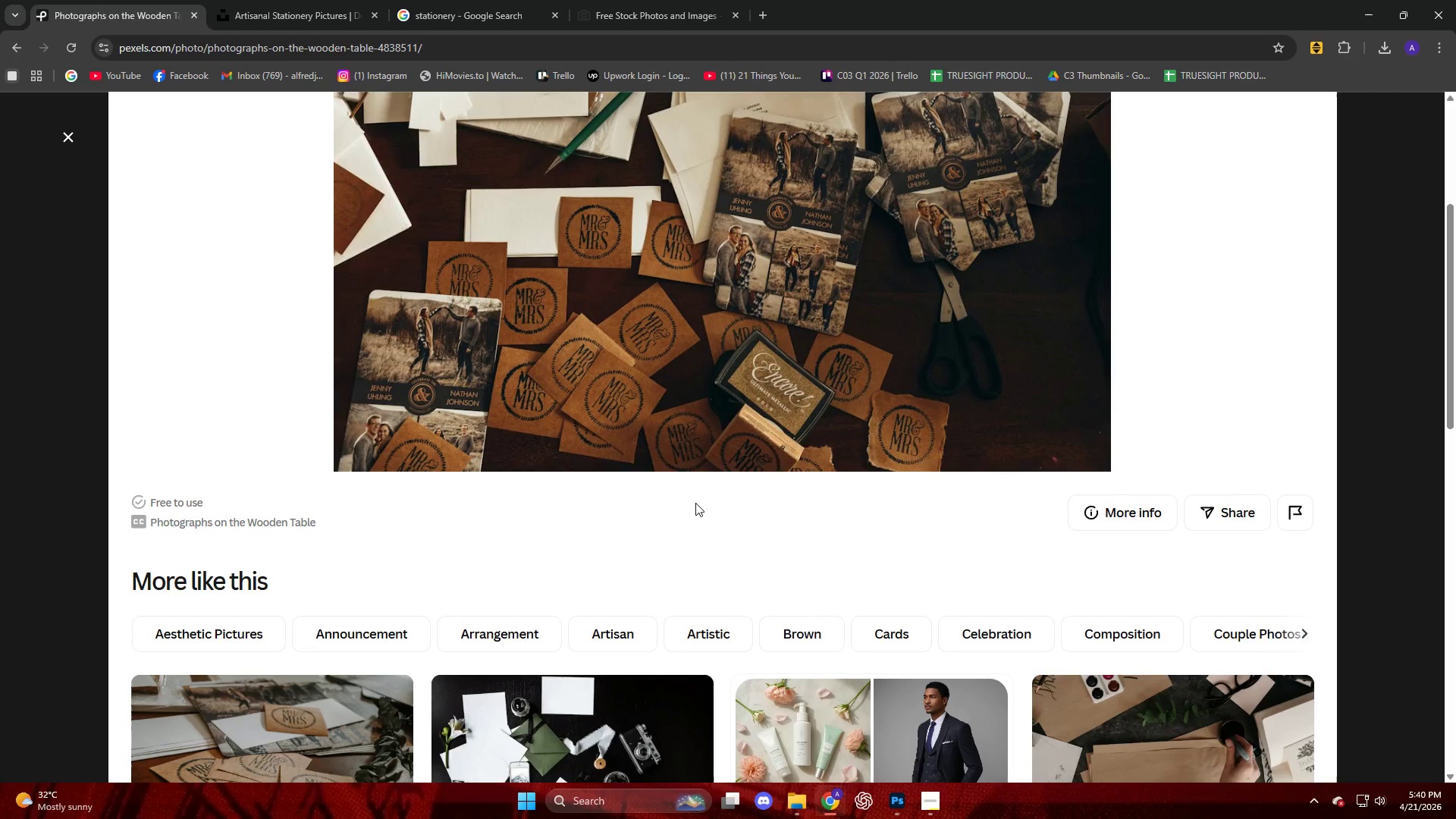 
scroll: coordinate [808, 475], scroll_direction: up, amount: 4.0
 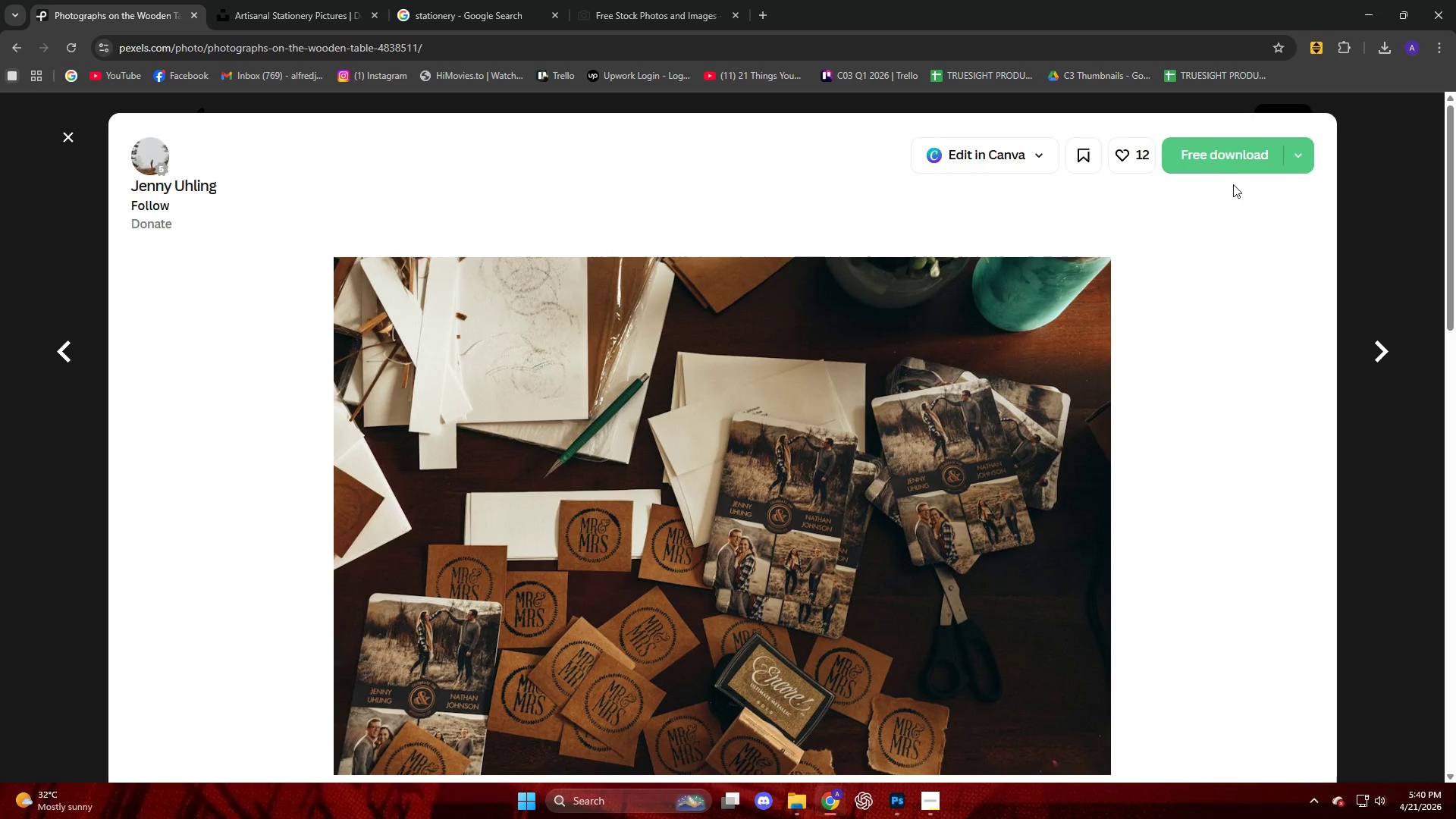 
left_click([1231, 174])
 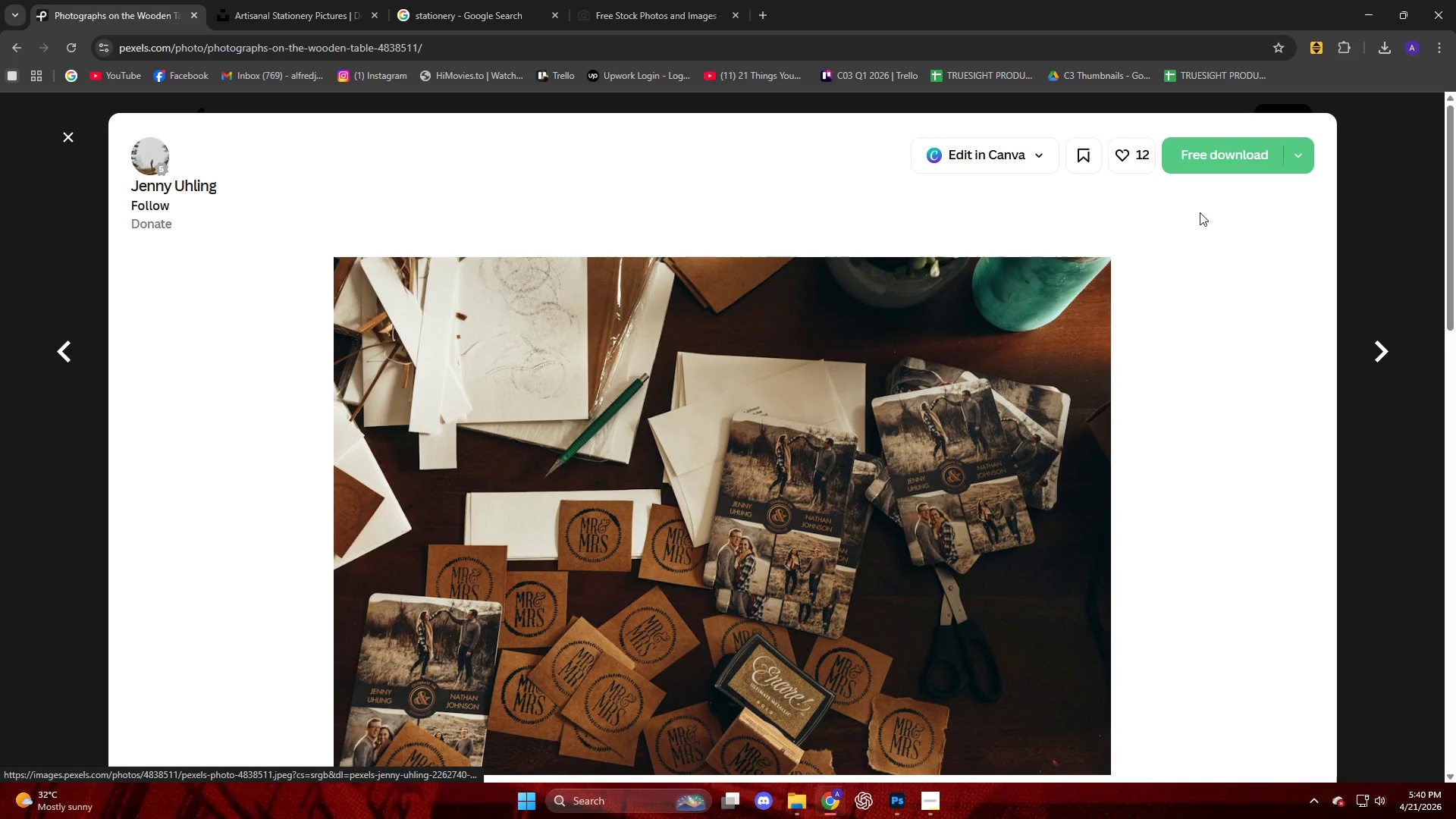 
left_click([1204, 165])
 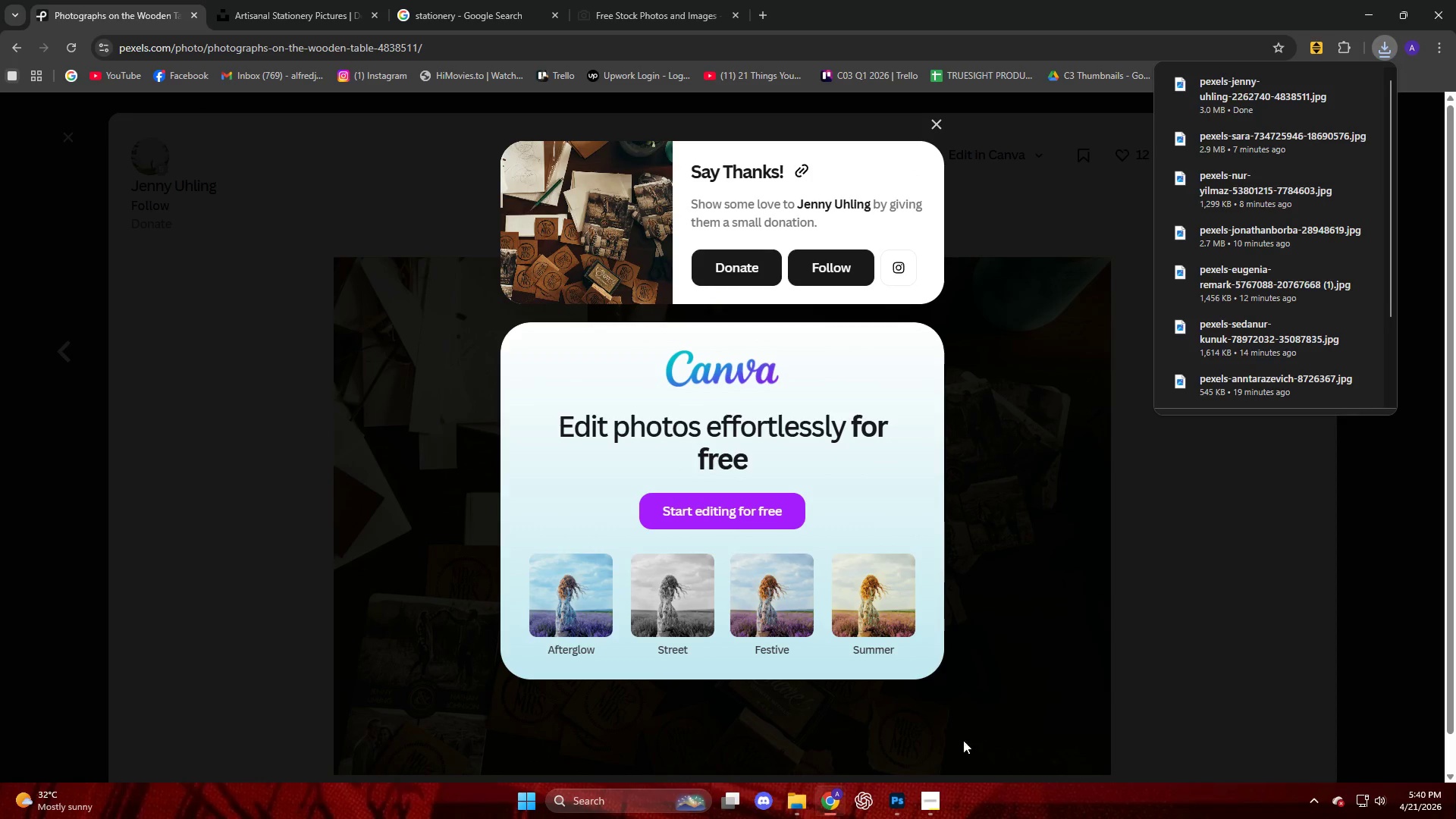 
left_click([930, 807])
 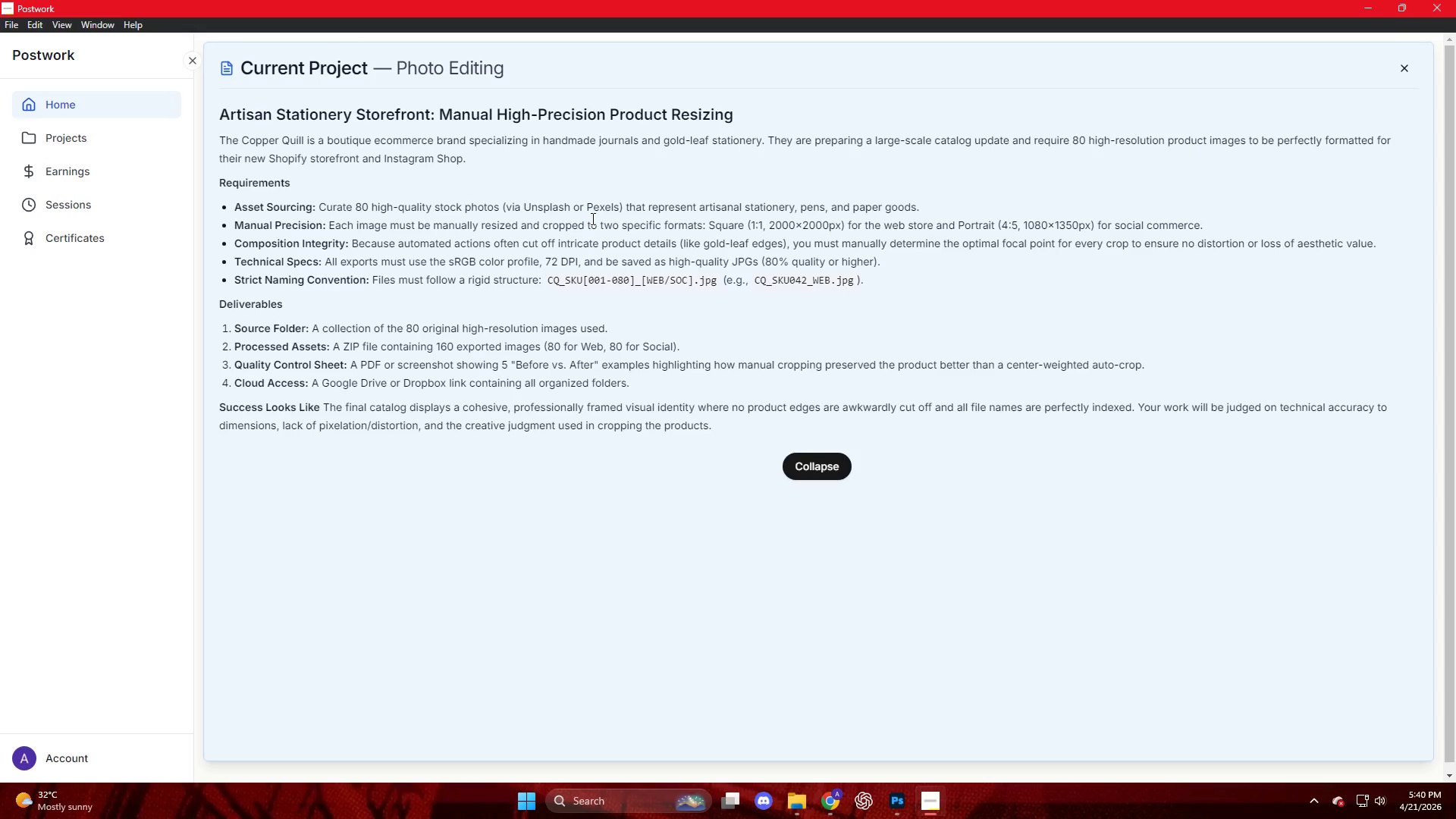 
wait(5.52)
 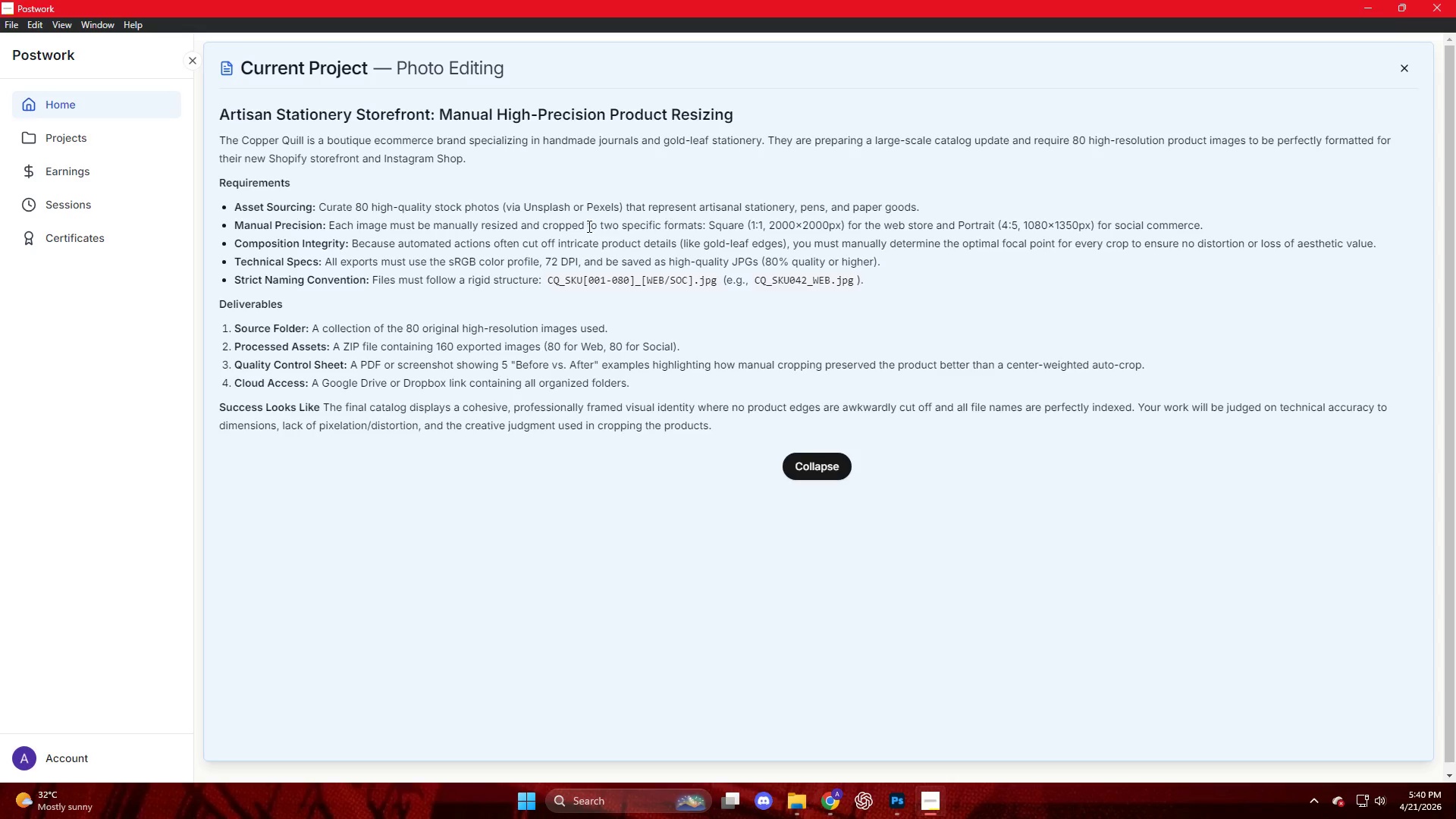 
left_click([898, 810])
 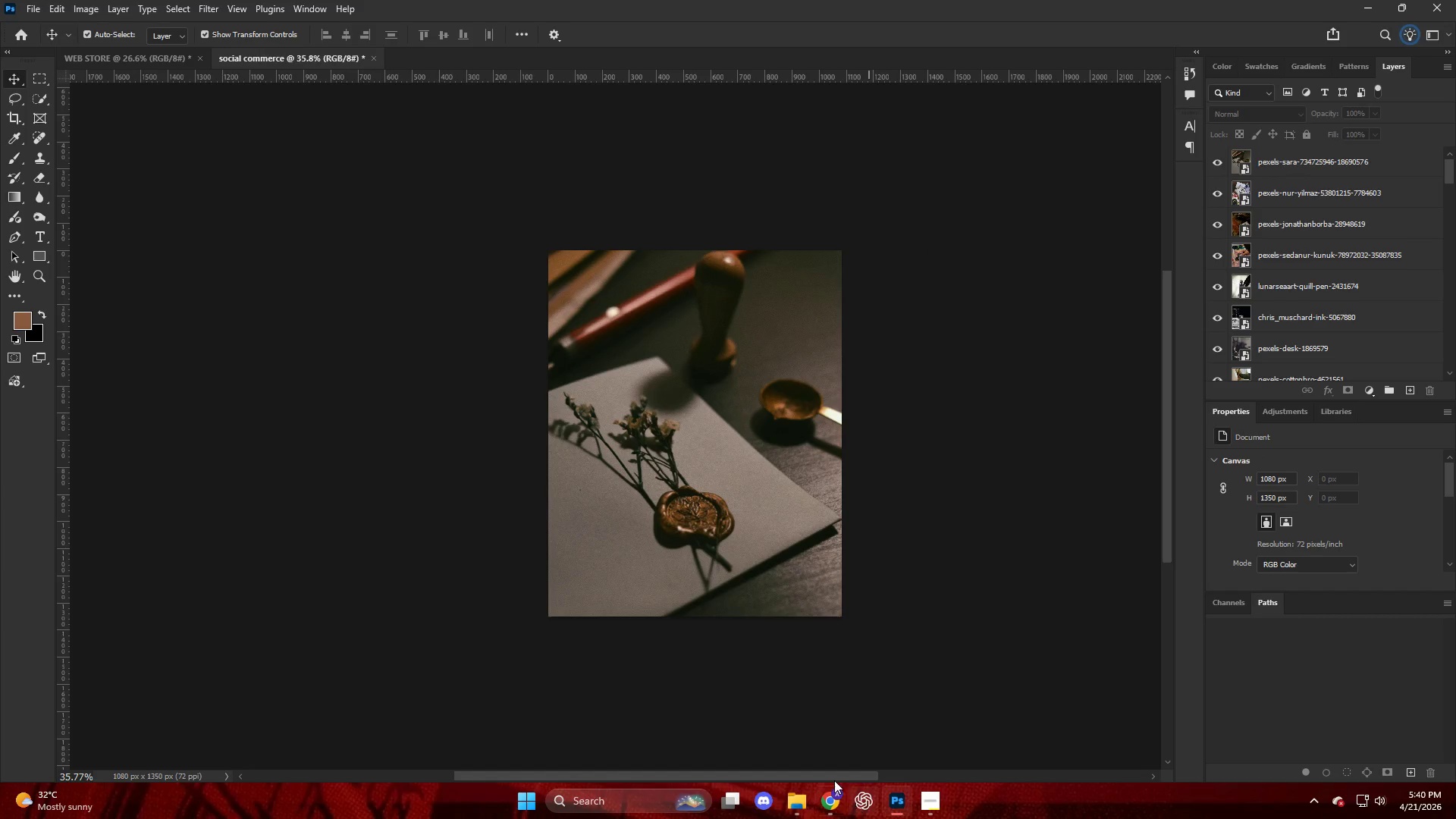 
left_click([834, 802])
 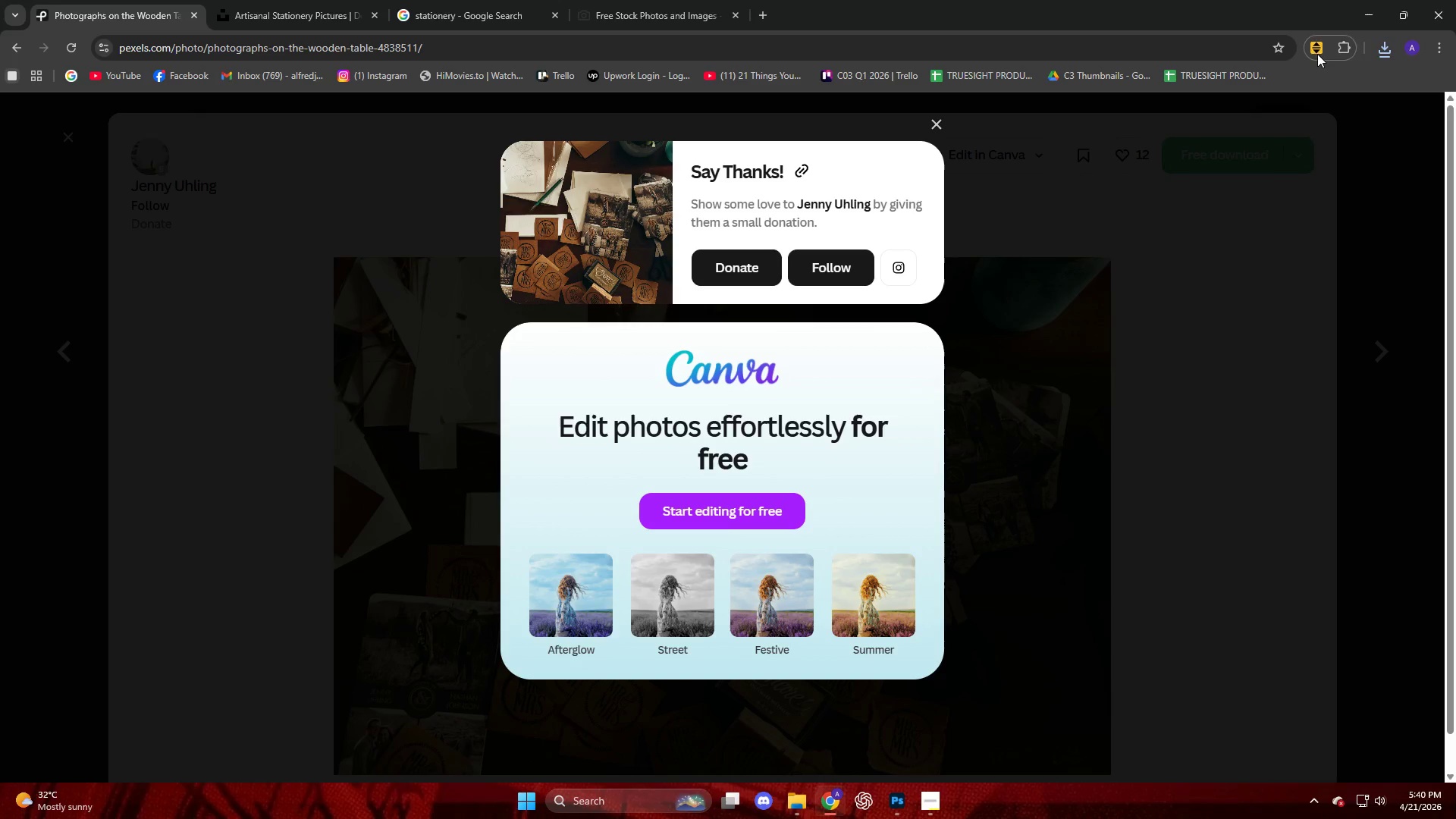 
left_click([1382, 41])
 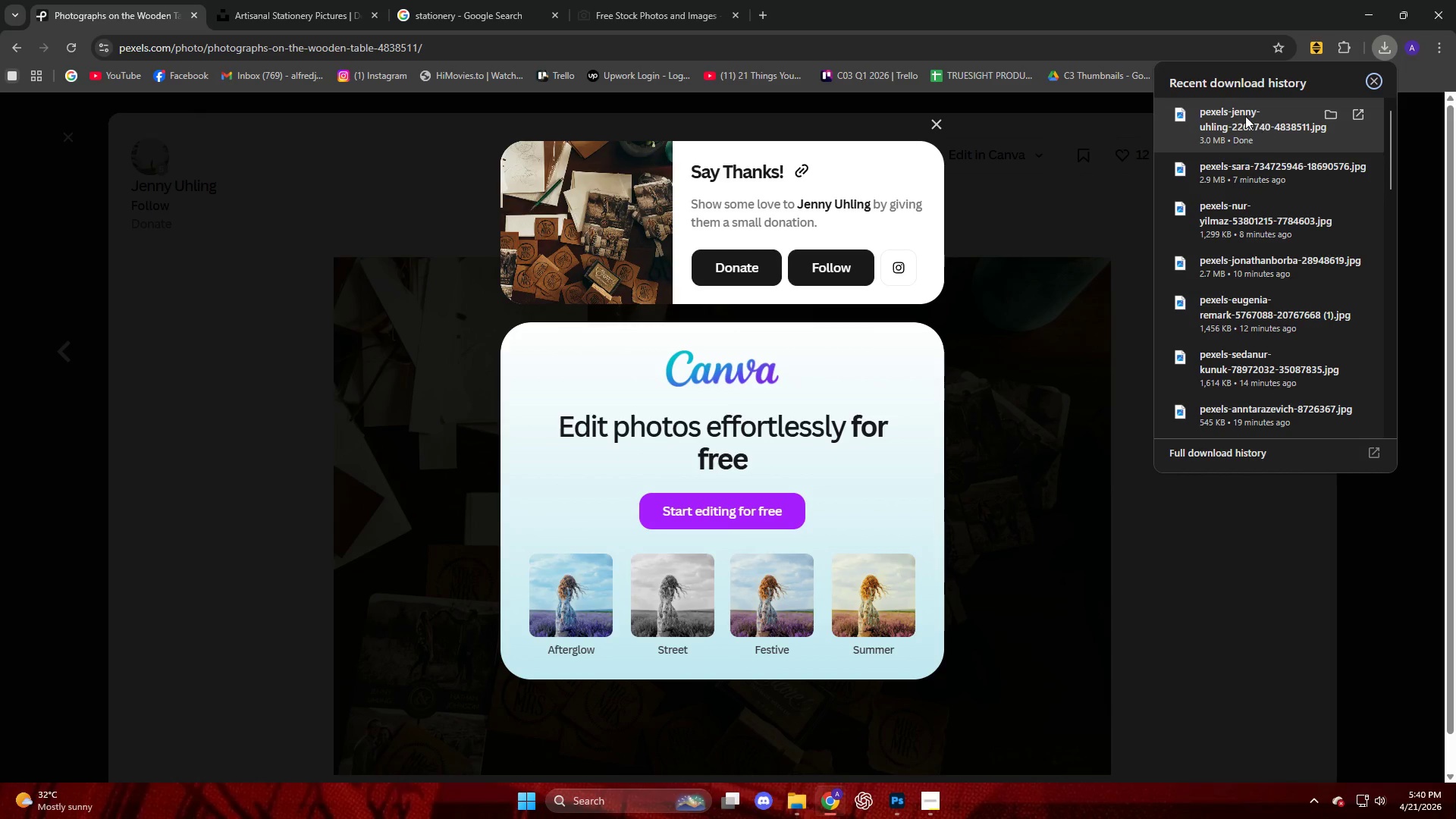 
left_click_drag(start_coordinate=[1243, 119], to_coordinate=[714, 394])
 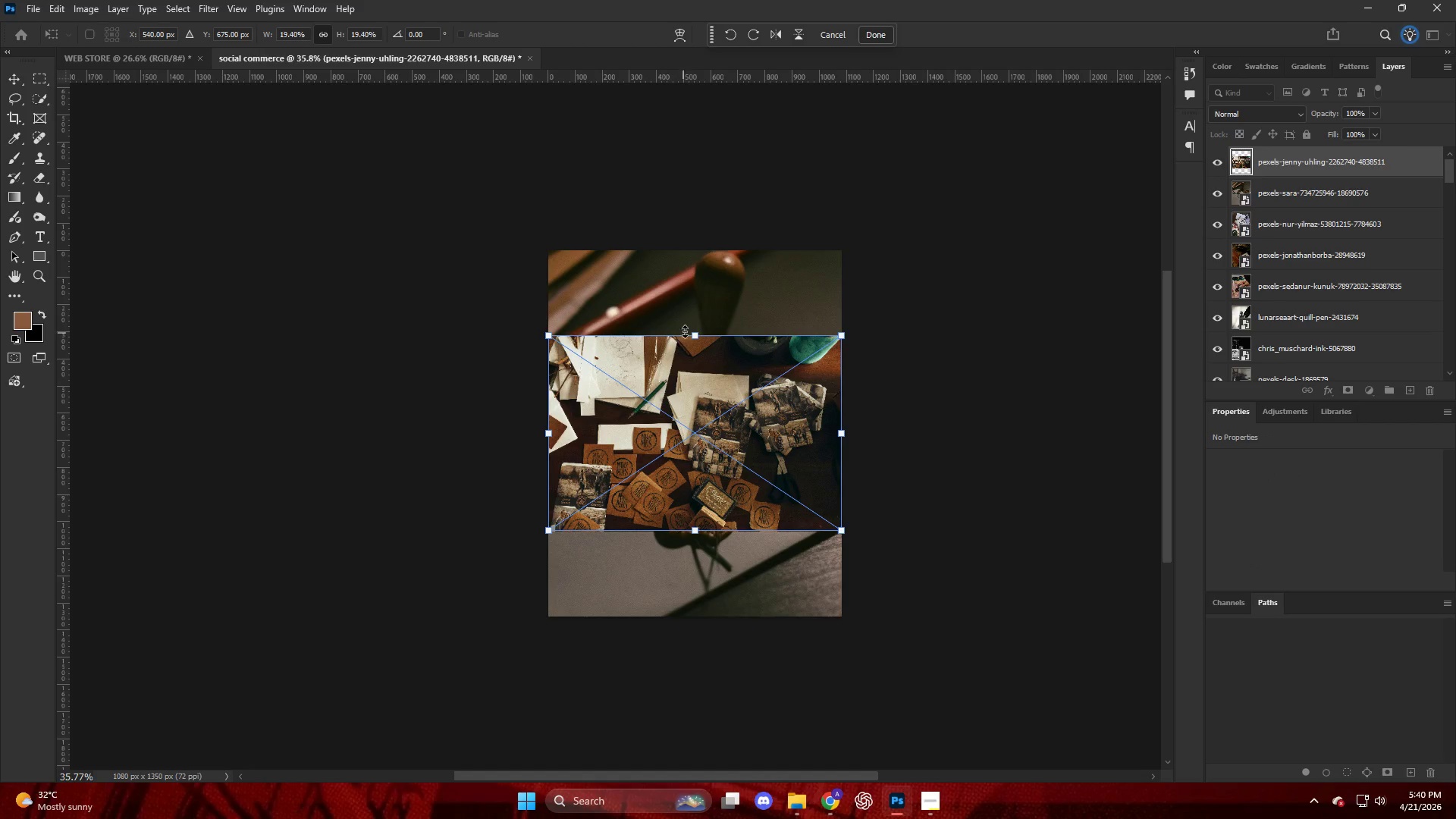 
left_click_drag(start_coordinate=[695, 334], to_coordinate=[712, 251])
 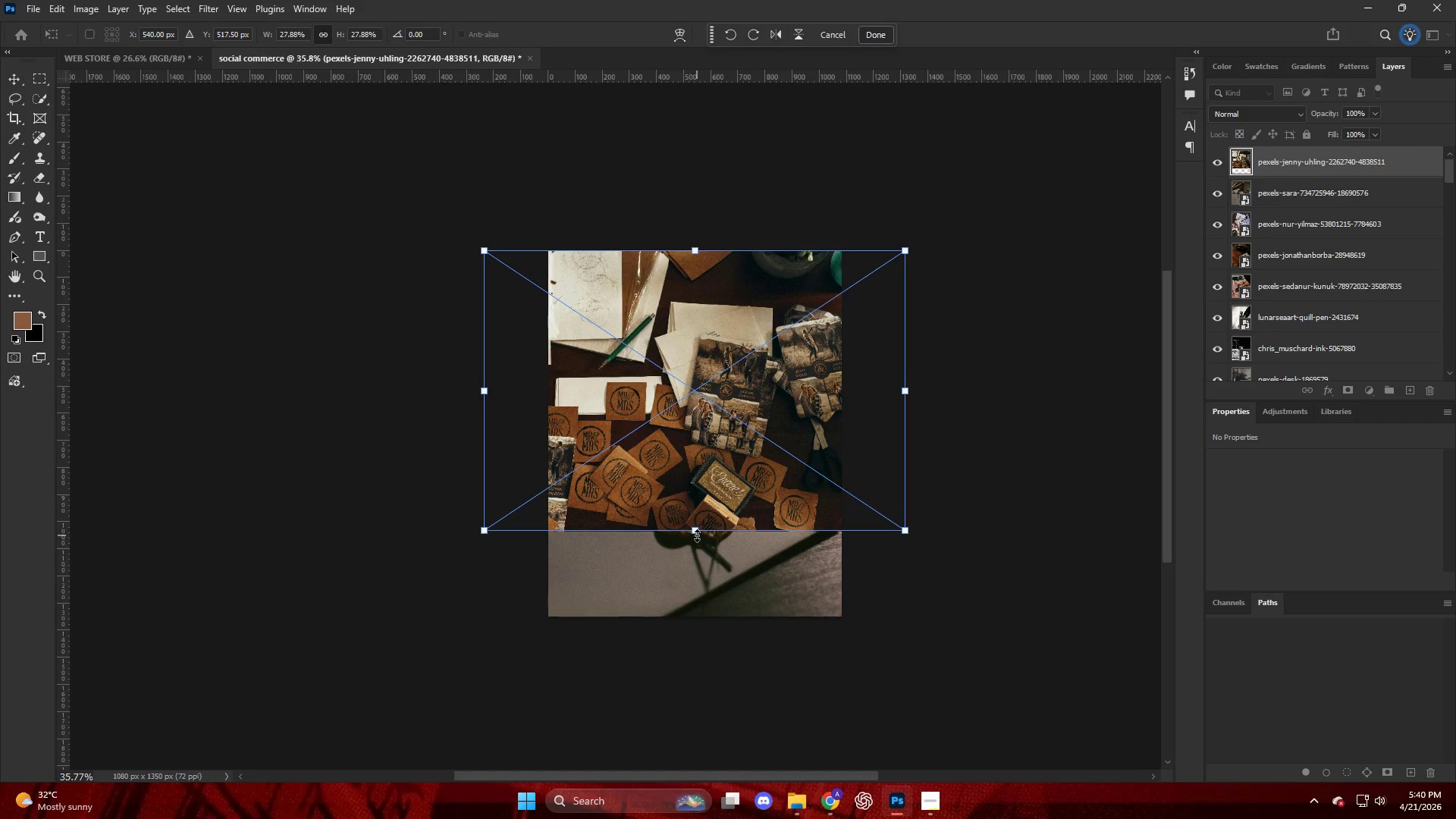 
left_click_drag(start_coordinate=[697, 530], to_coordinate=[707, 615])
 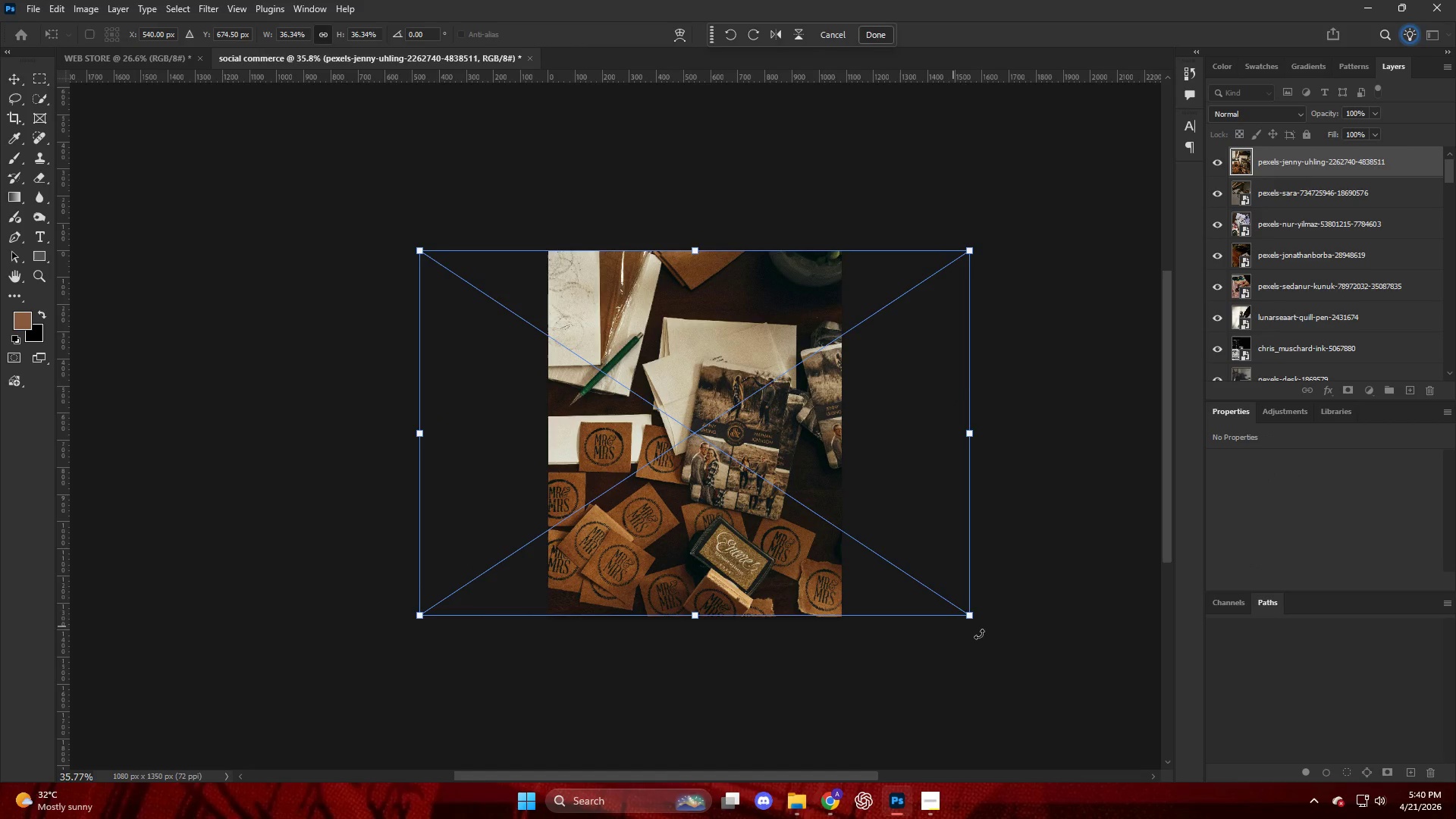 
left_click([994, 639])
 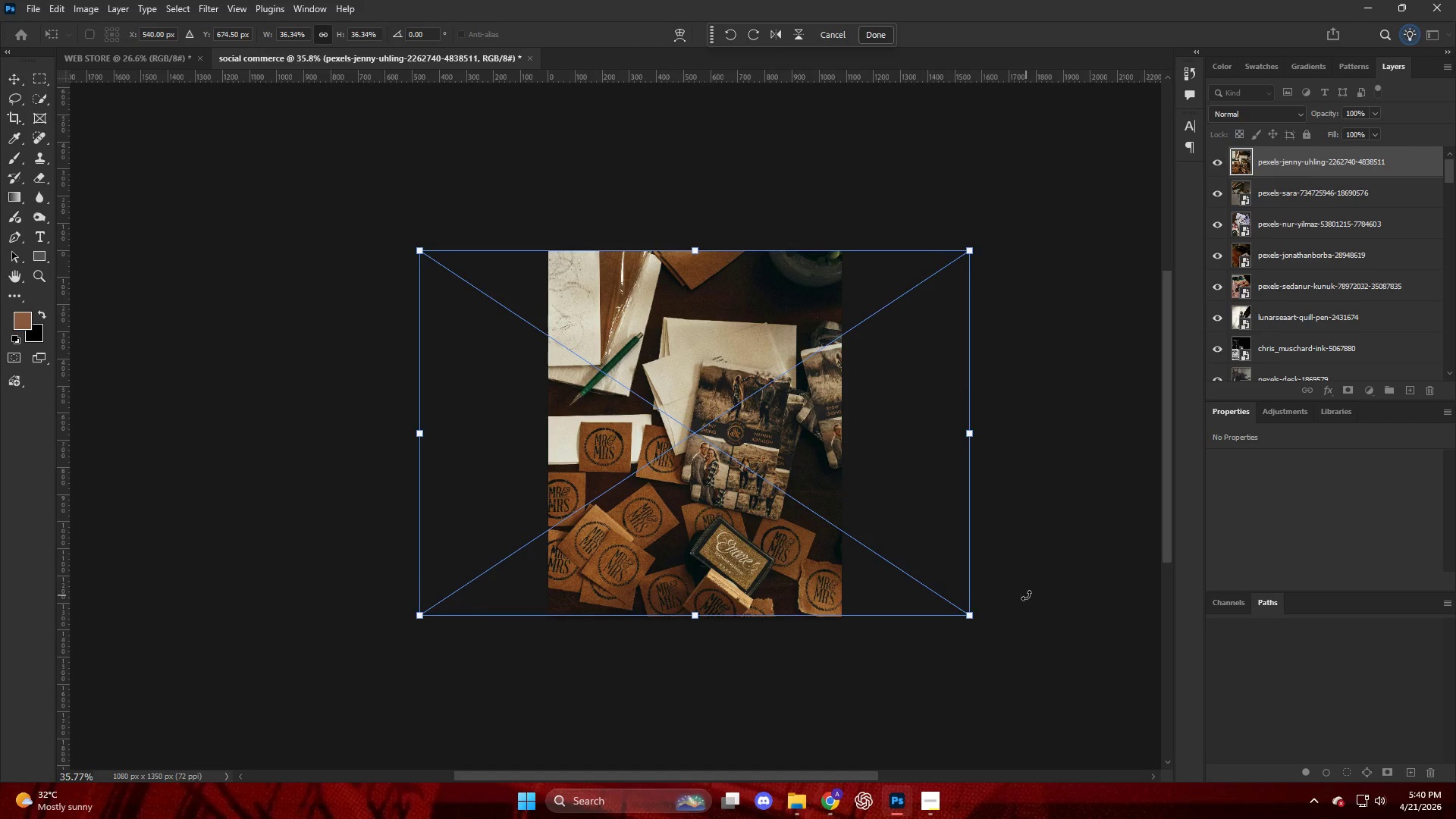 
key(Enter)
 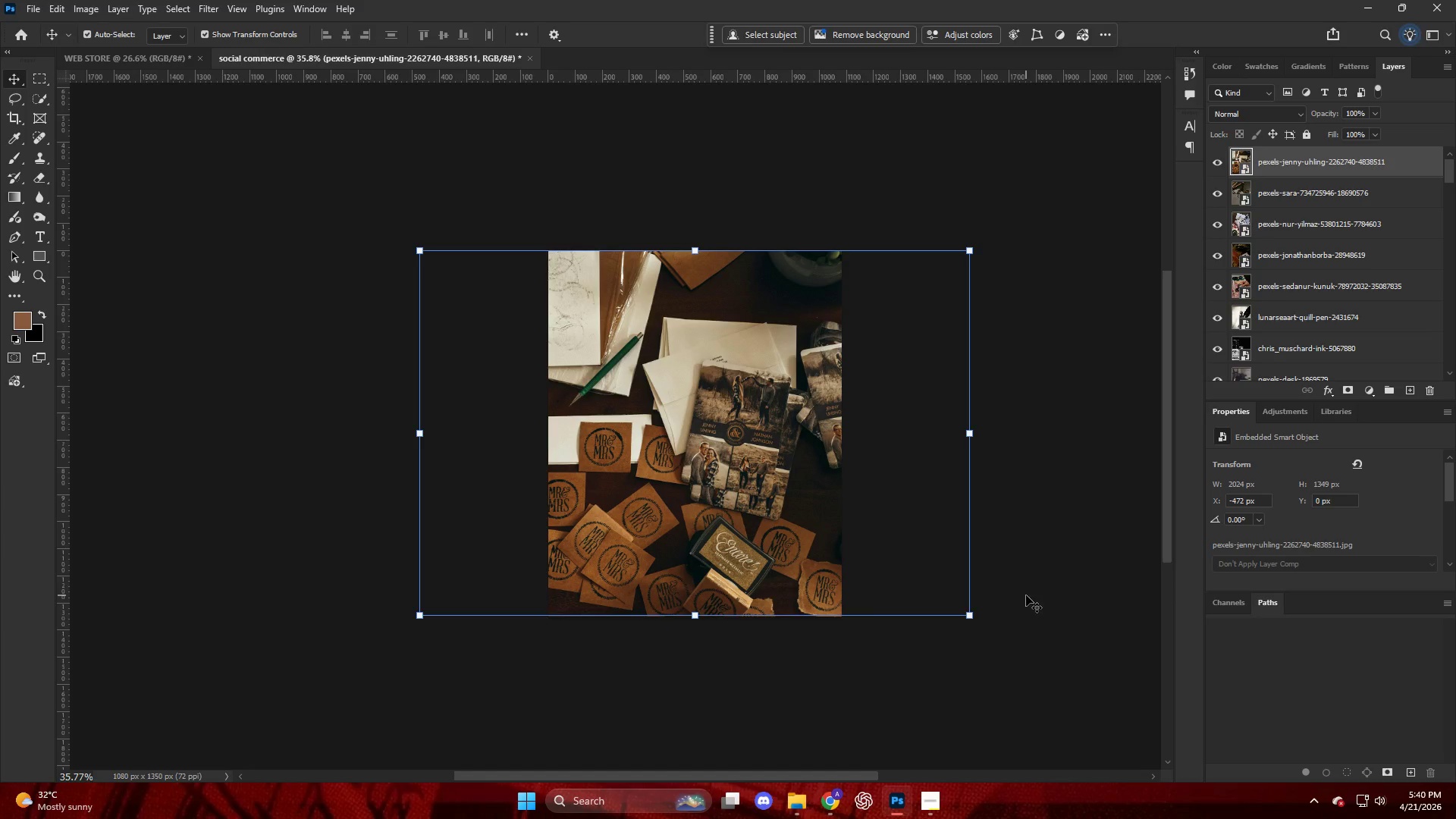 
left_click([1112, 604])
 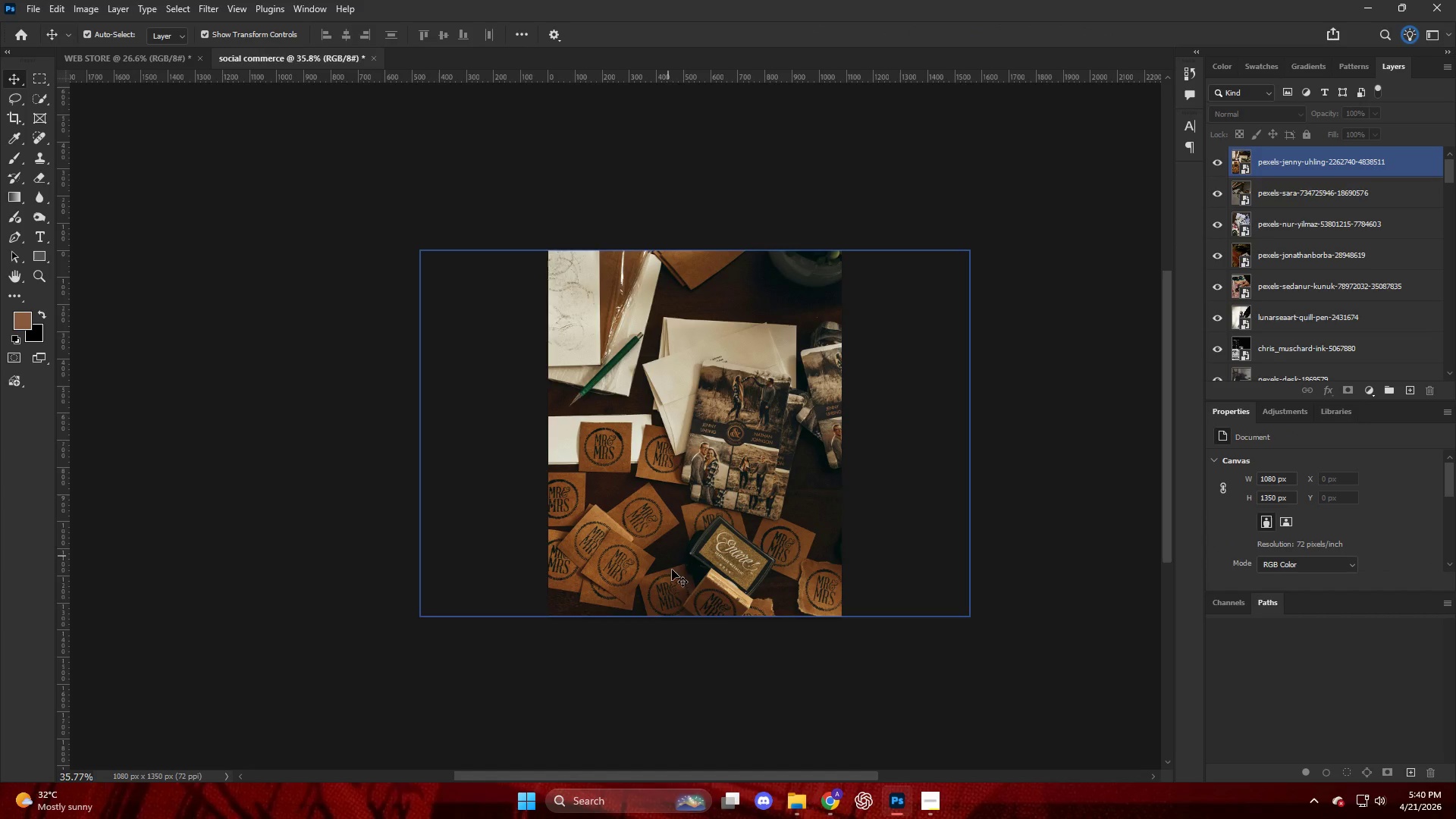 
left_click([674, 582])
 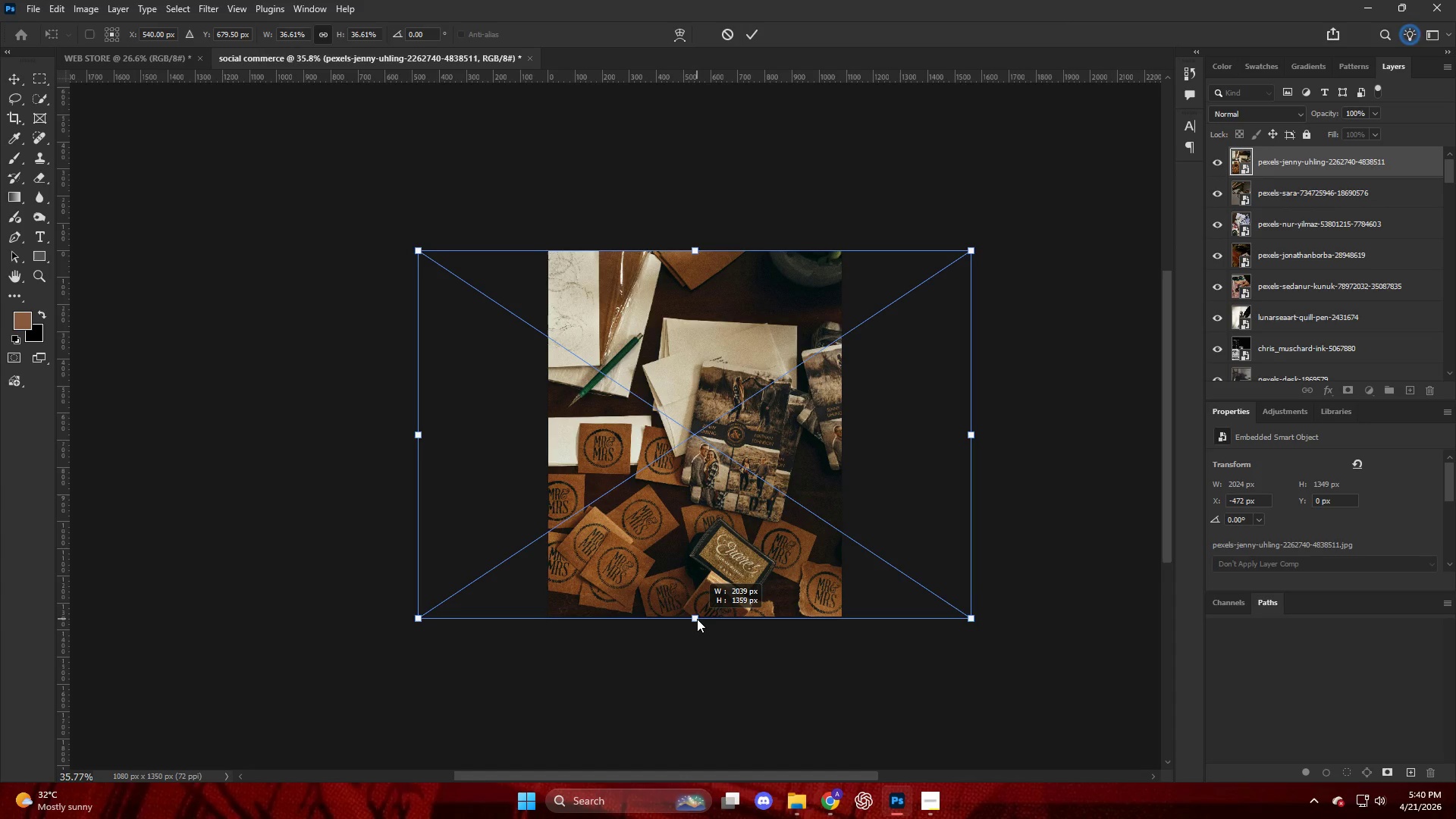 
left_click([1012, 628])
 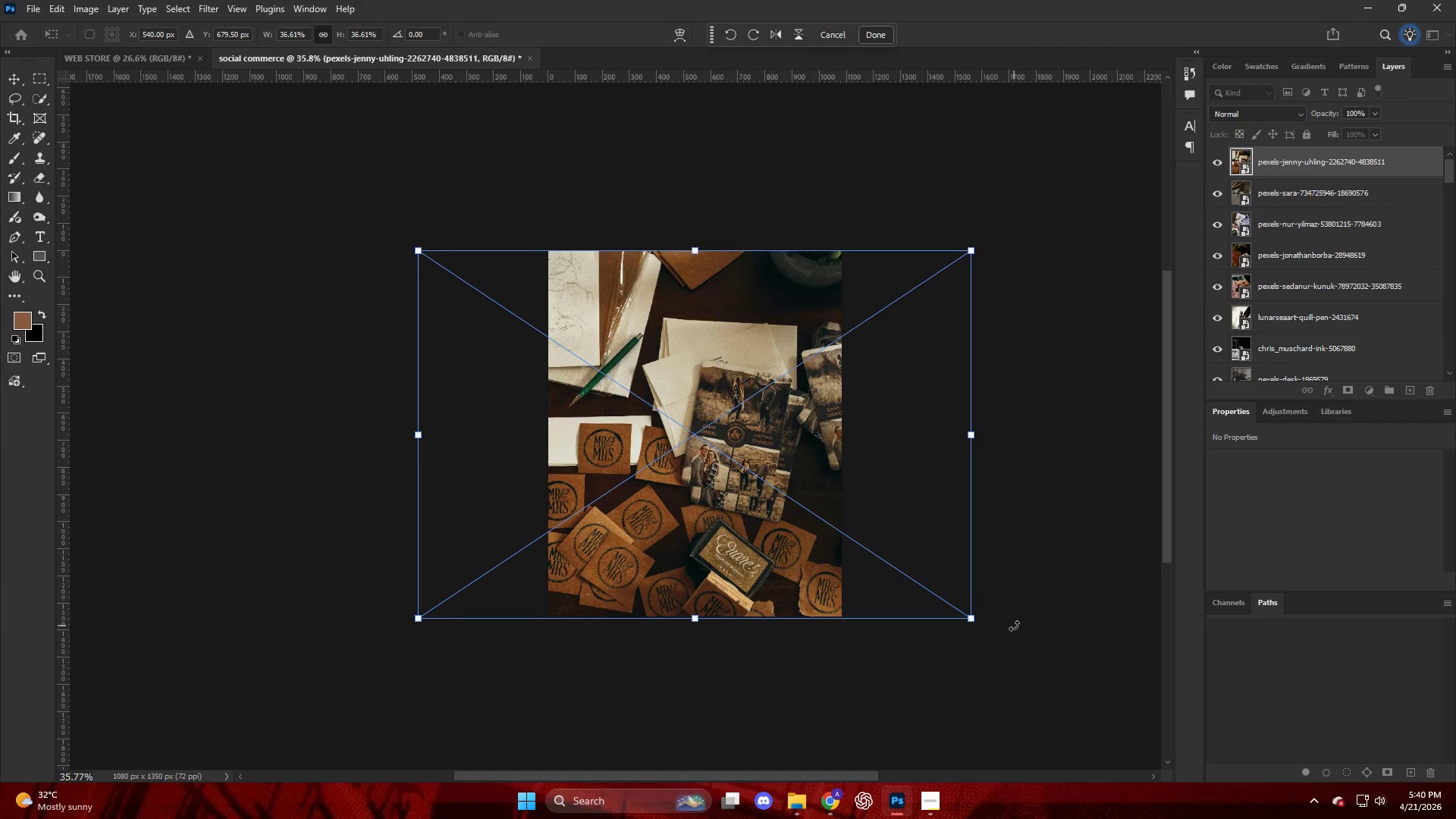 
key(Enter)
 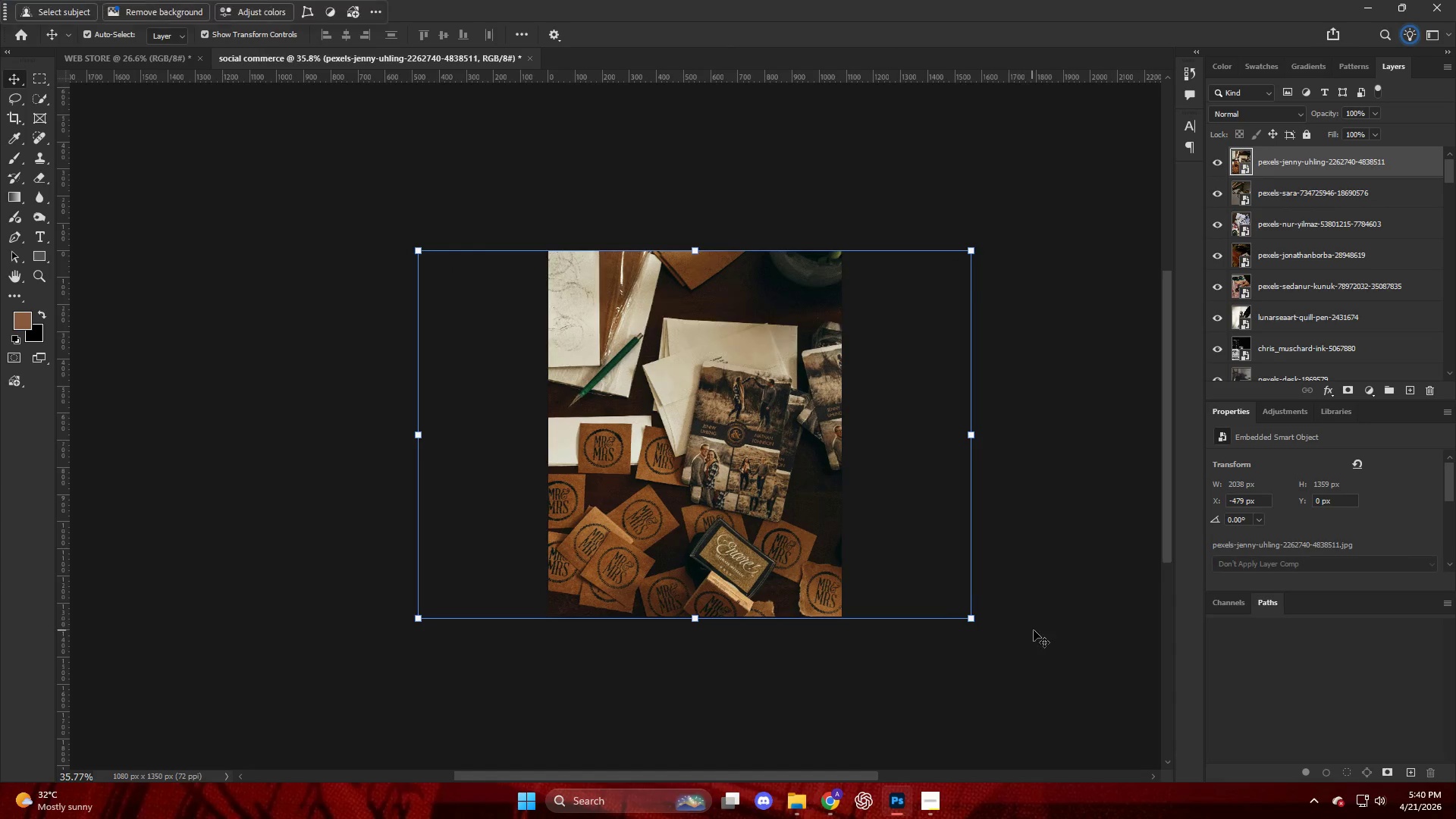 
left_click([1046, 628])
 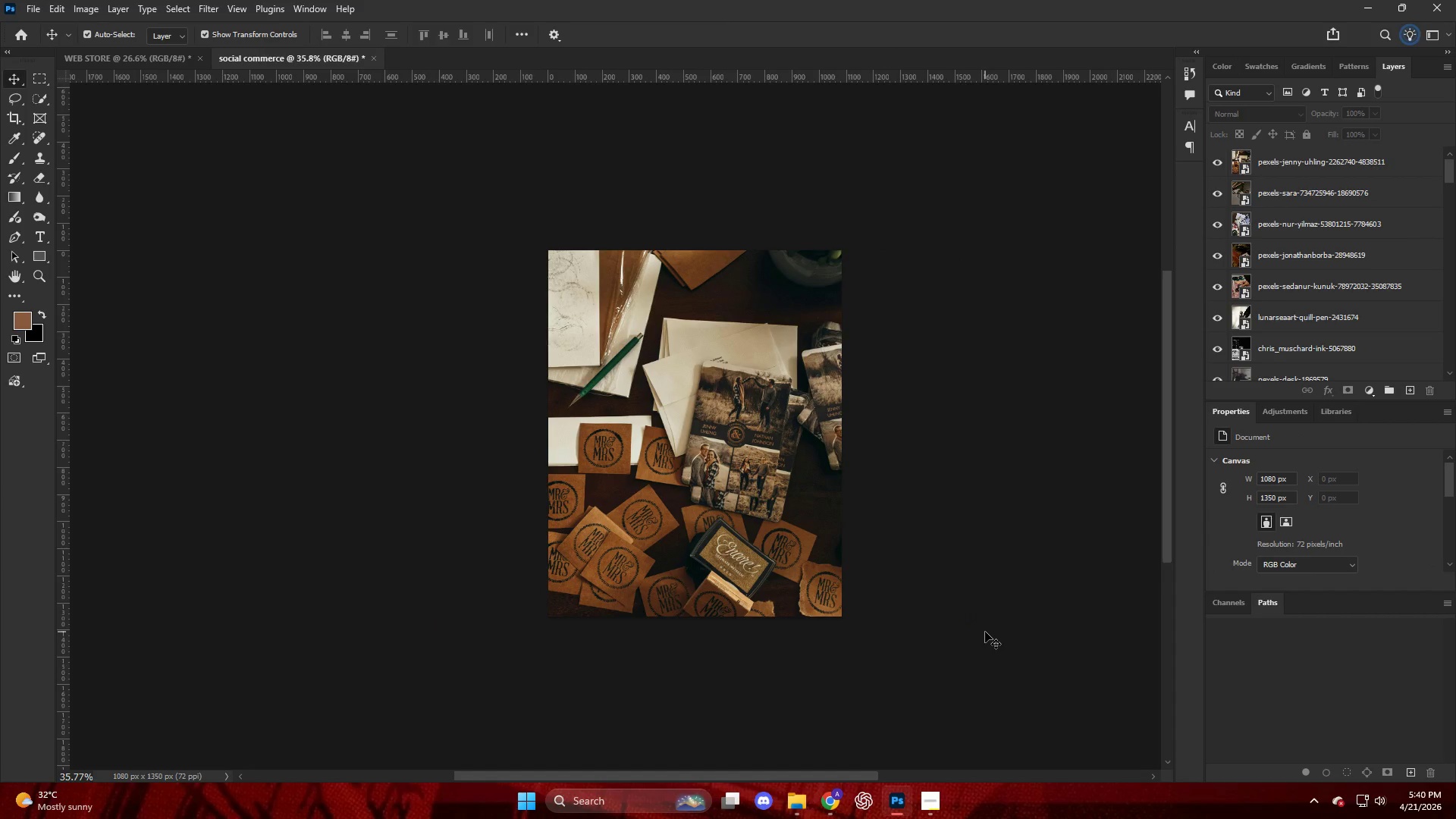 
key(Alt+Control+Shift+W)
 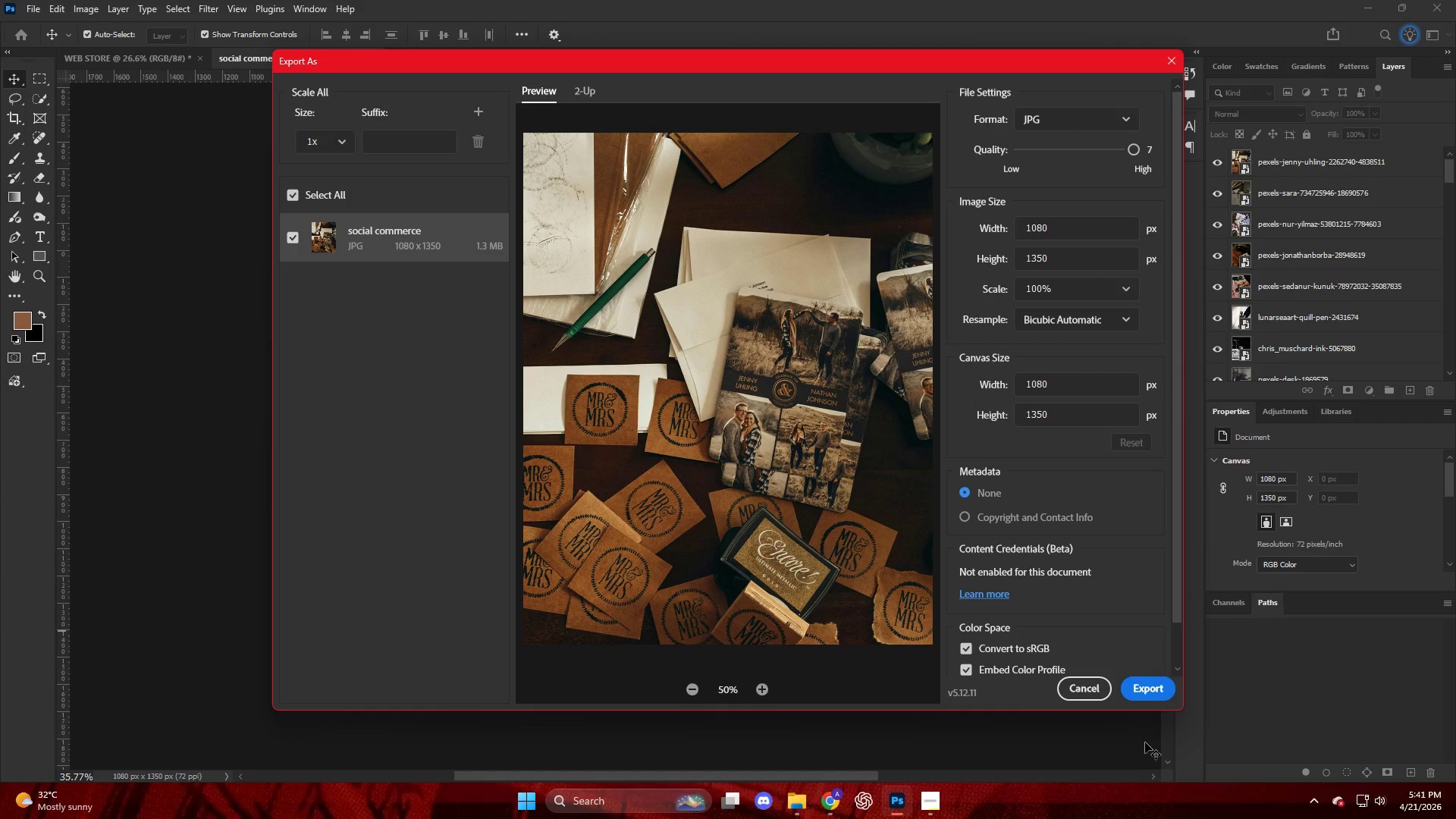 
left_click([1128, 691])
 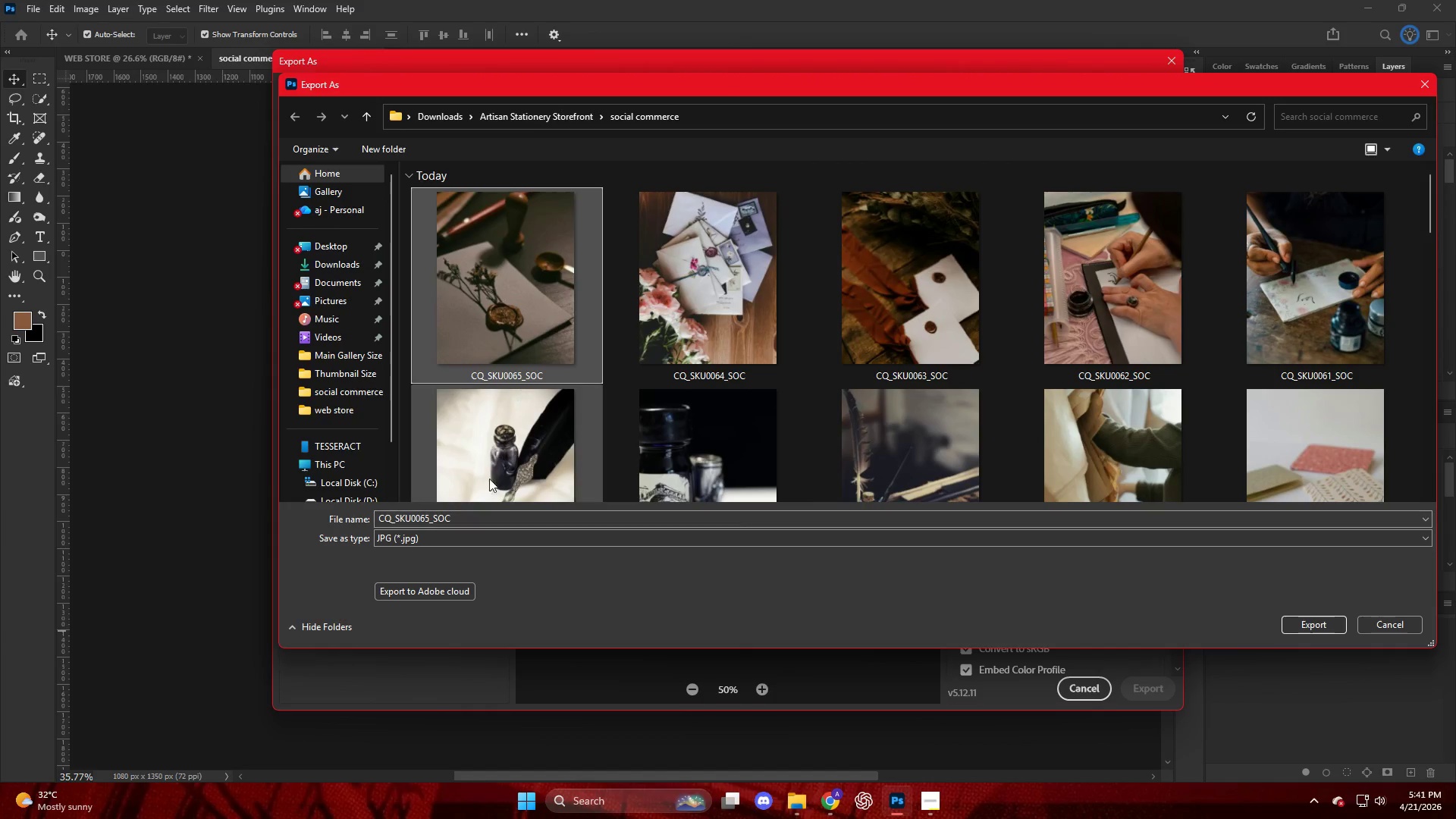 
double_click([429, 519])
 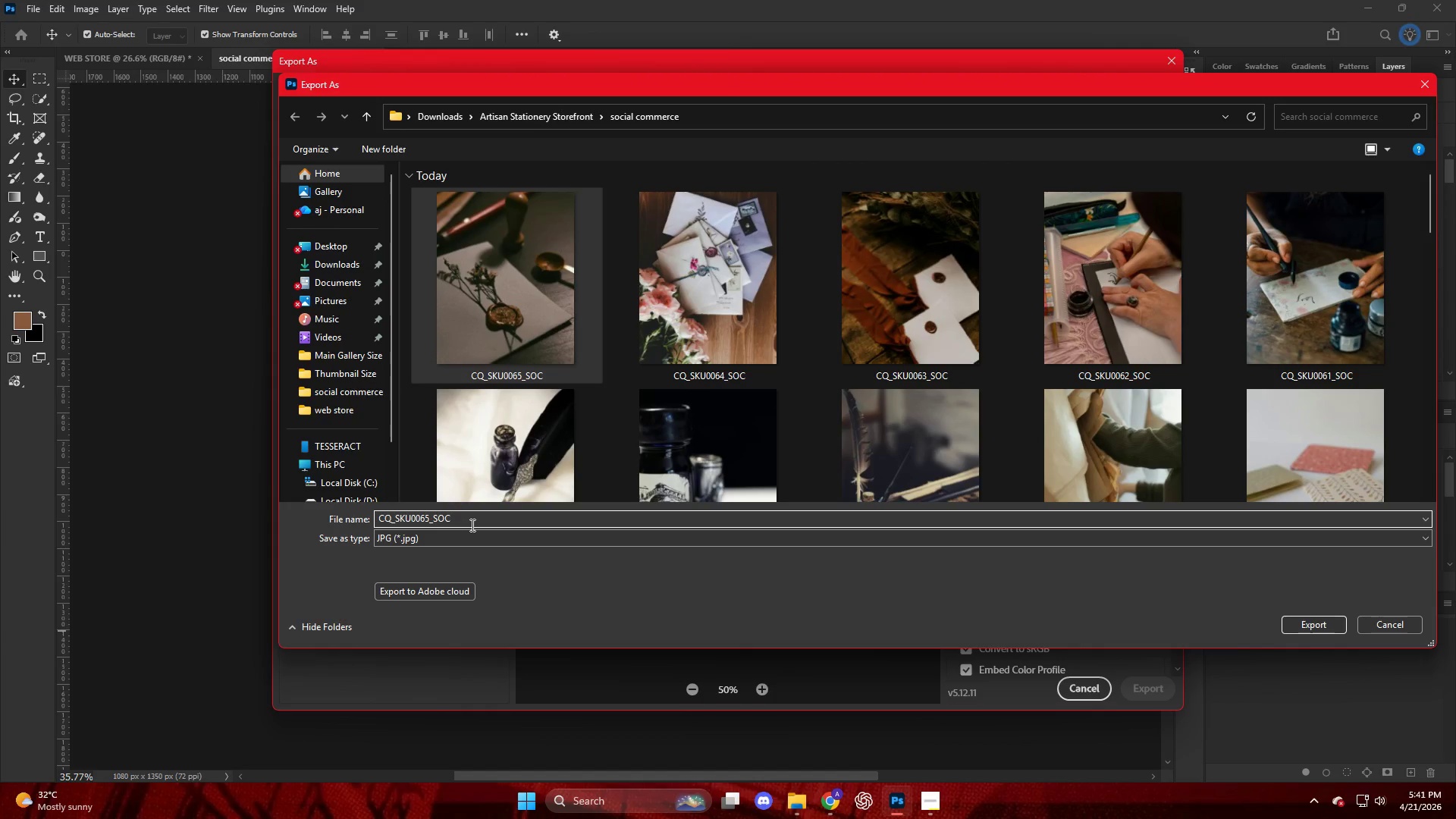 
key(Backspace)
 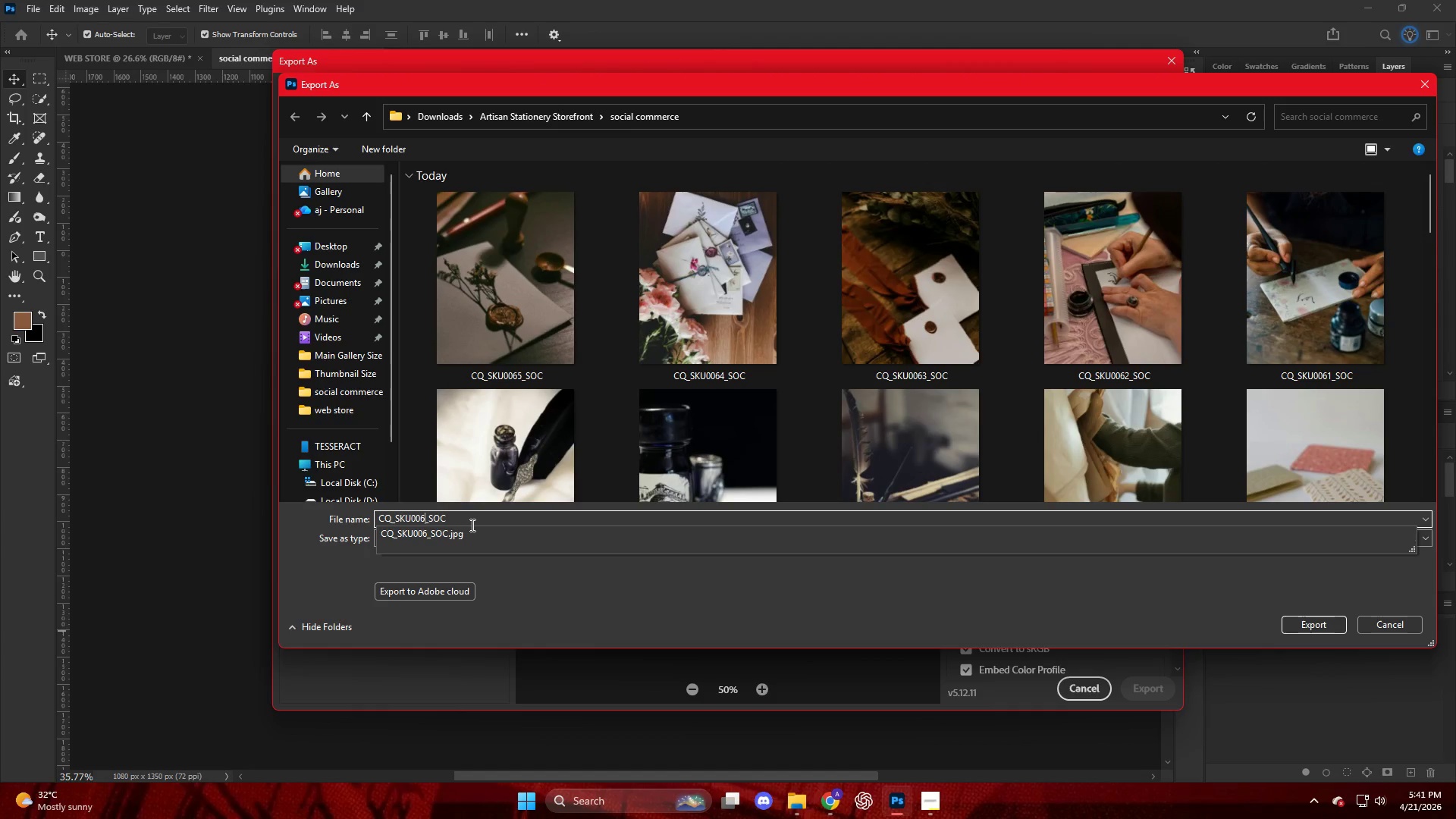 
wait(8.75)
 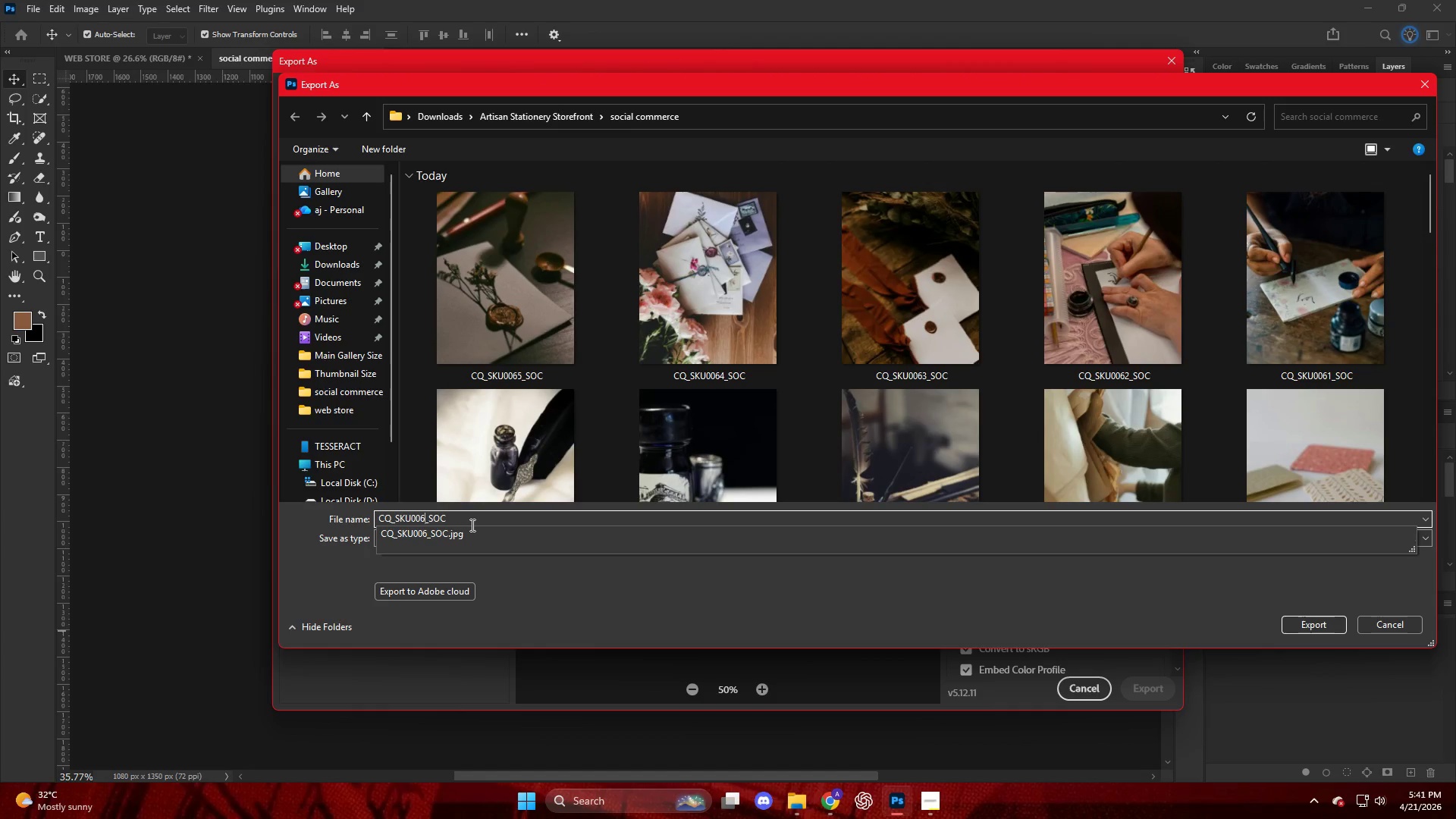 
key(Numpad6)
 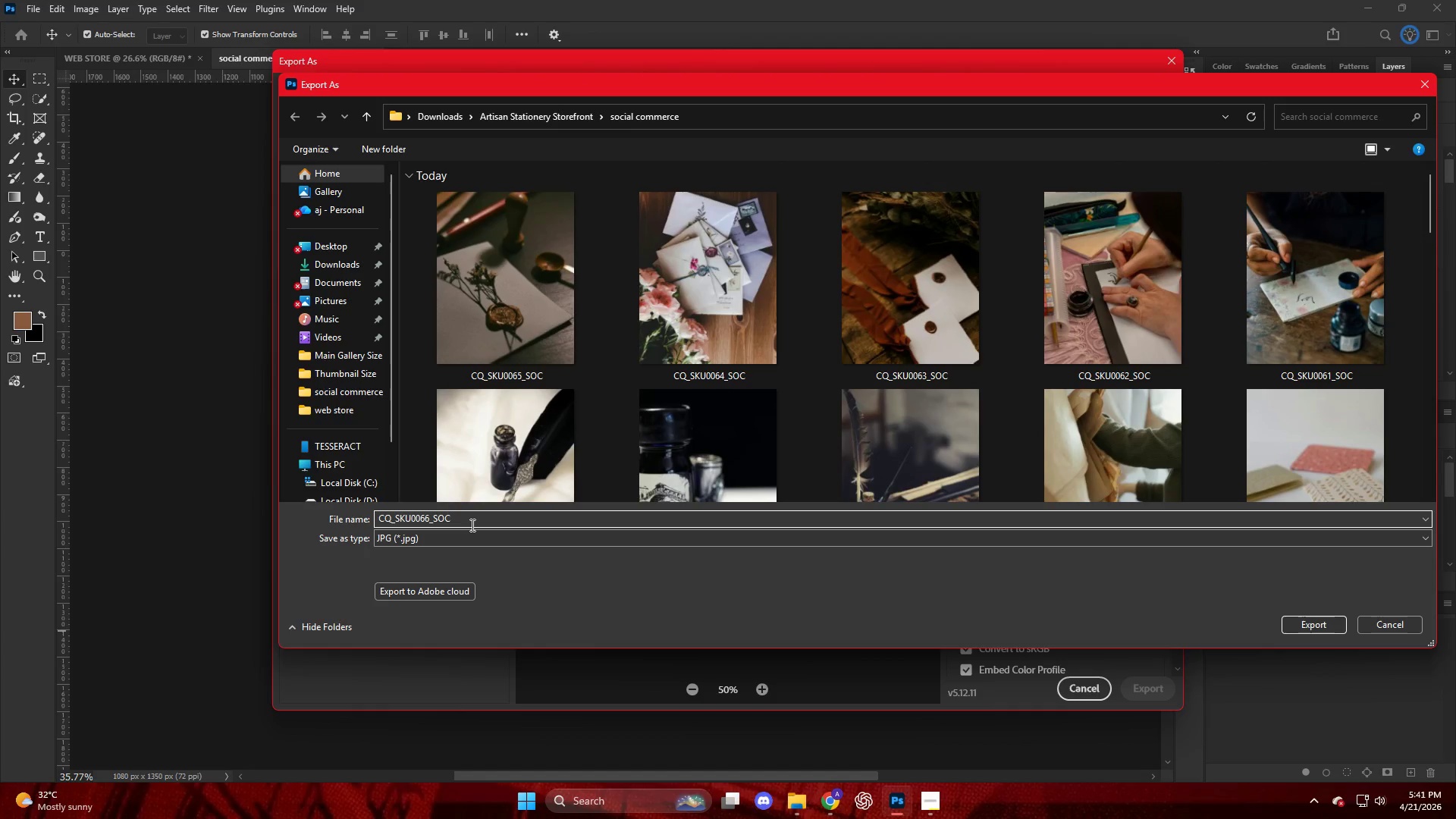 
key(NumpadEnter)
 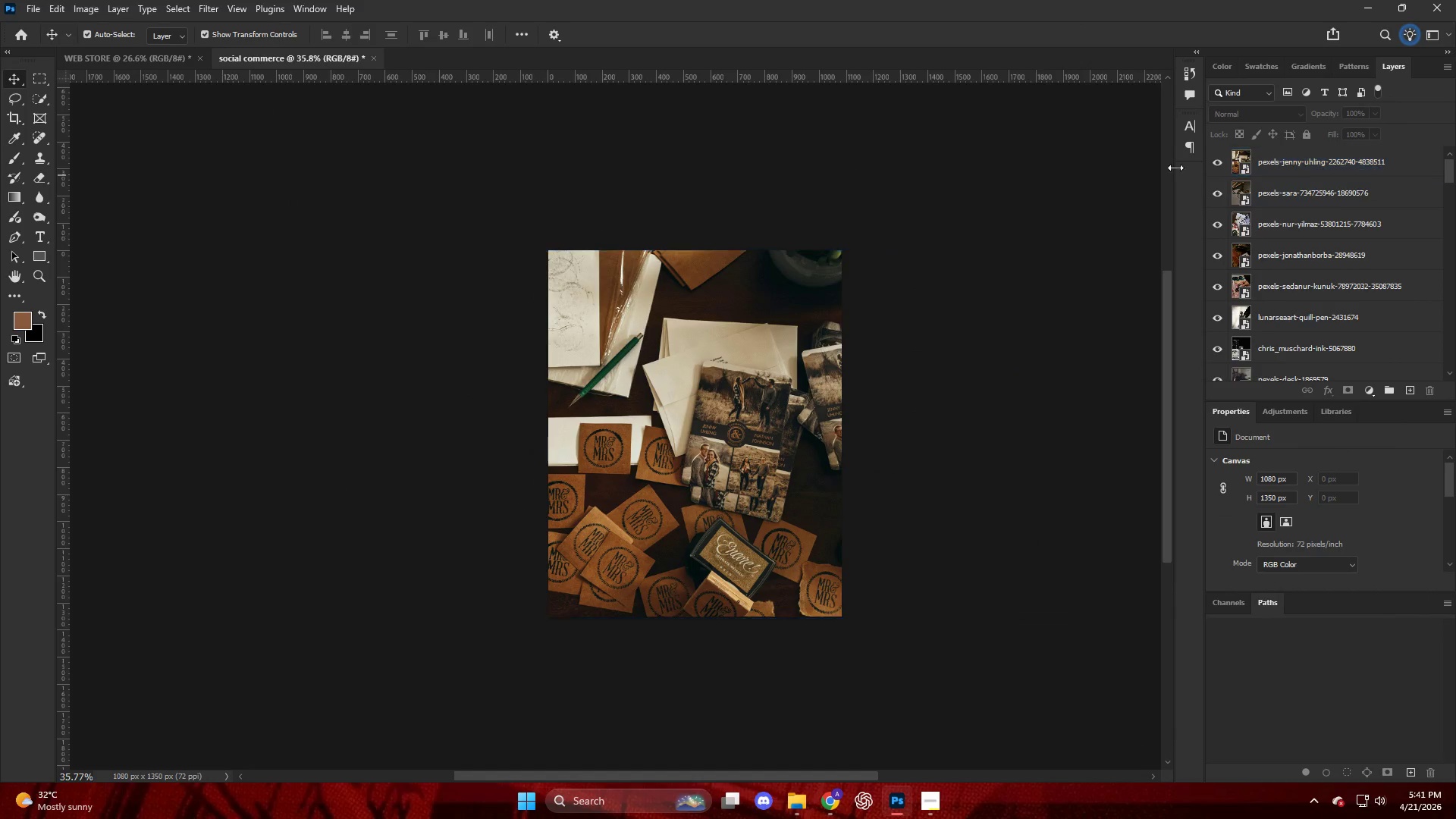 
left_click_drag(start_coordinate=[1292, 167], to_coordinate=[497, 361])
 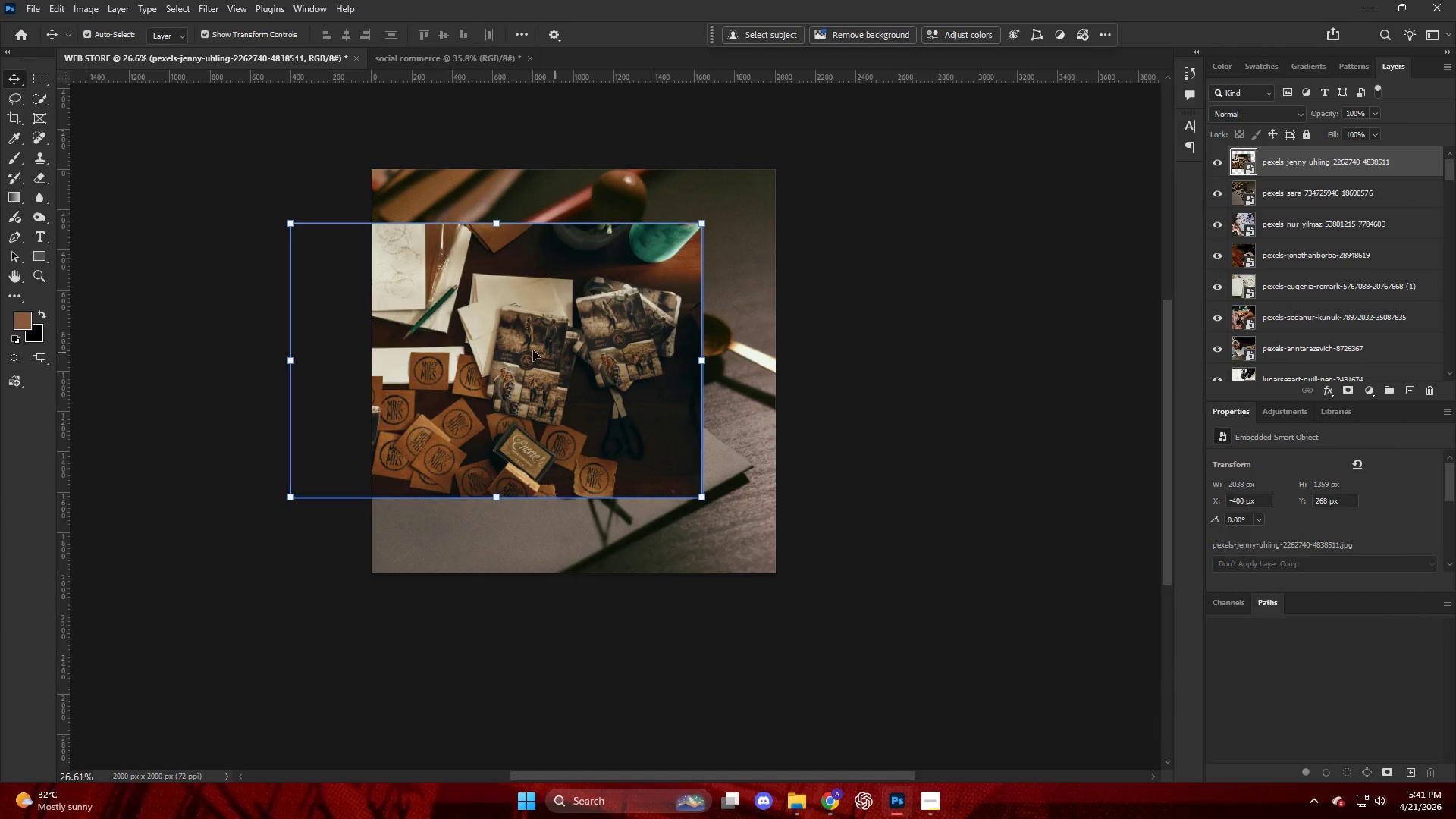 
left_click_drag(start_coordinate=[417, 328], to_coordinate=[498, 278])
 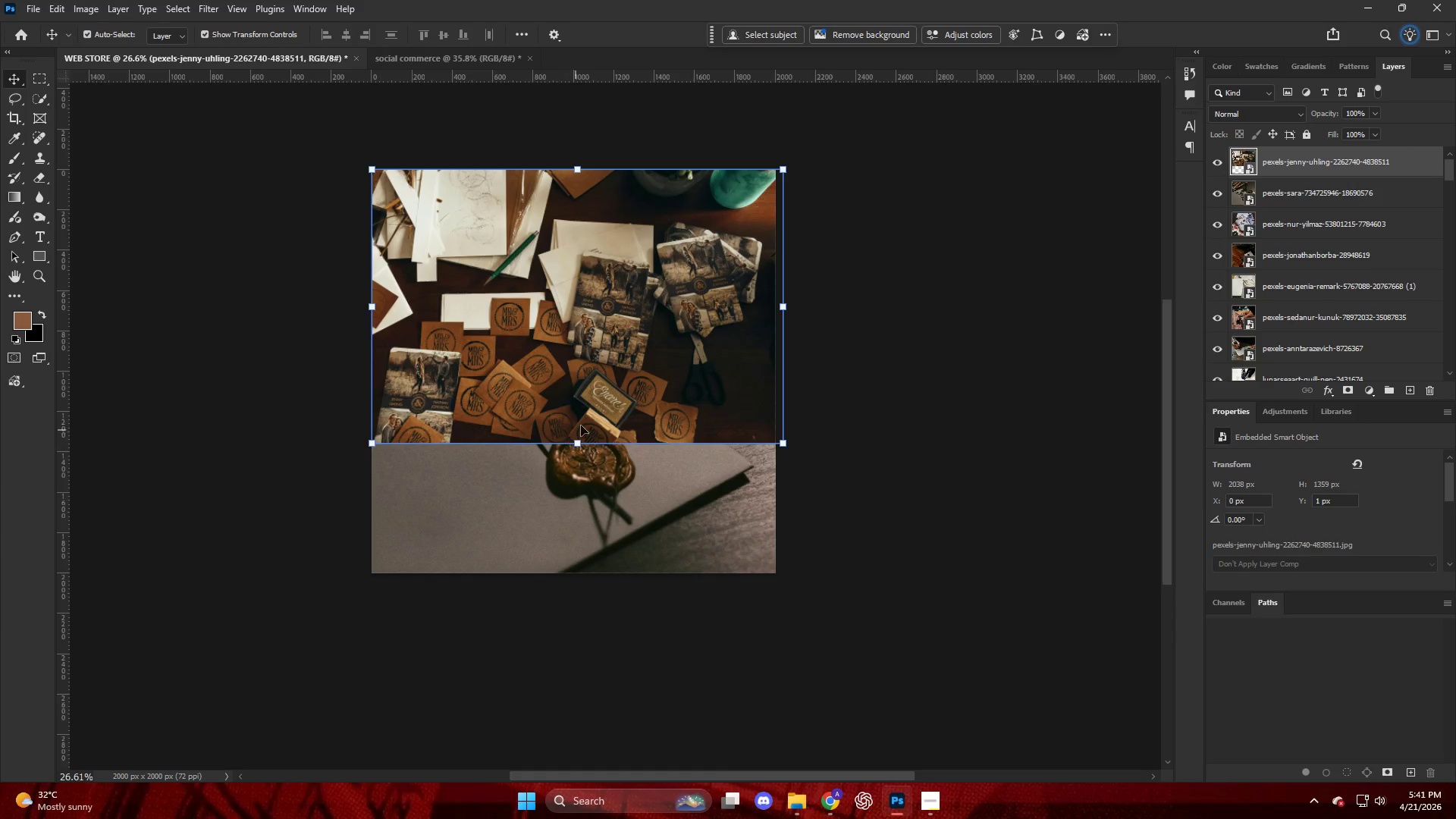 
left_click_drag(start_coordinate=[604, 392], to_coordinate=[598, 391])
 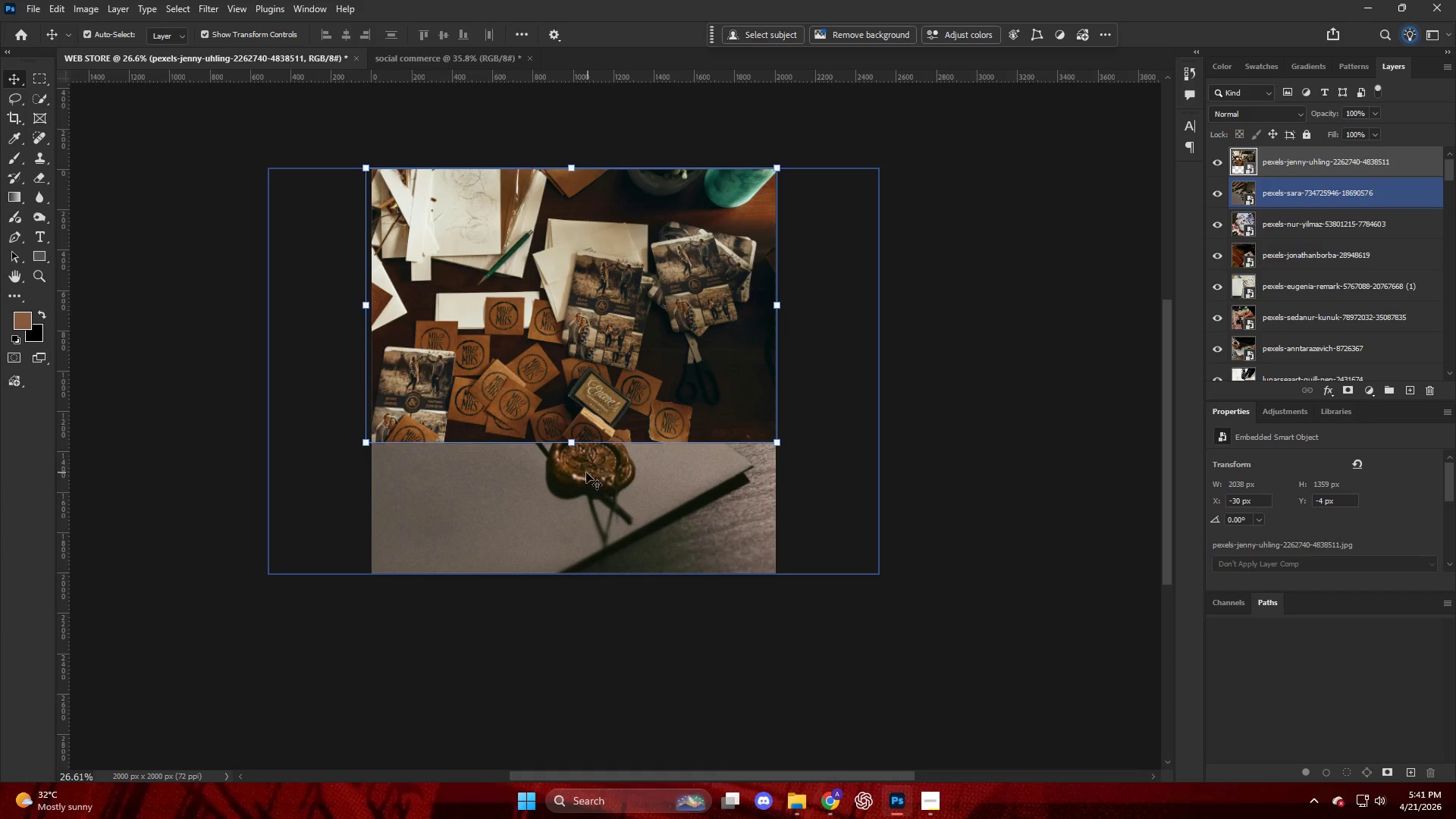 
left_click_drag(start_coordinate=[573, 444], to_coordinate=[585, 578])
 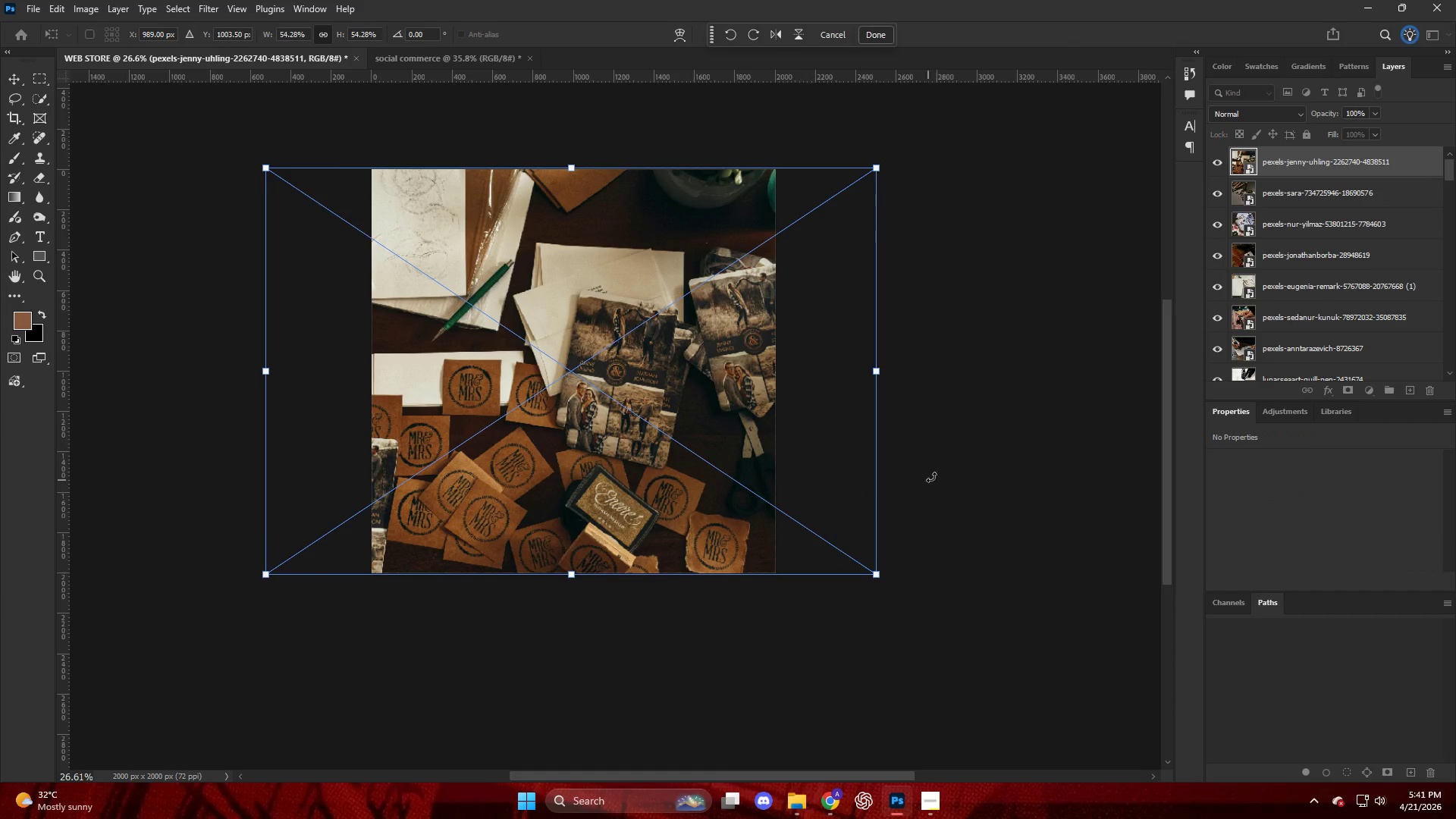 
left_click([941, 470])
 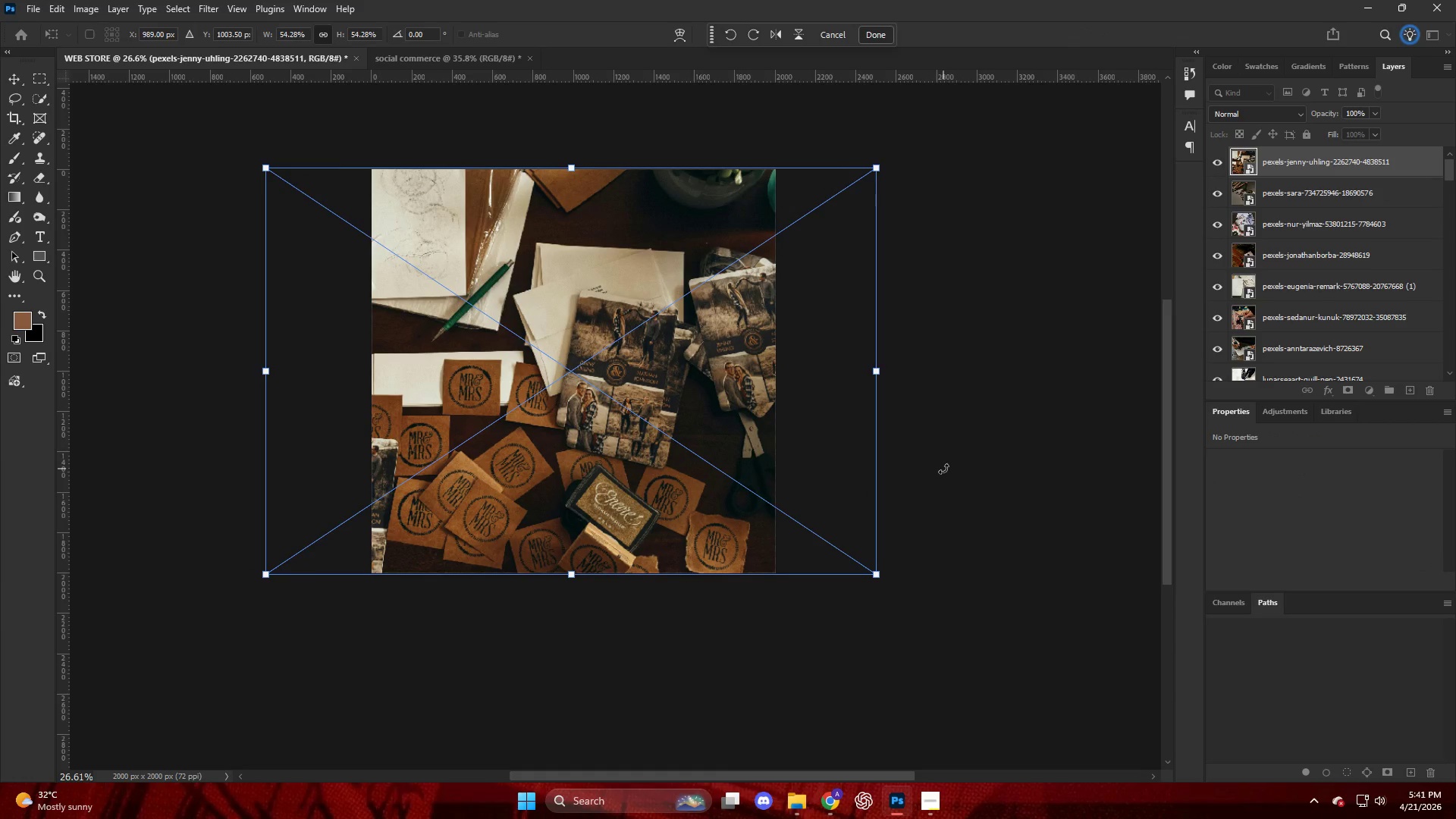 
key(Enter)
 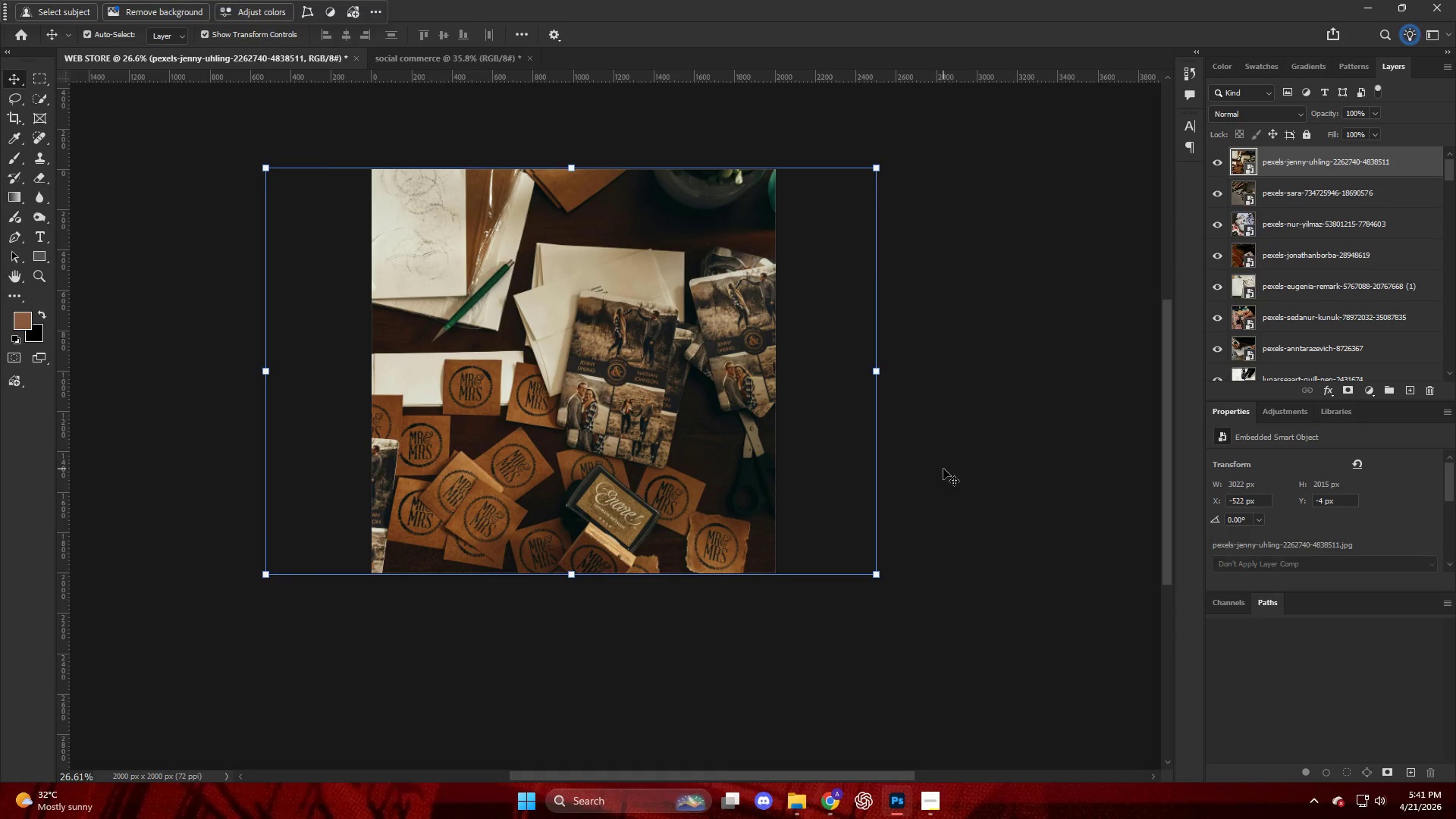 
left_click([943, 469])
 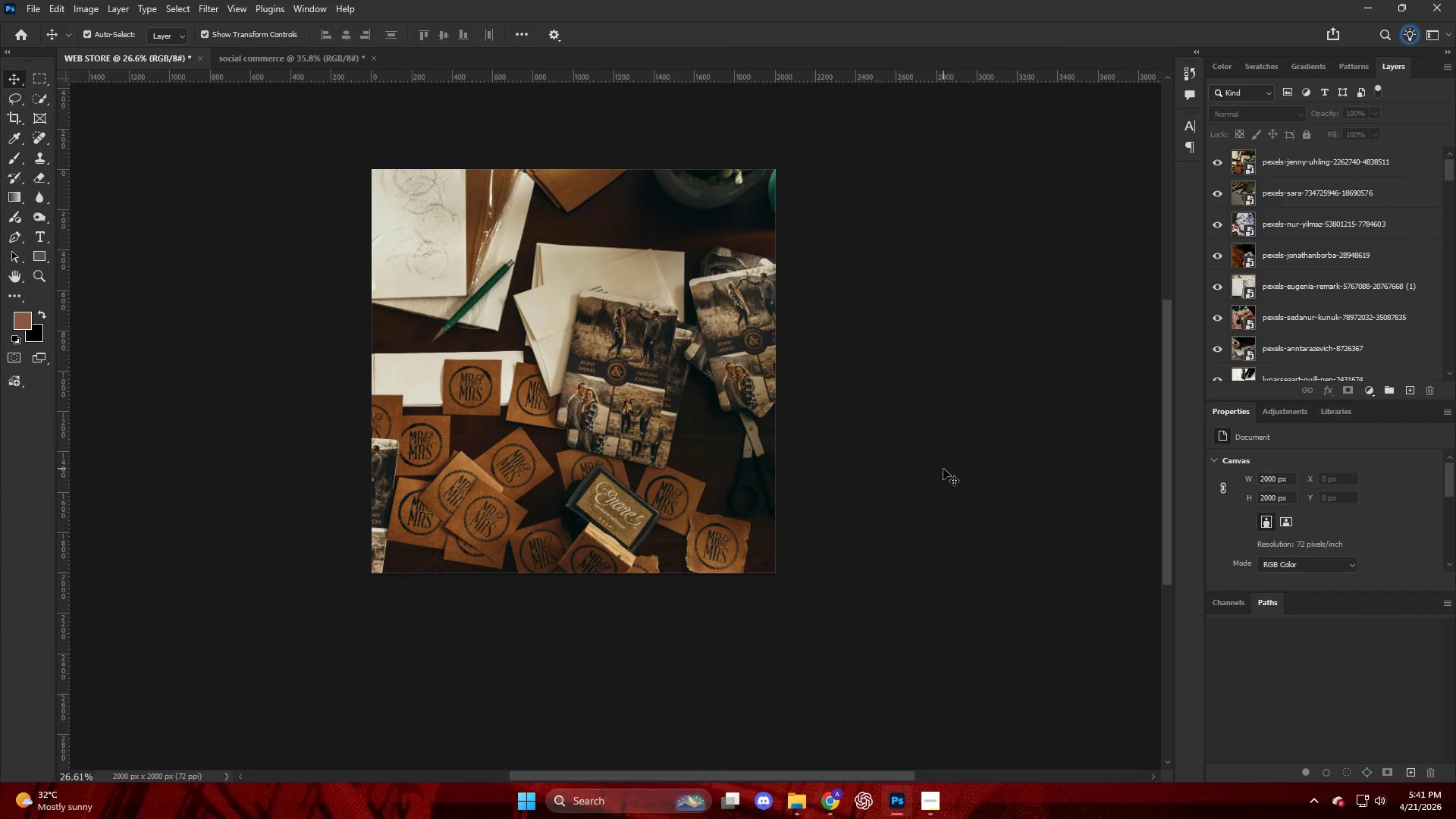 
key(Alt+Control+Shift+W)
 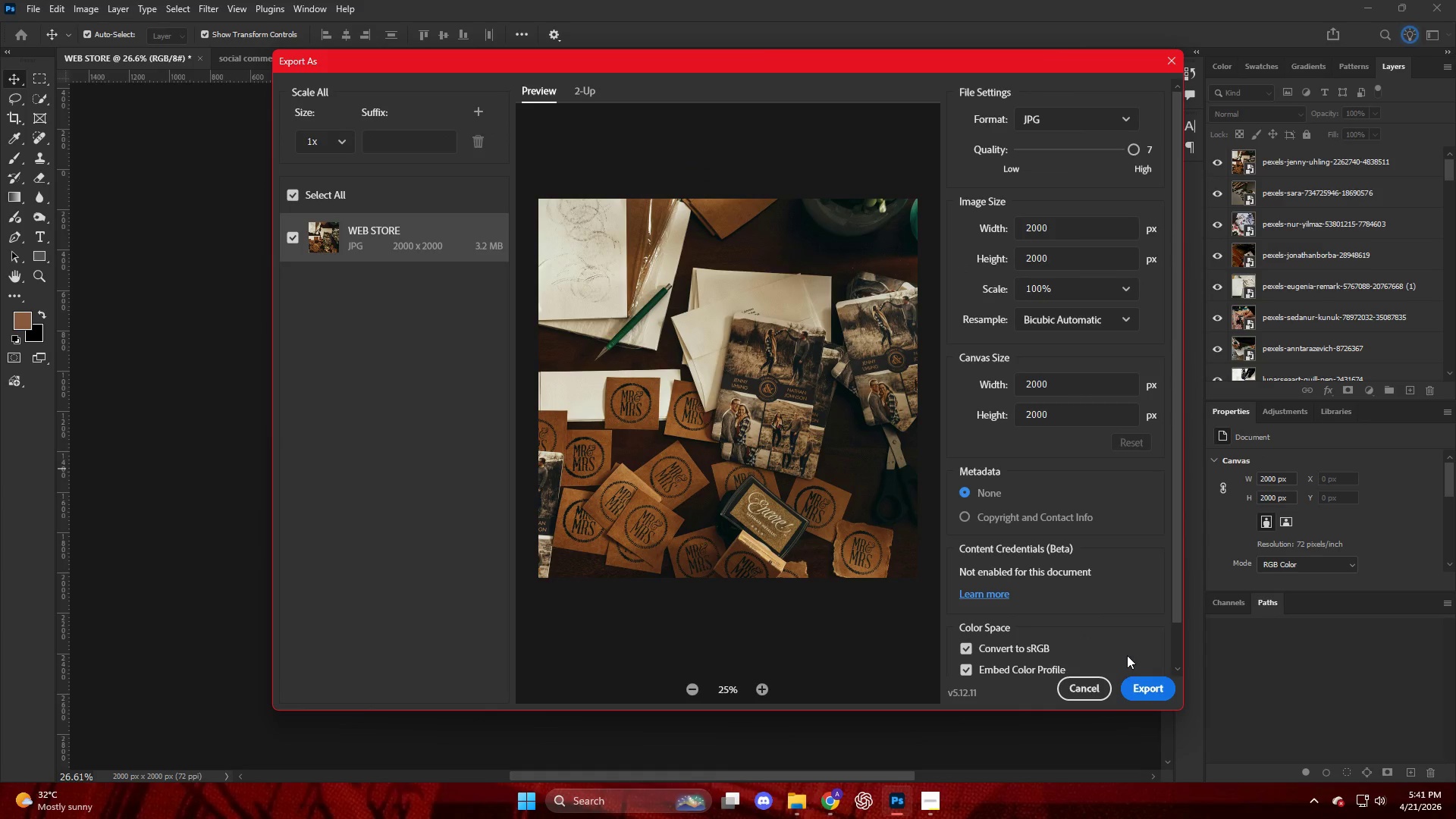 
left_click([1144, 680])
 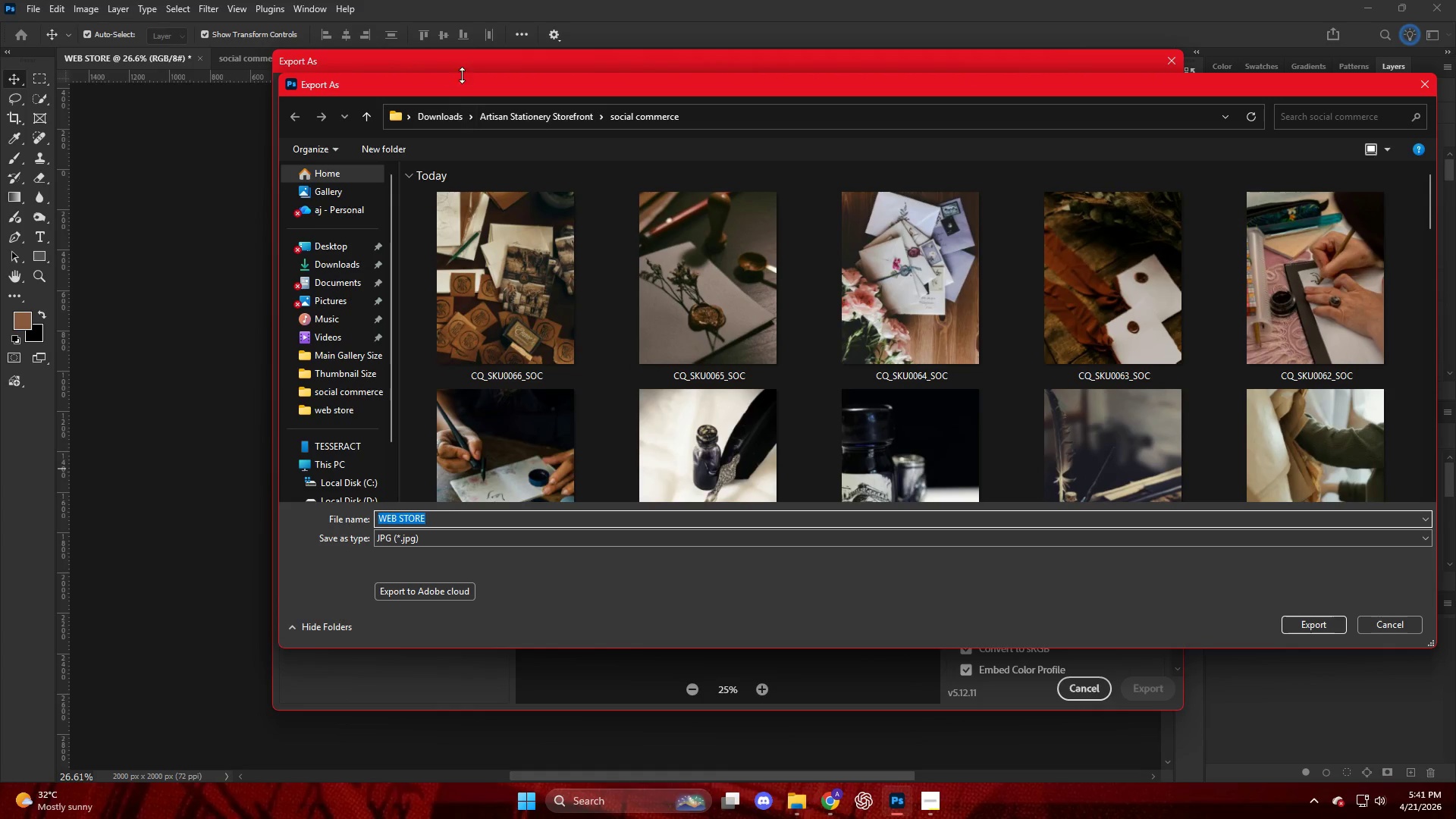 
left_click([500, 117])
 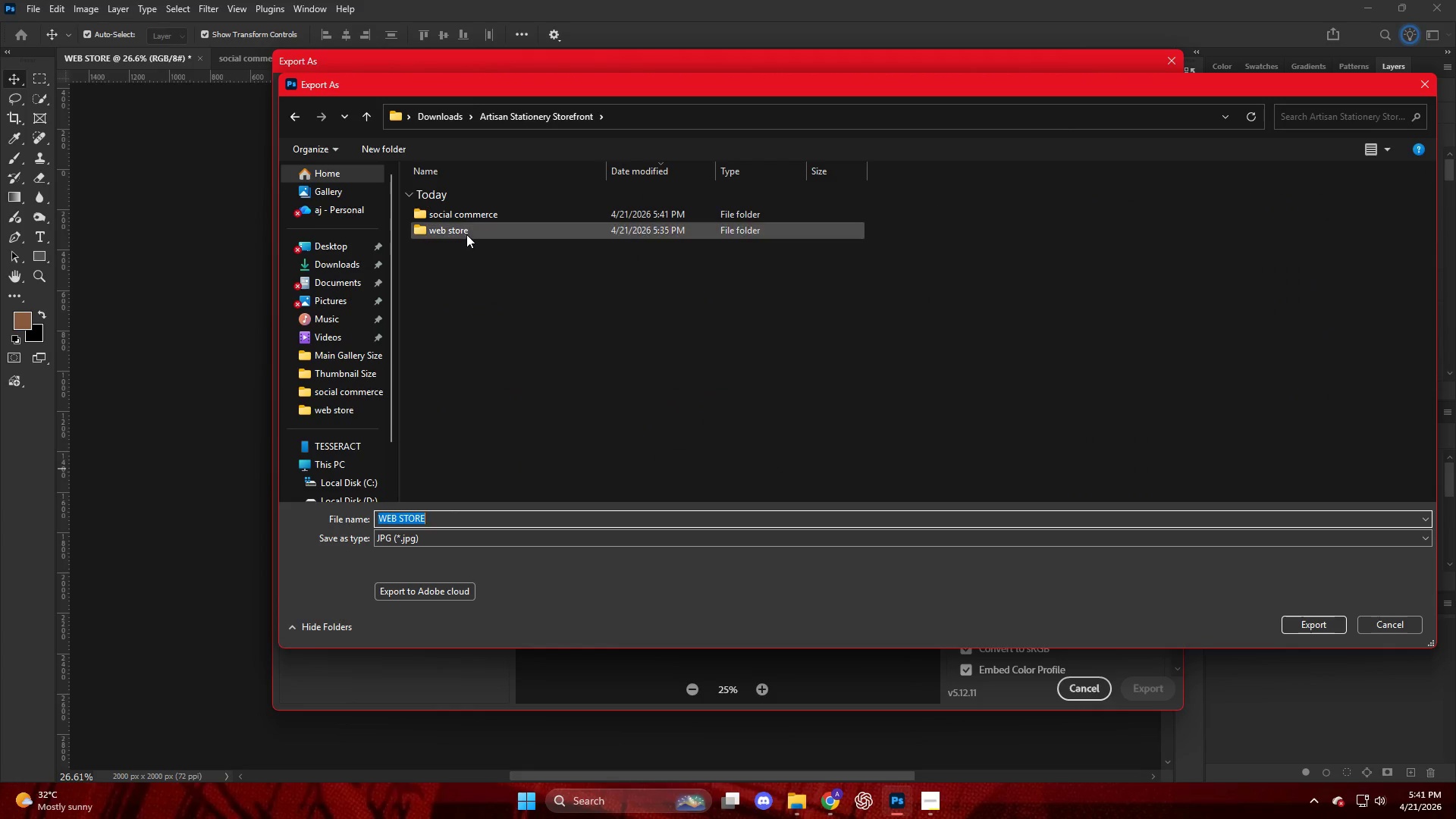 
double_click([466, 234])
 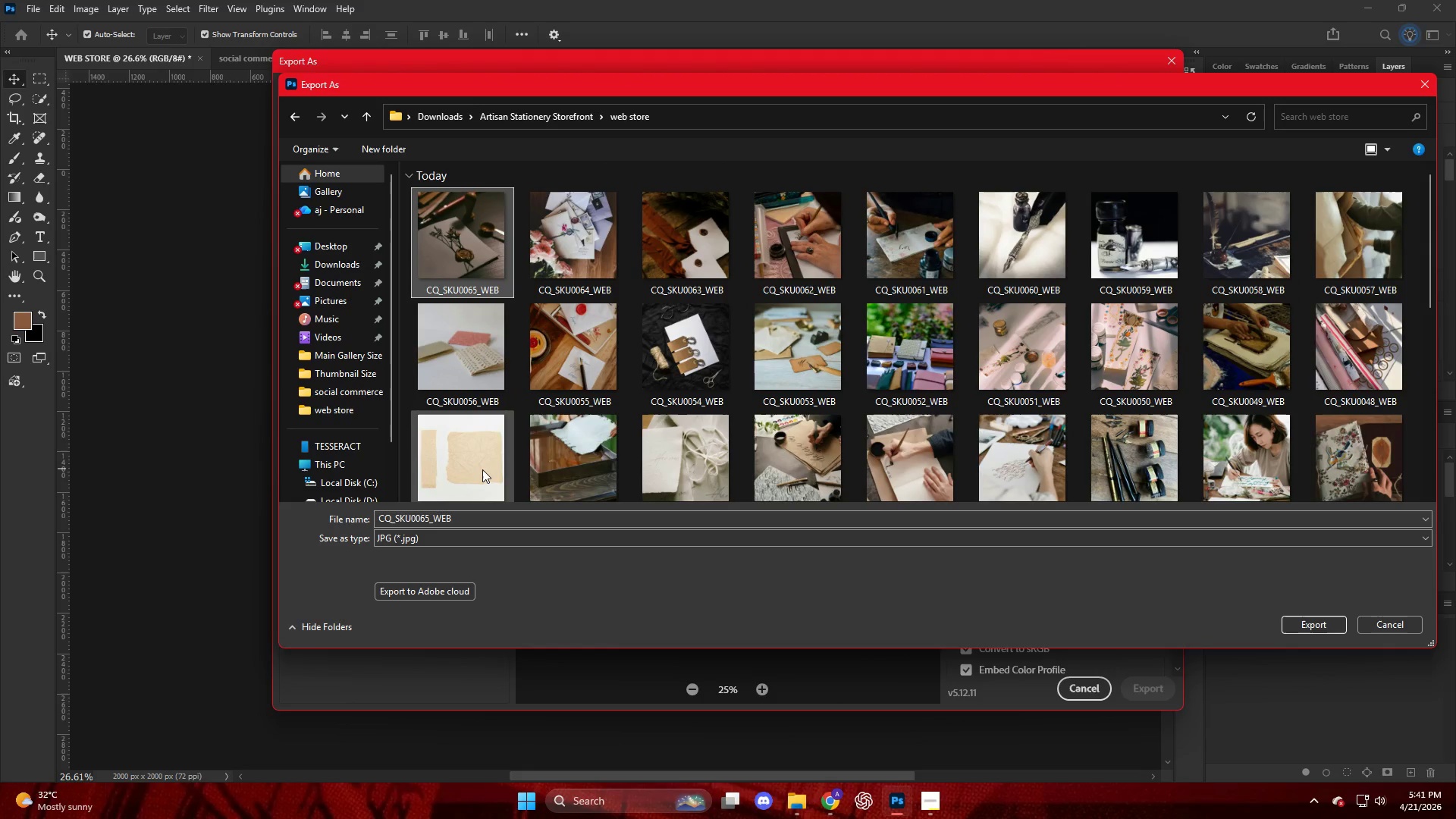 
left_click([454, 520])
 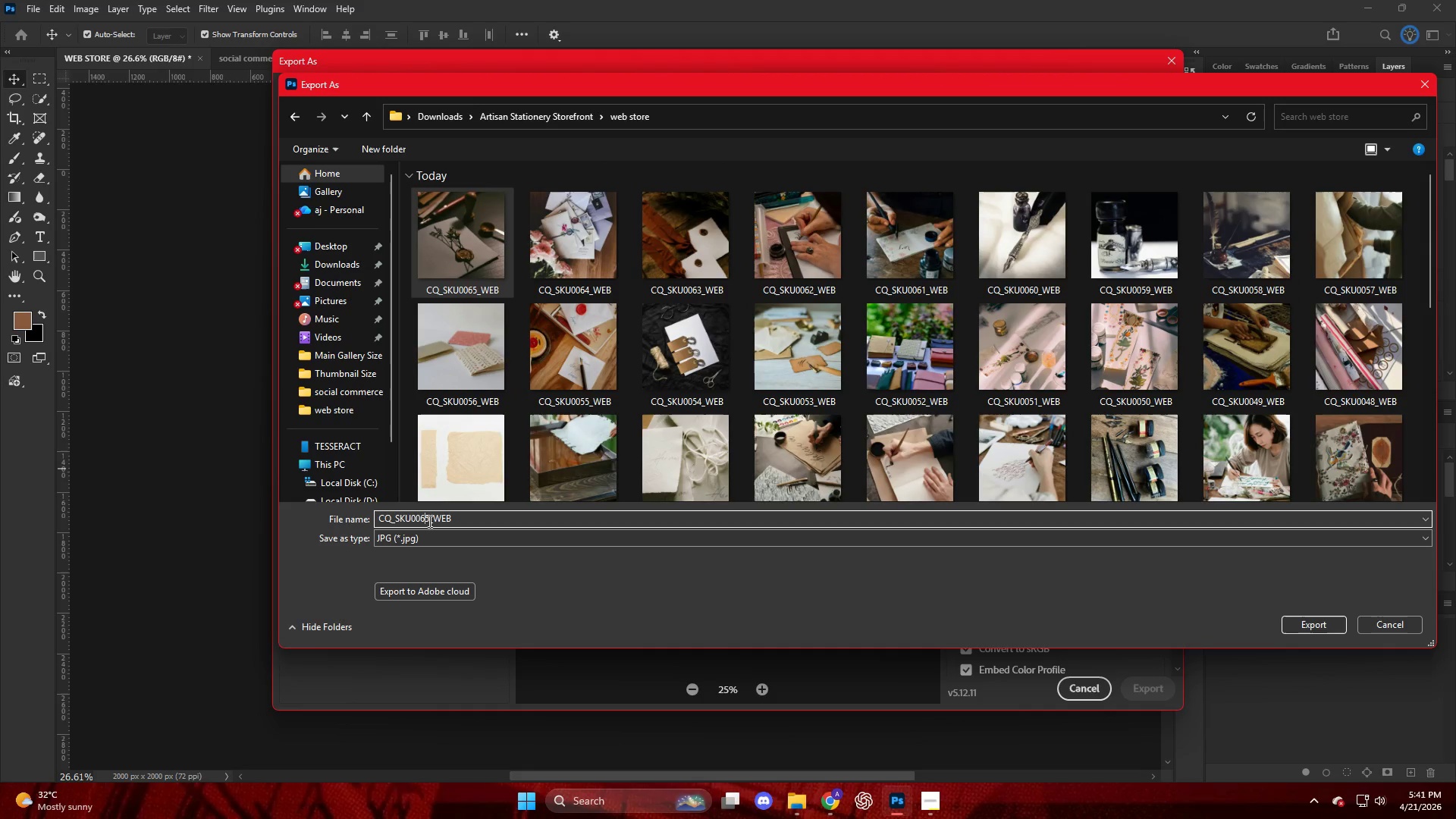 
triple_click([428, 521])
 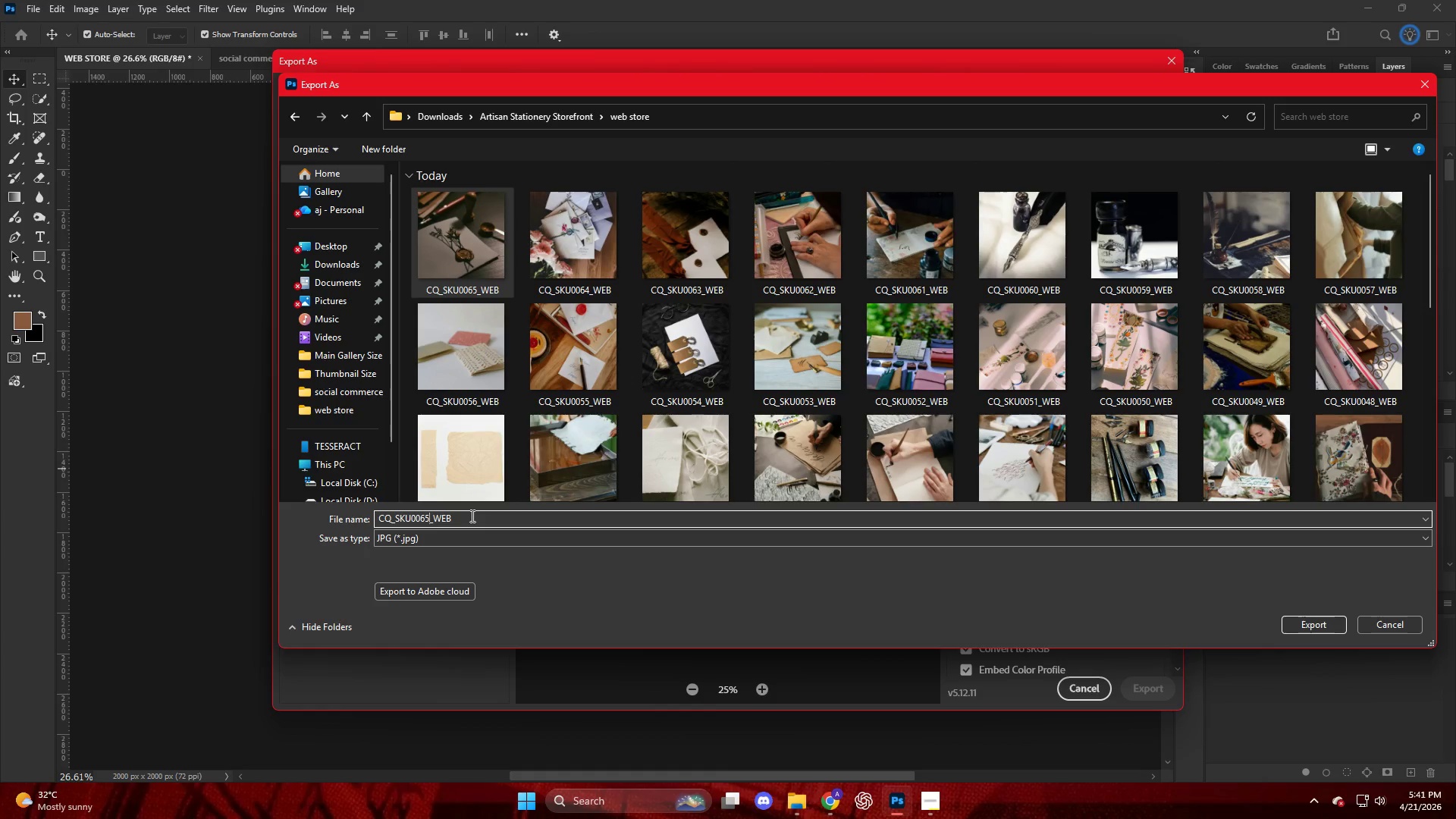 
key(Backspace)
 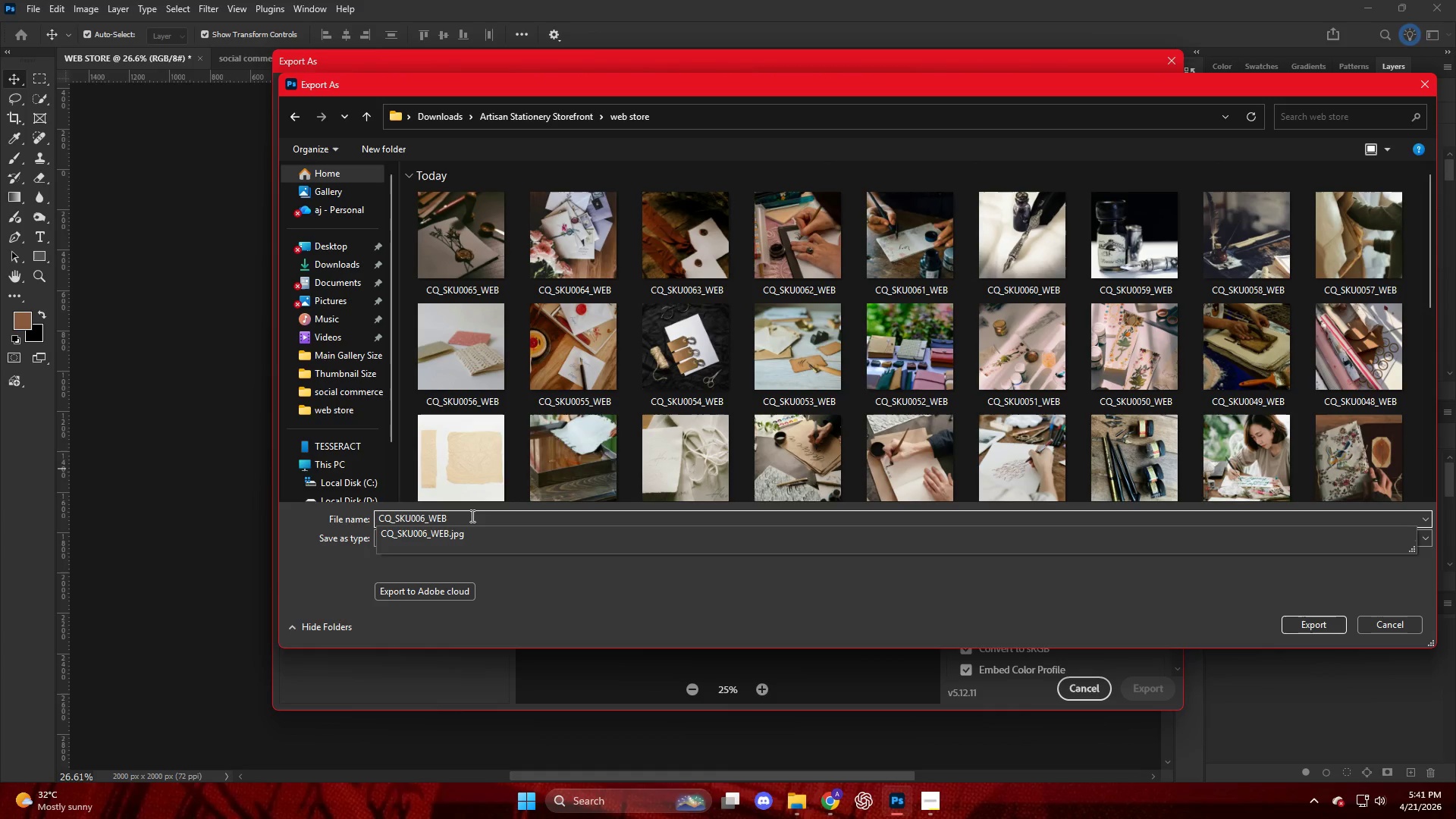 
key(Numpad6)
 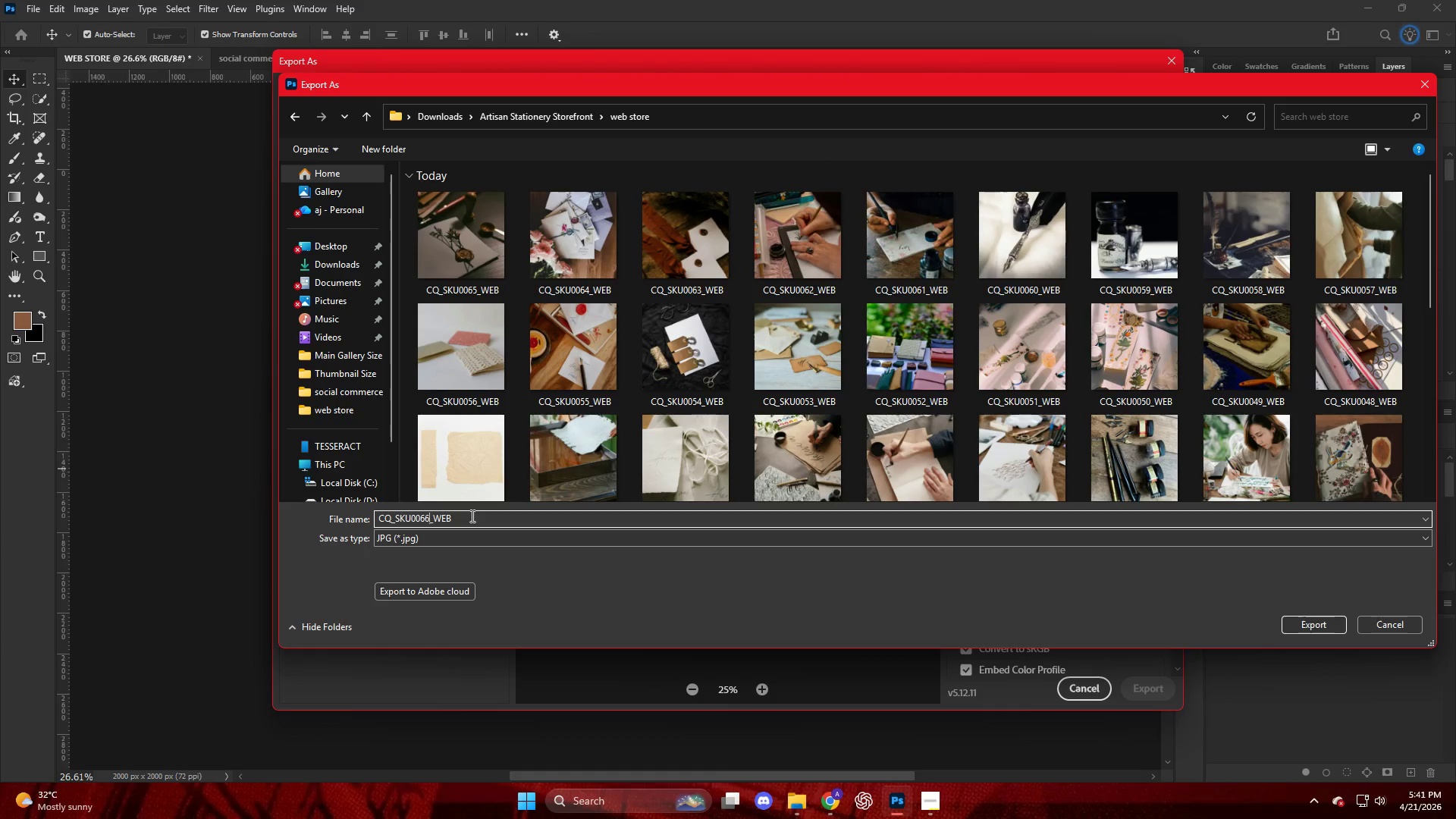 
key(NumpadEnter)
 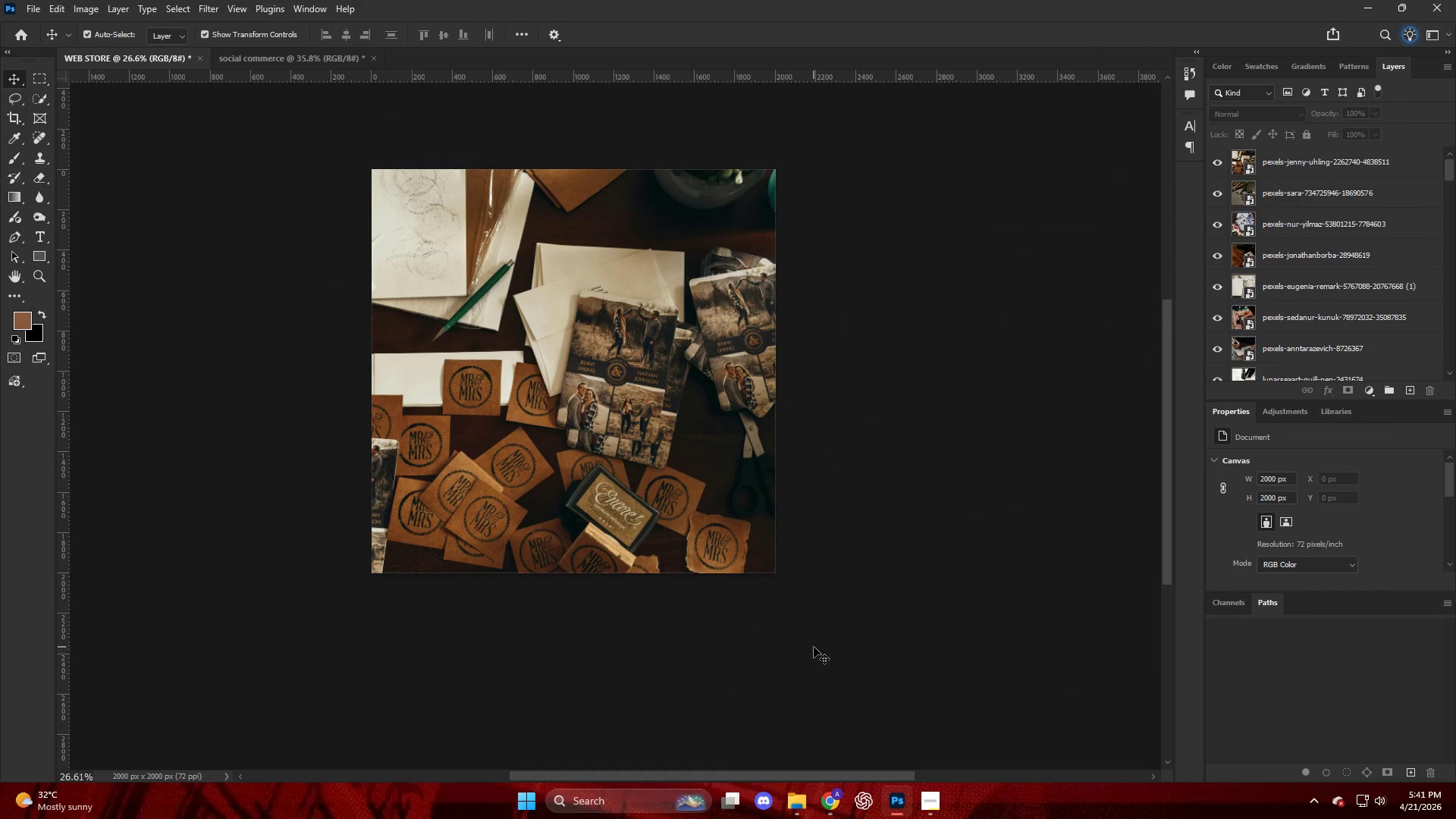 
mouse_move([820, 799])
 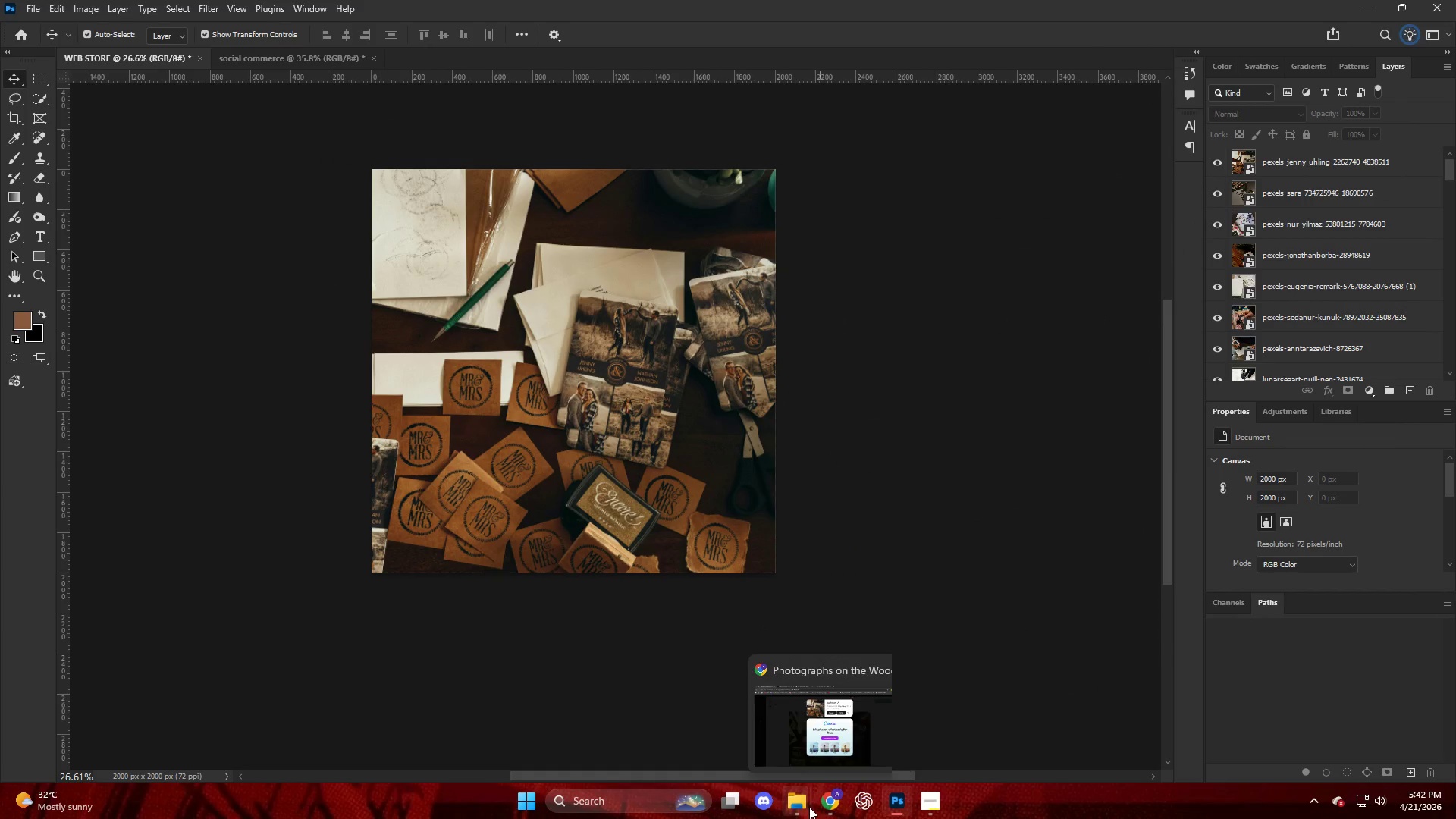 
left_click([839, 811])
 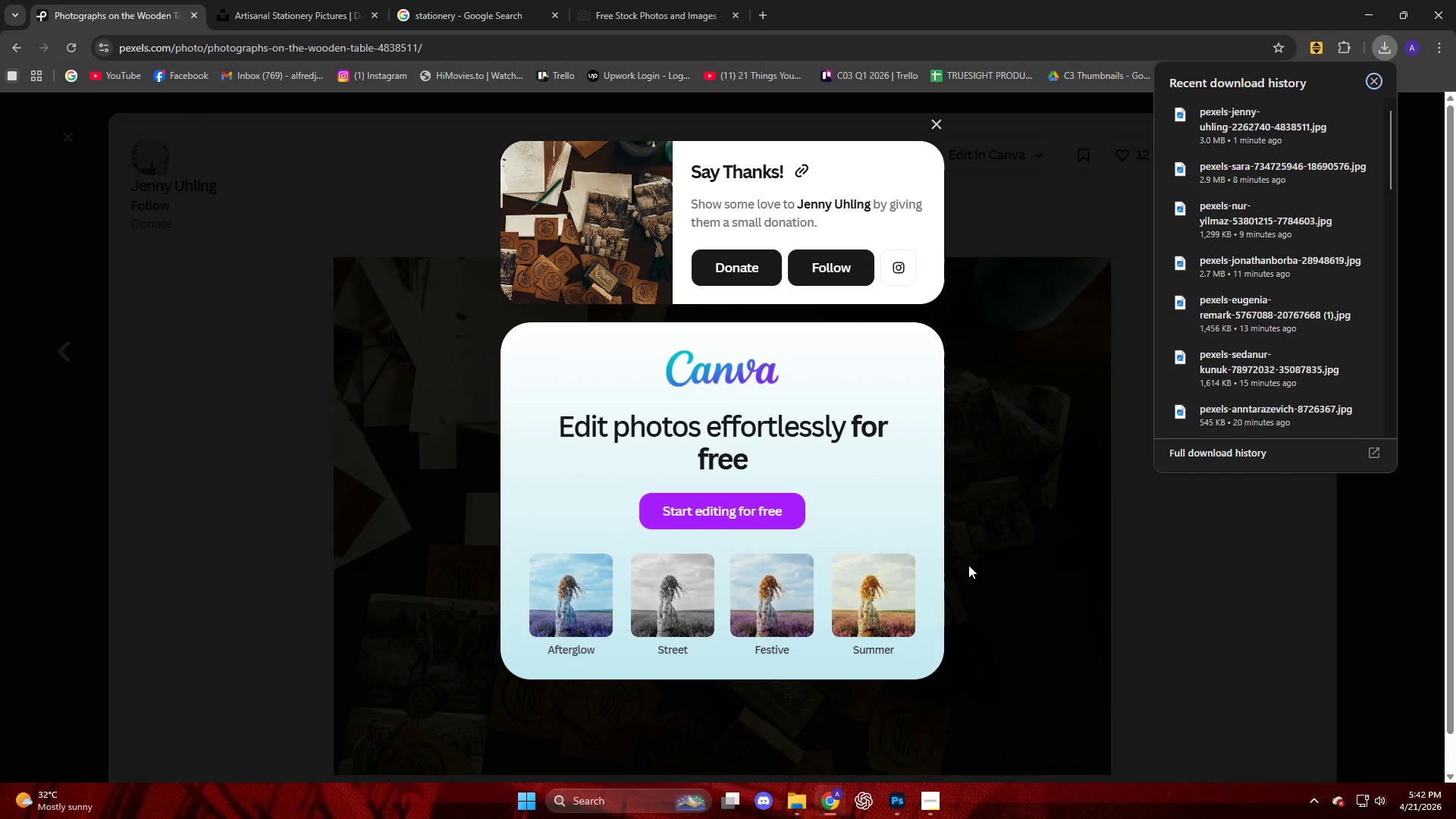 
left_click([990, 546])
 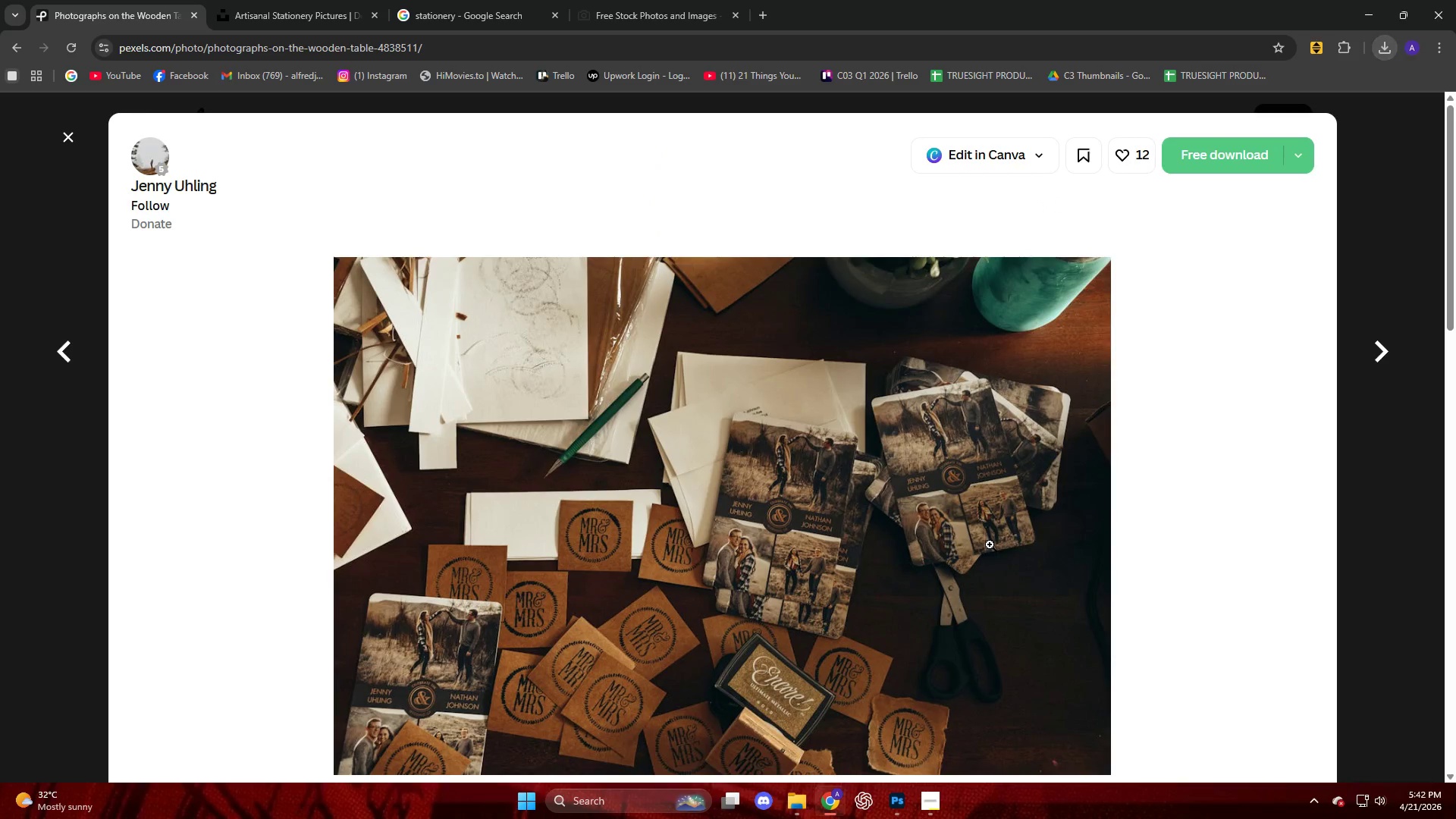 
scroll: coordinate [940, 537], scroll_direction: down, amount: 23.0
 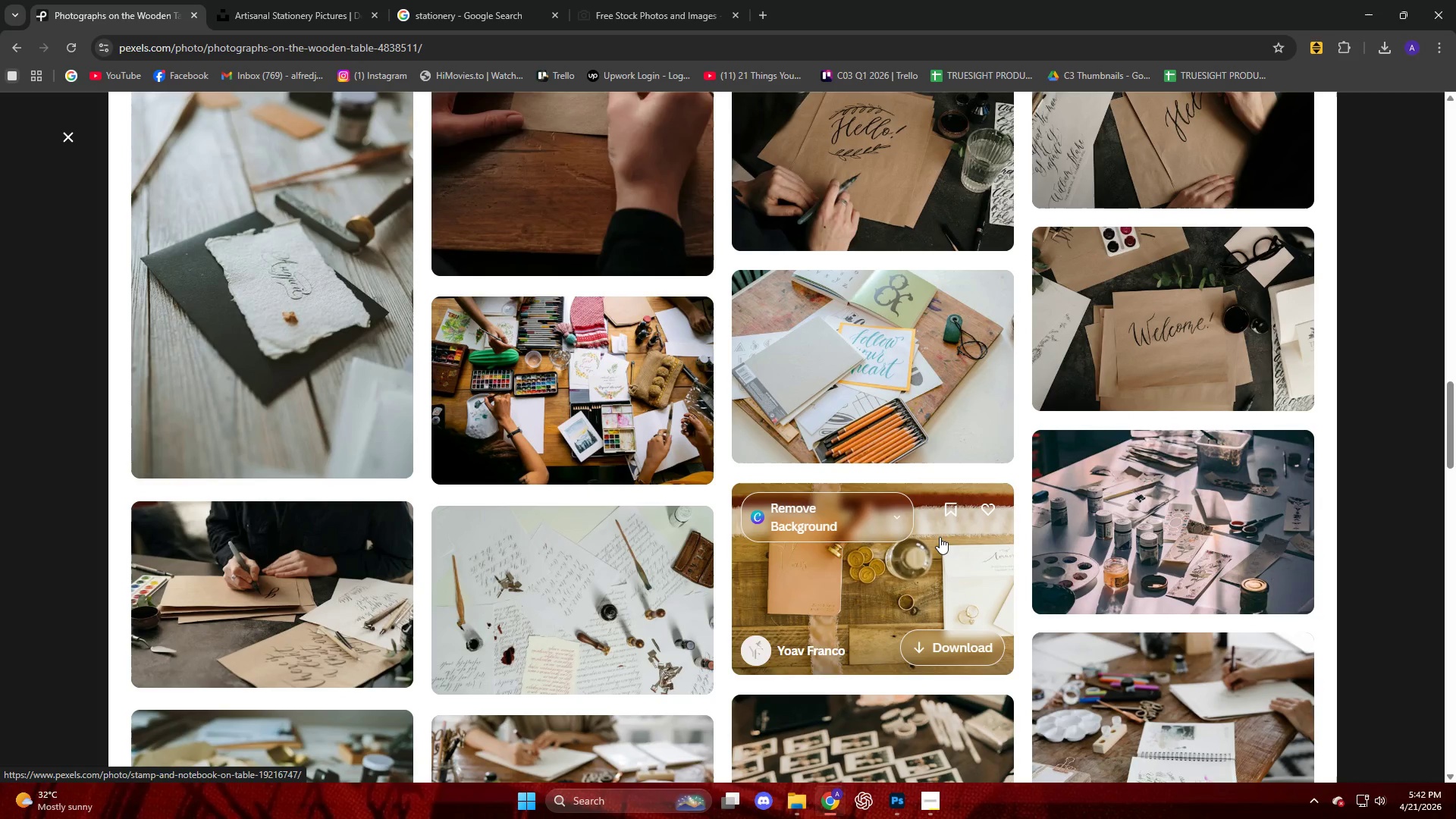 
scroll: coordinate [945, 536], scroll_direction: down, amount: 12.0
 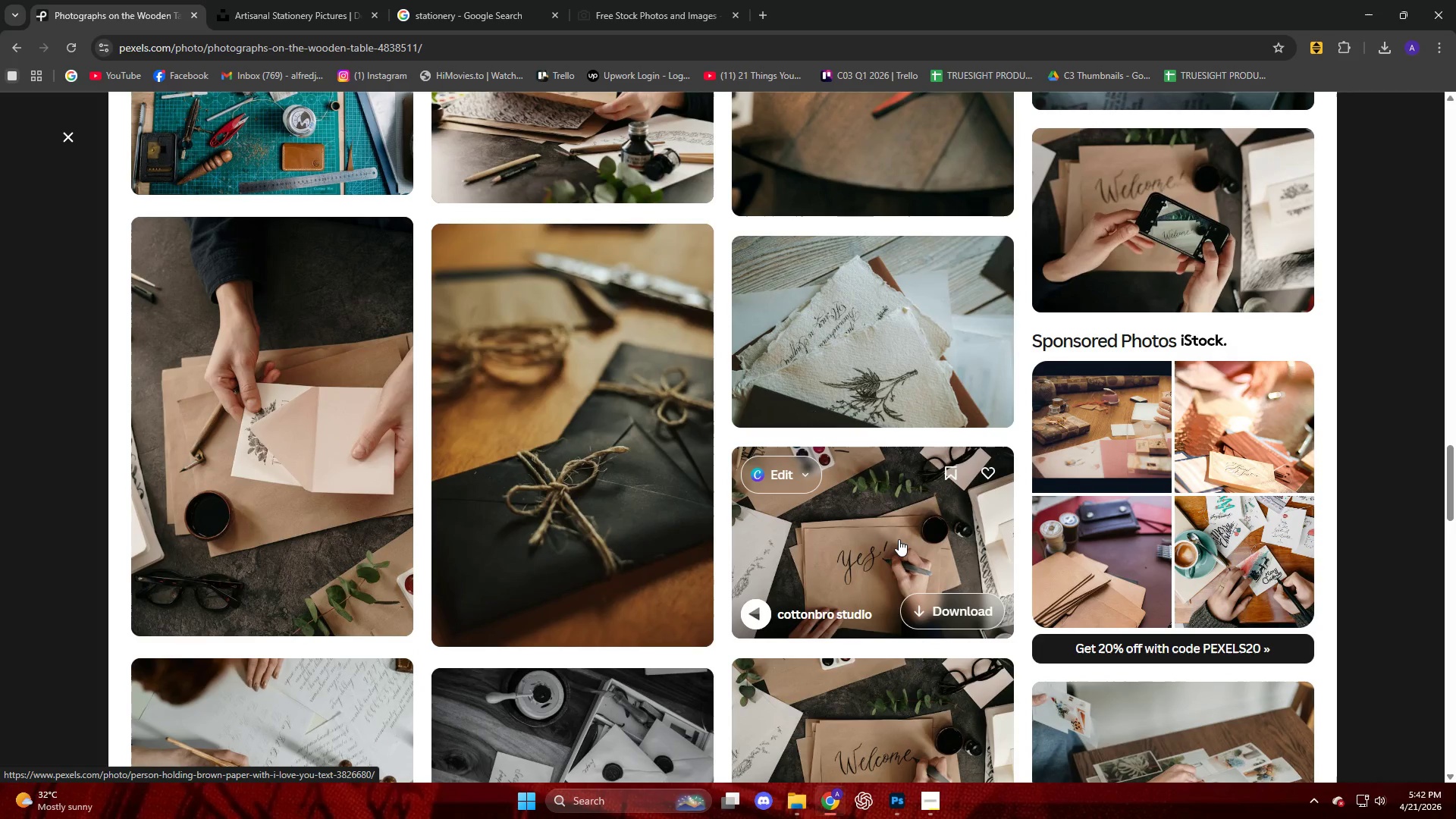 
wait(6.85)
 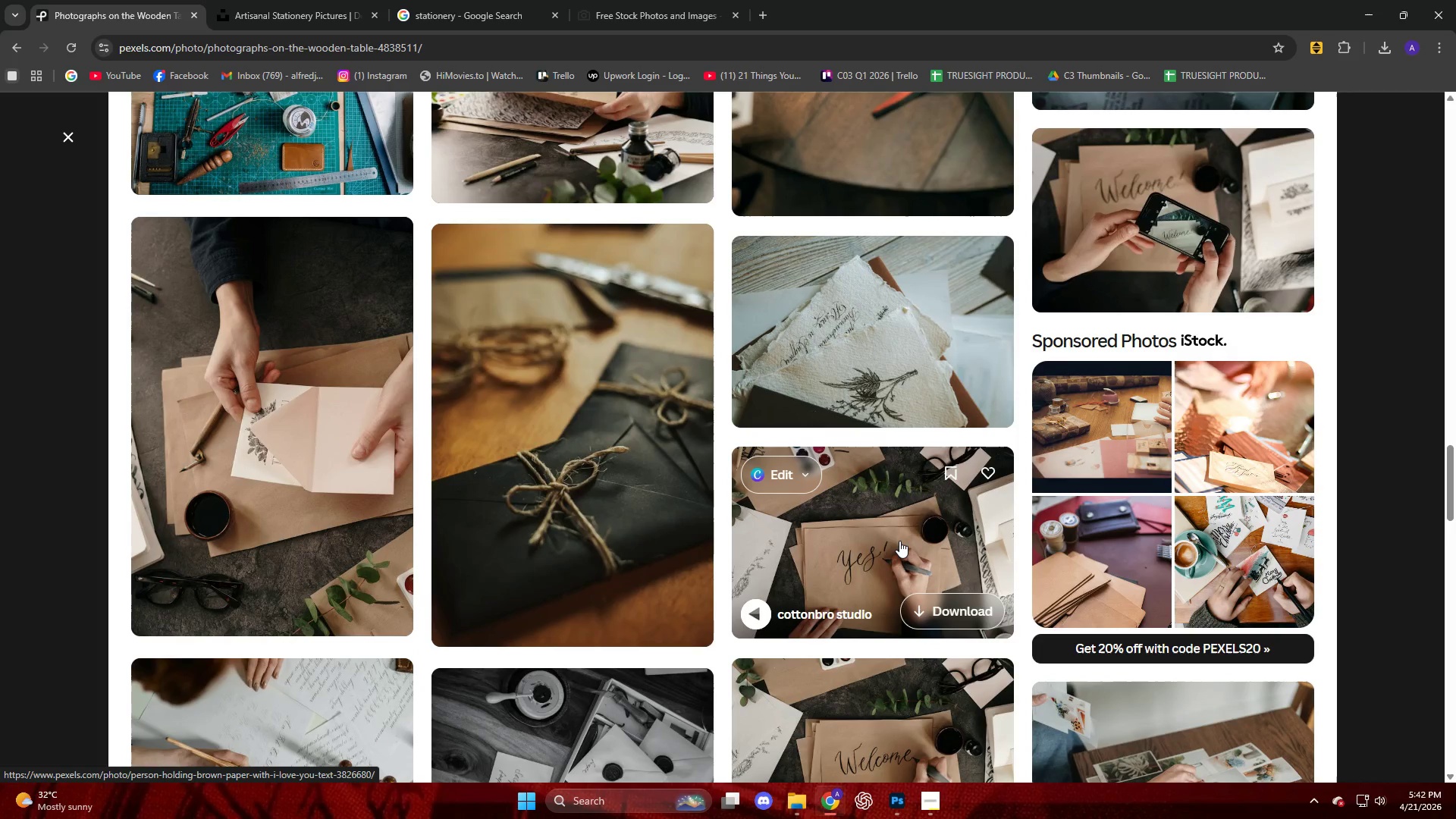 
scroll: coordinate [746, 556], scroll_direction: down, amount: 11.0
 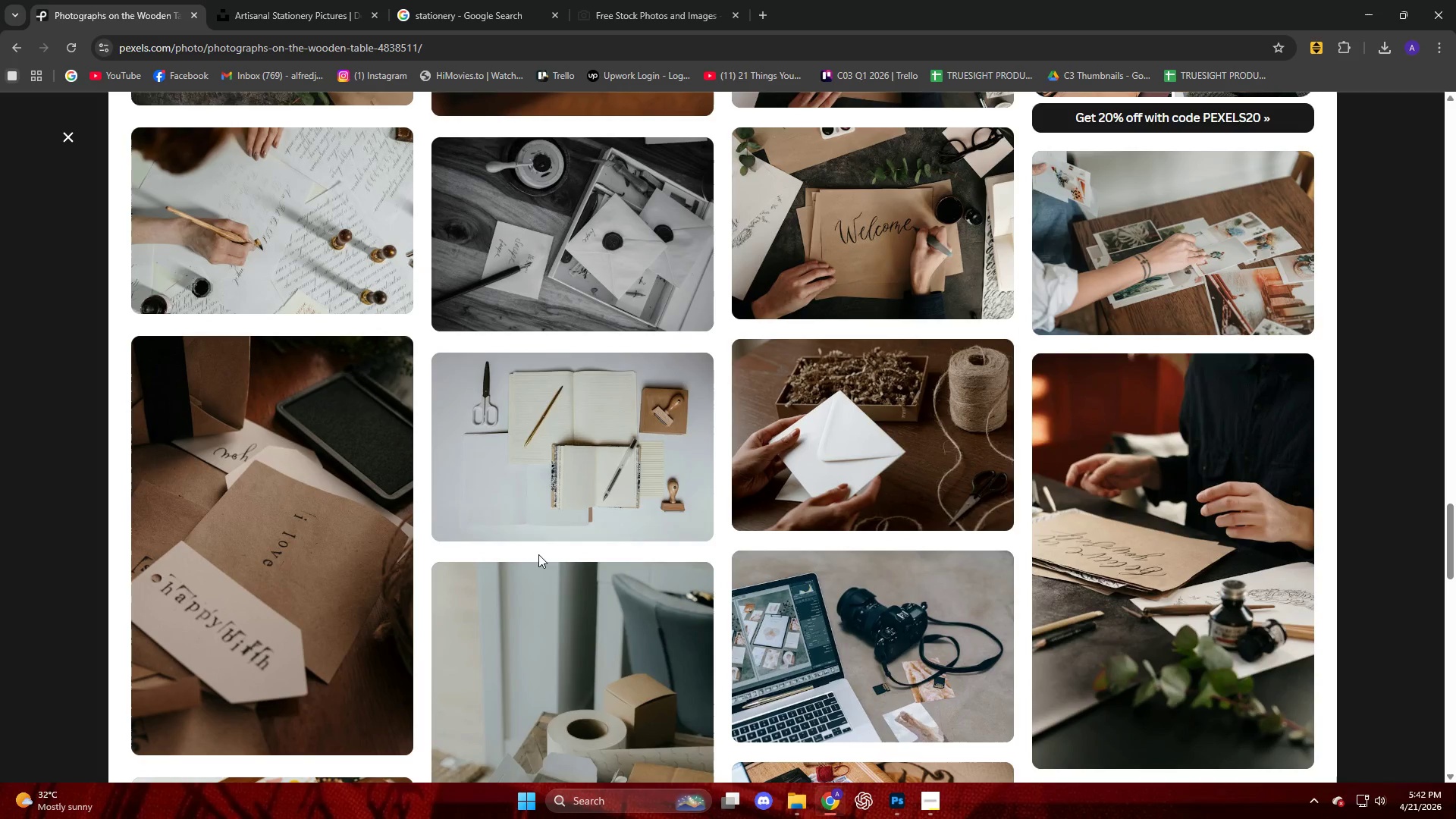 
left_click([388, 562])
 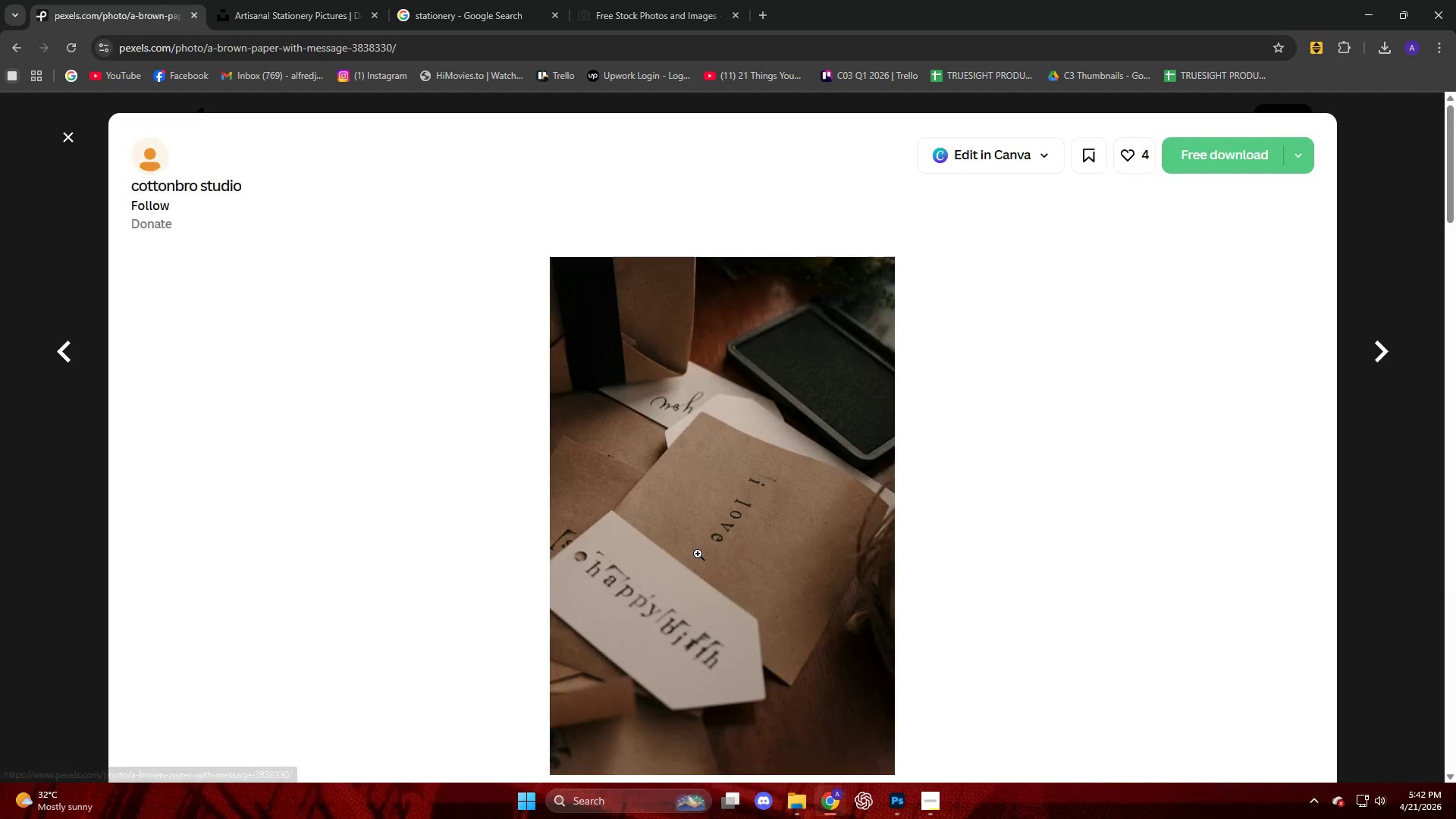 
scroll: coordinate [762, 548], scroll_direction: down, amount: 24.0
 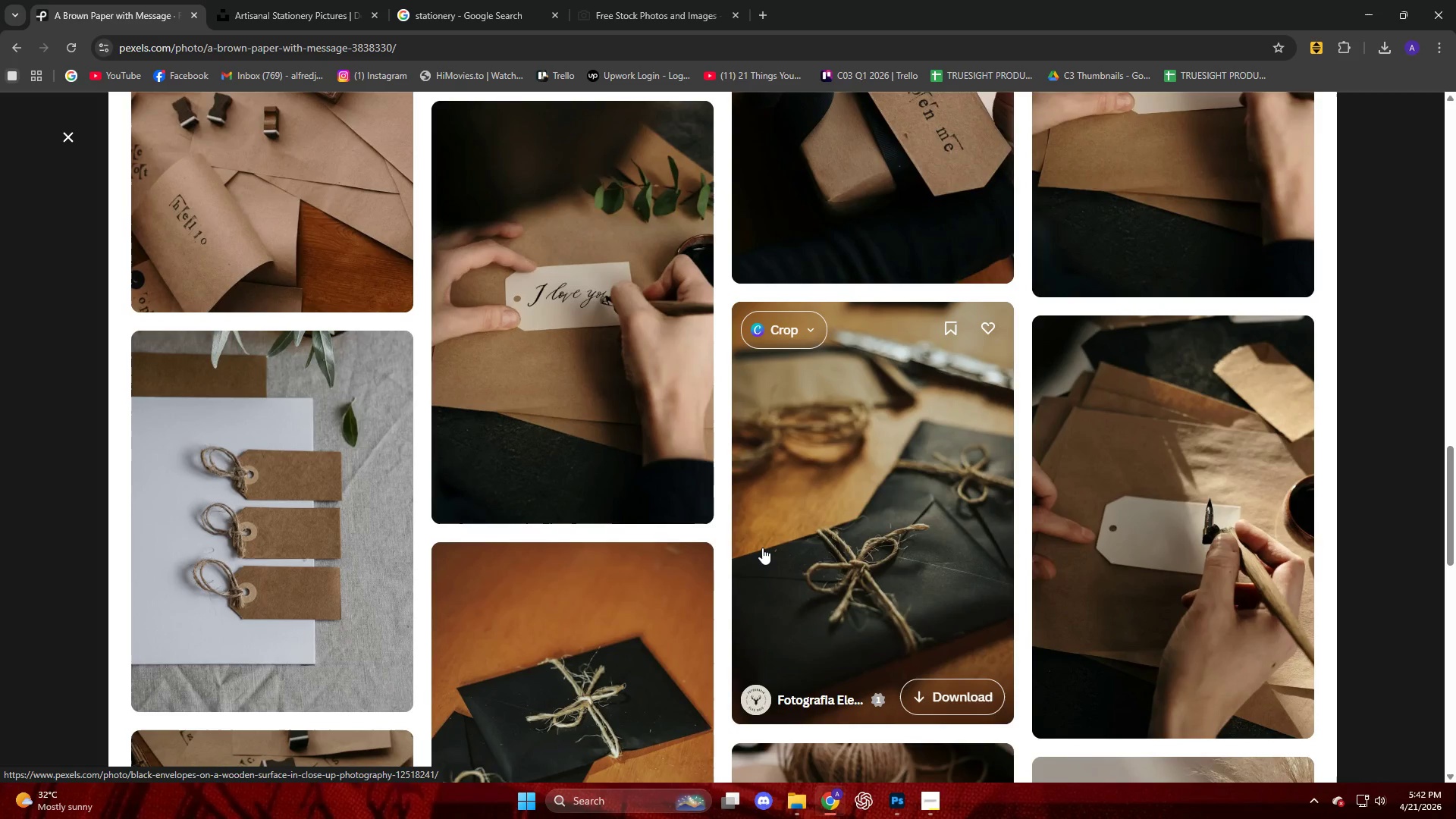 
scroll: coordinate [762, 548], scroll_direction: up, amount: 4.0
 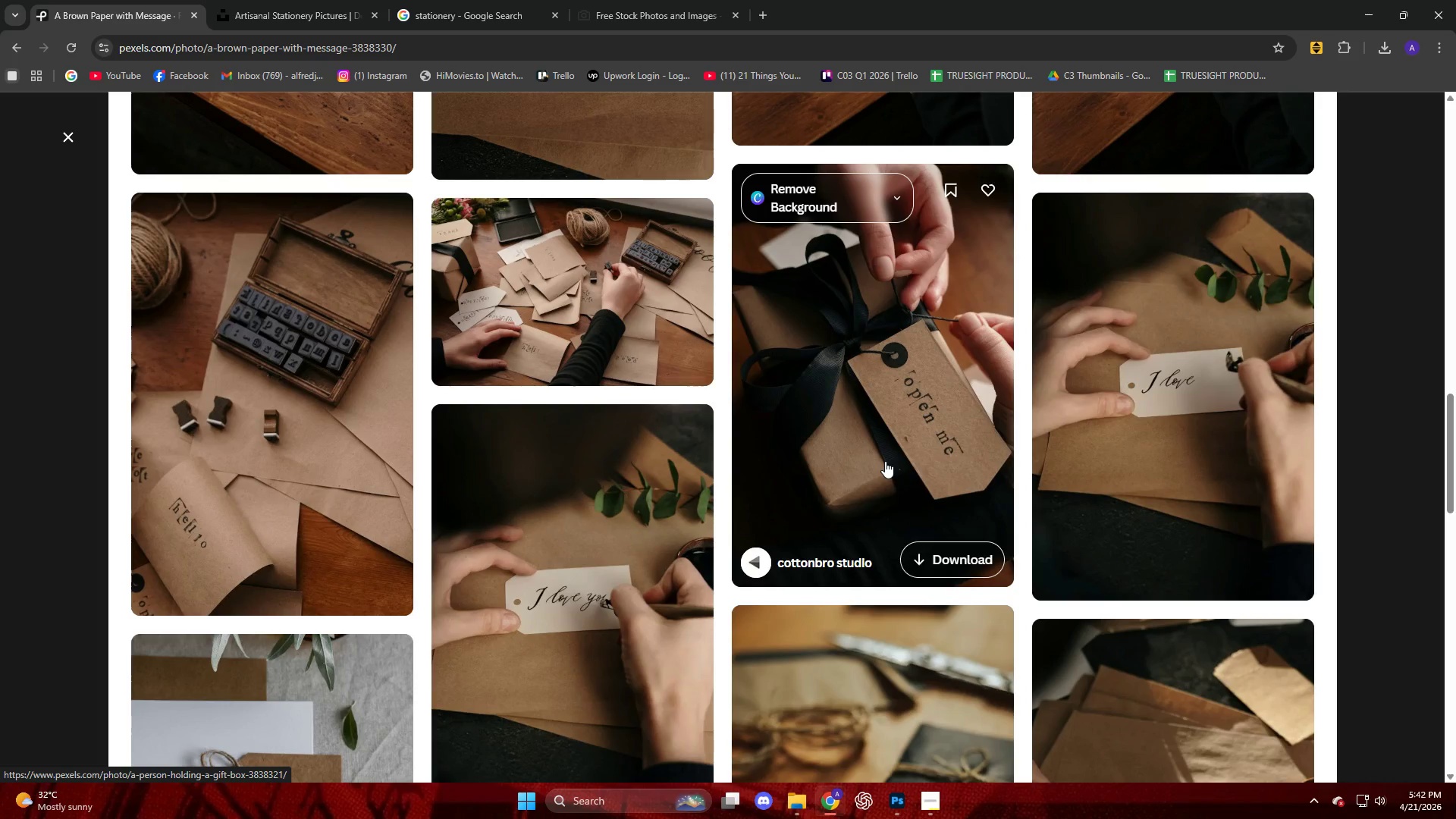 
wait(9.39)
 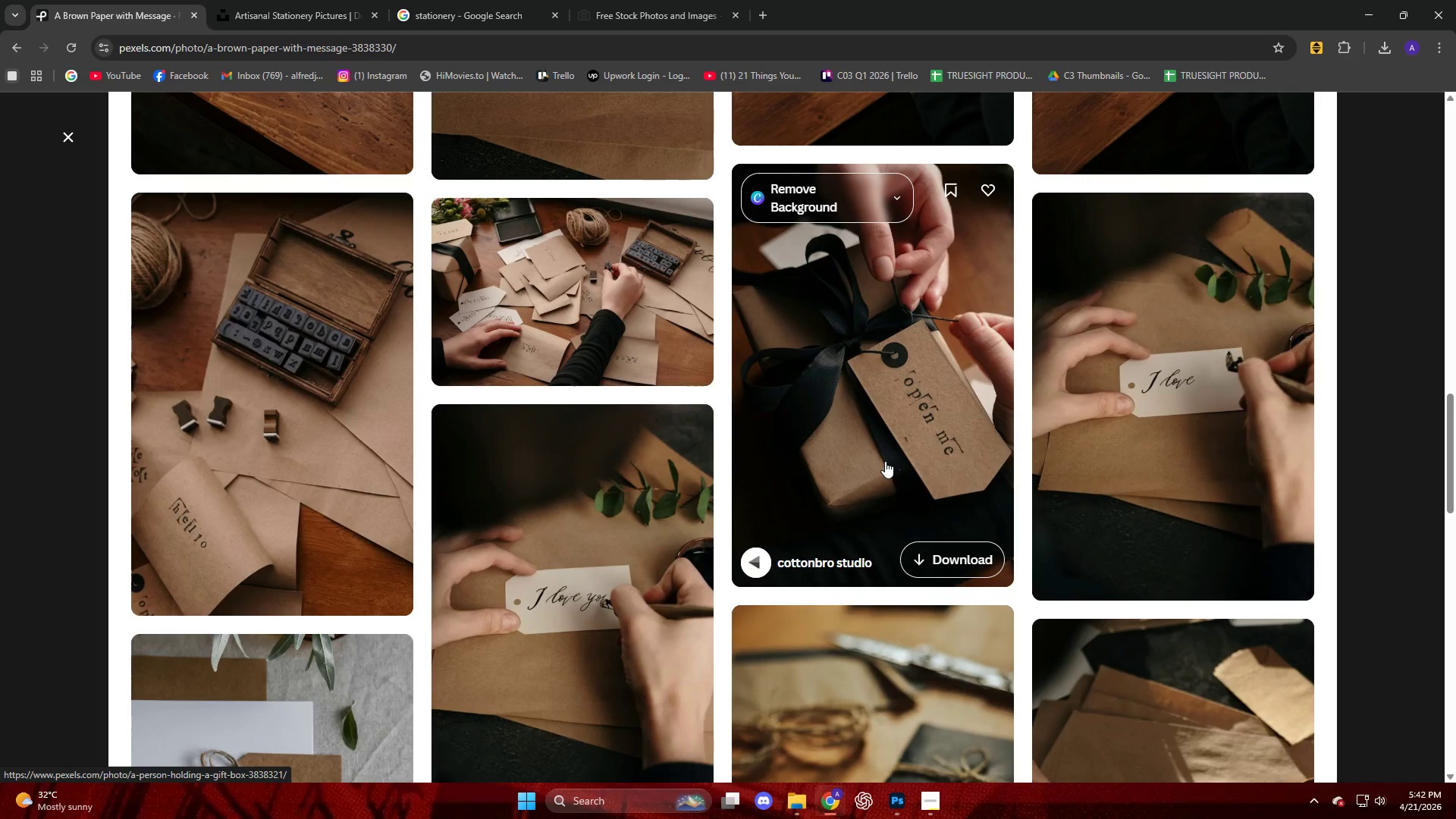 
left_click_drag(start_coordinate=[1248, 97], to_coordinate=[654, 453])
 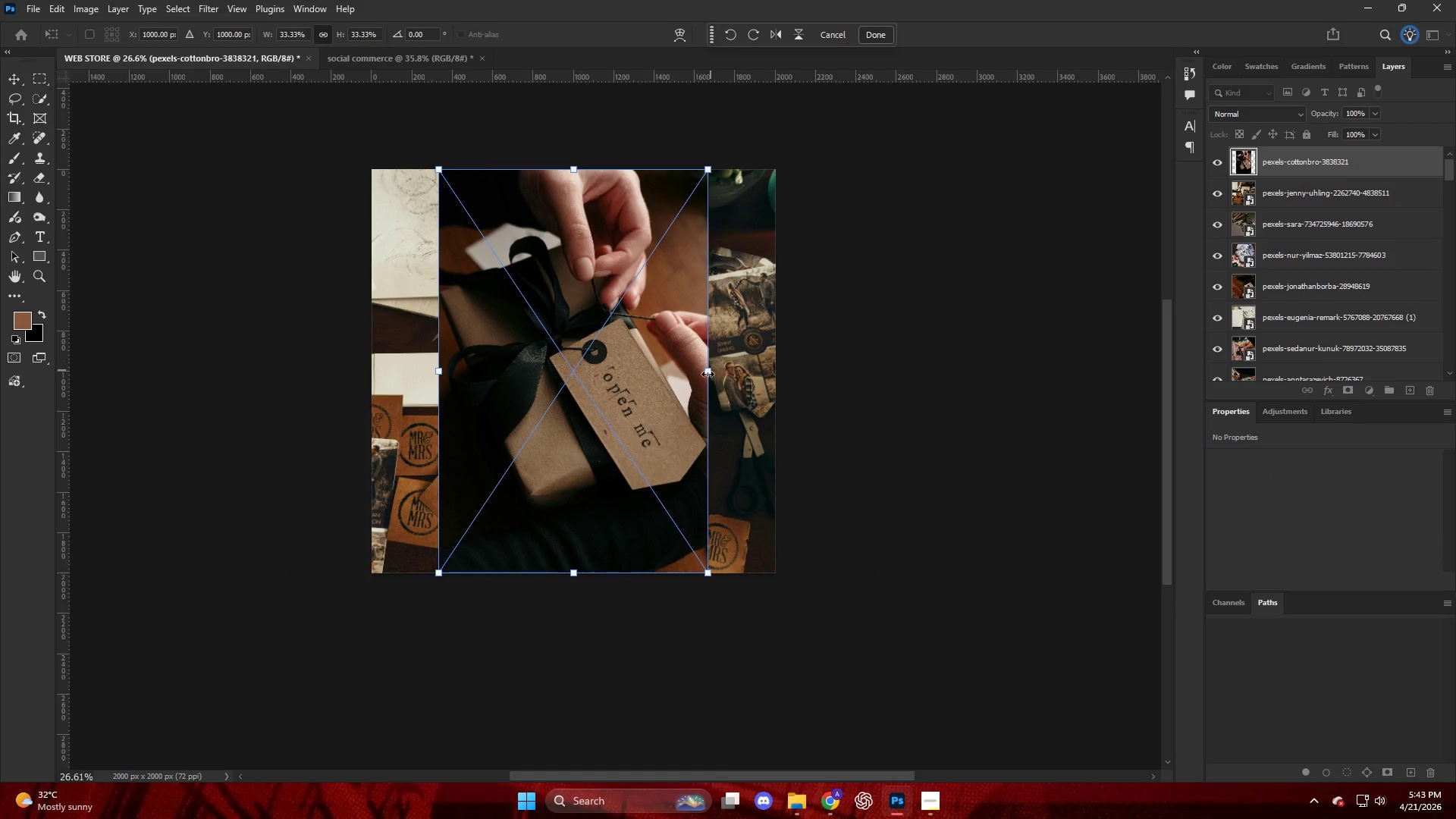 
left_click_drag(start_coordinate=[710, 374], to_coordinate=[781, 376])
 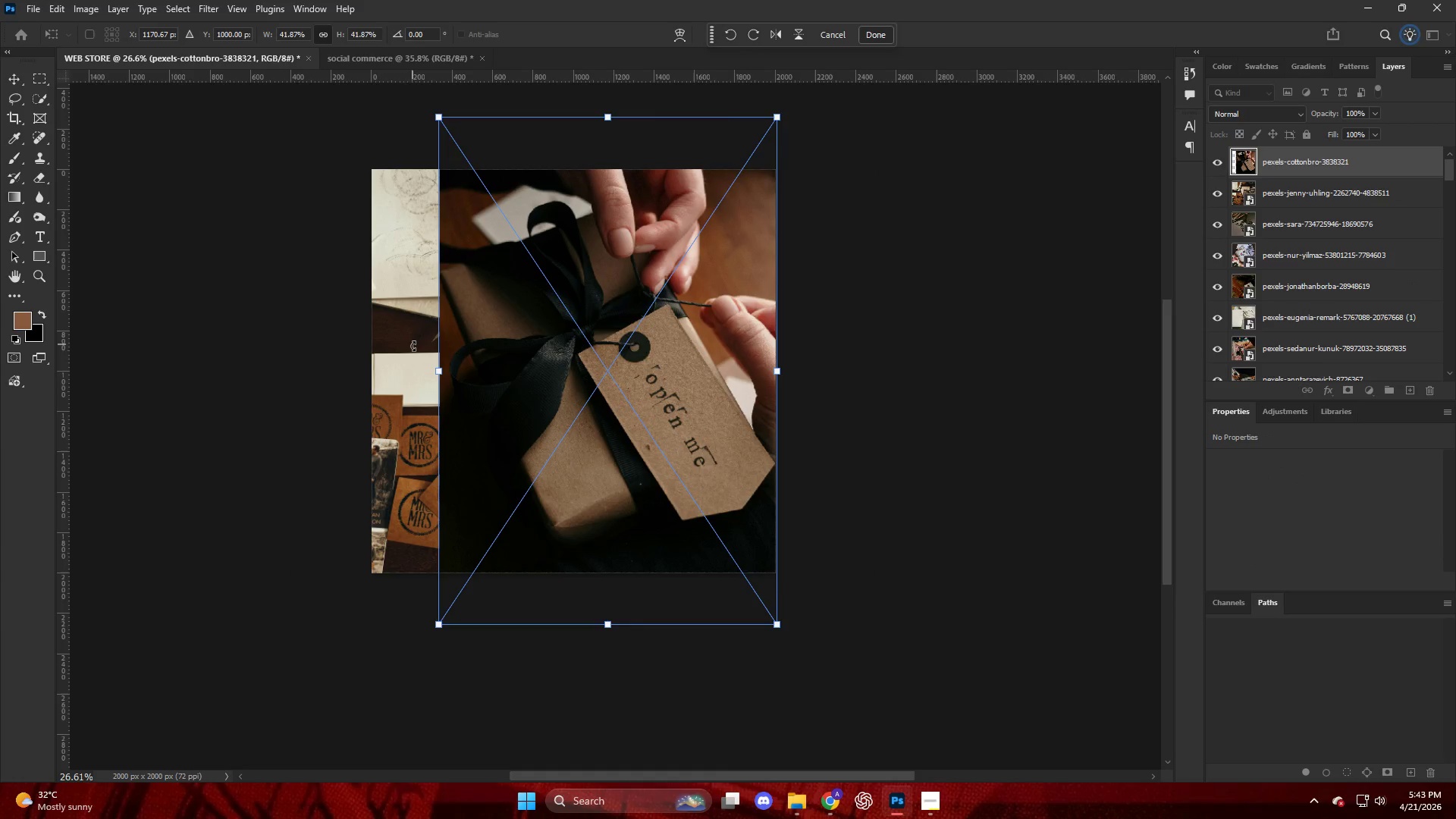 
left_click_drag(start_coordinate=[441, 368], to_coordinate=[375, 381])
 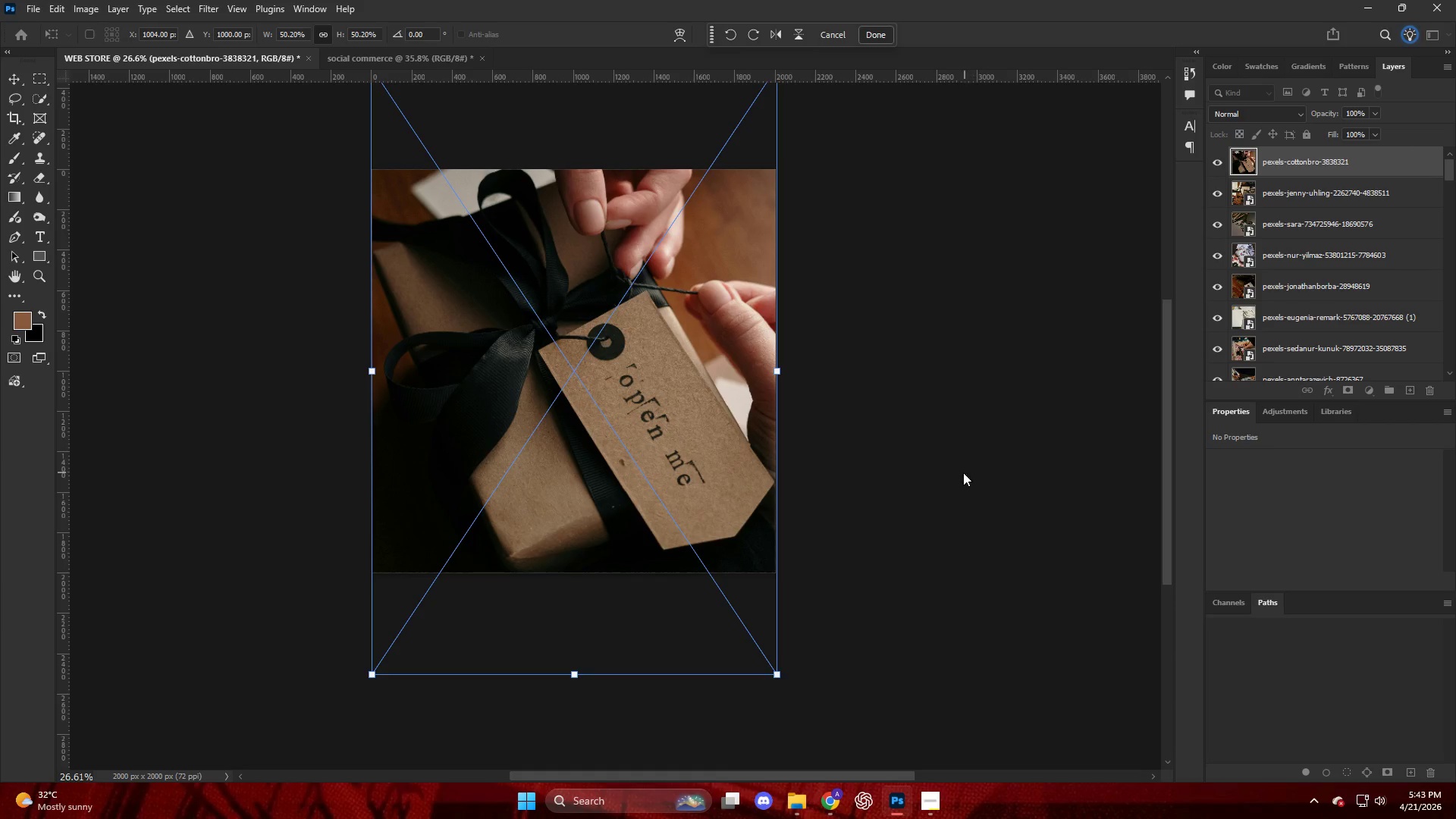 
left_click_drag(start_coordinate=[1035, 484], to_coordinate=[1027, 482])
 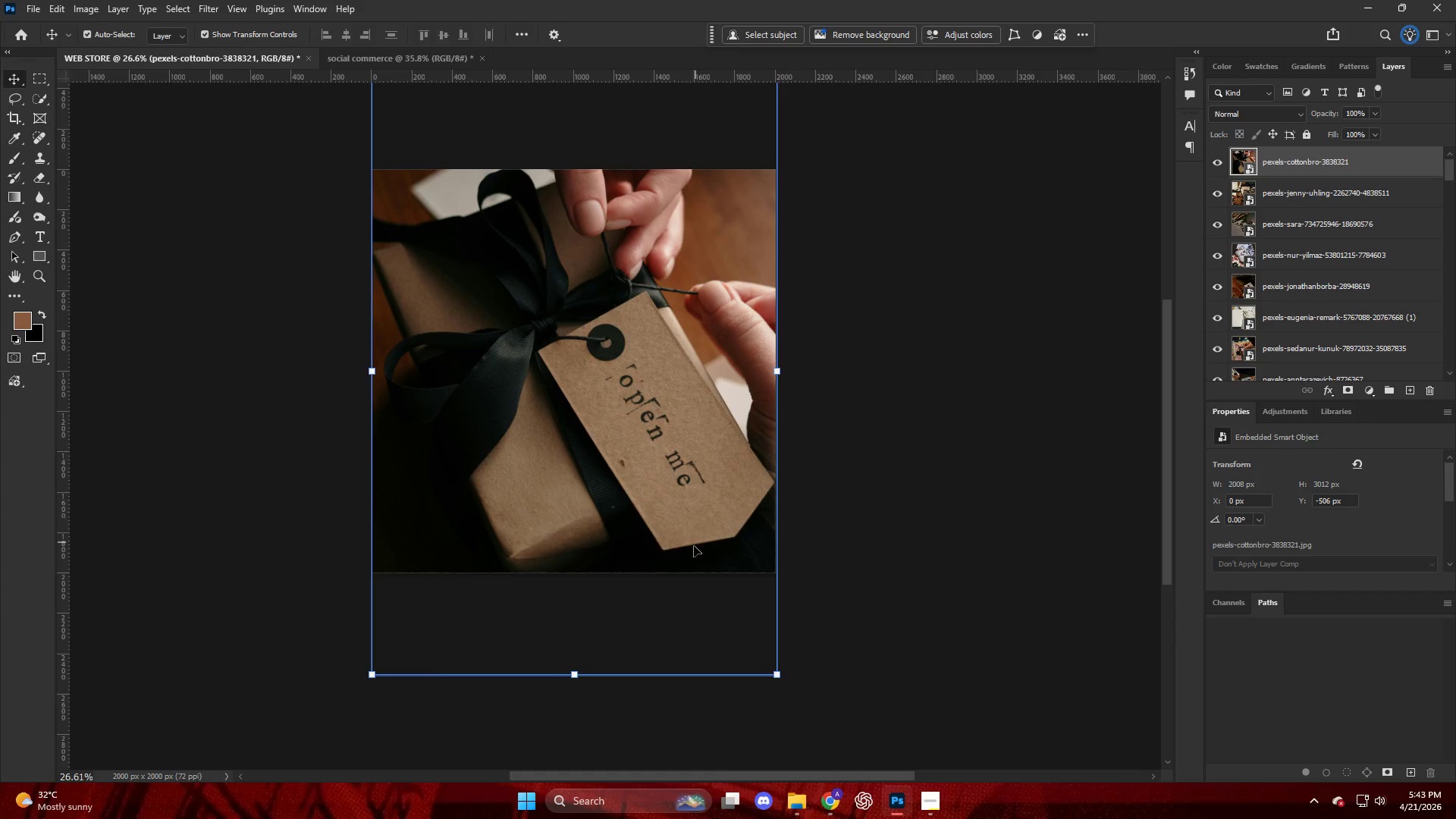 
hold_key(key=AltLeft, duration=1.12)
scroll: coordinate [634, 518], scroll_direction: up, amount: 3.0
 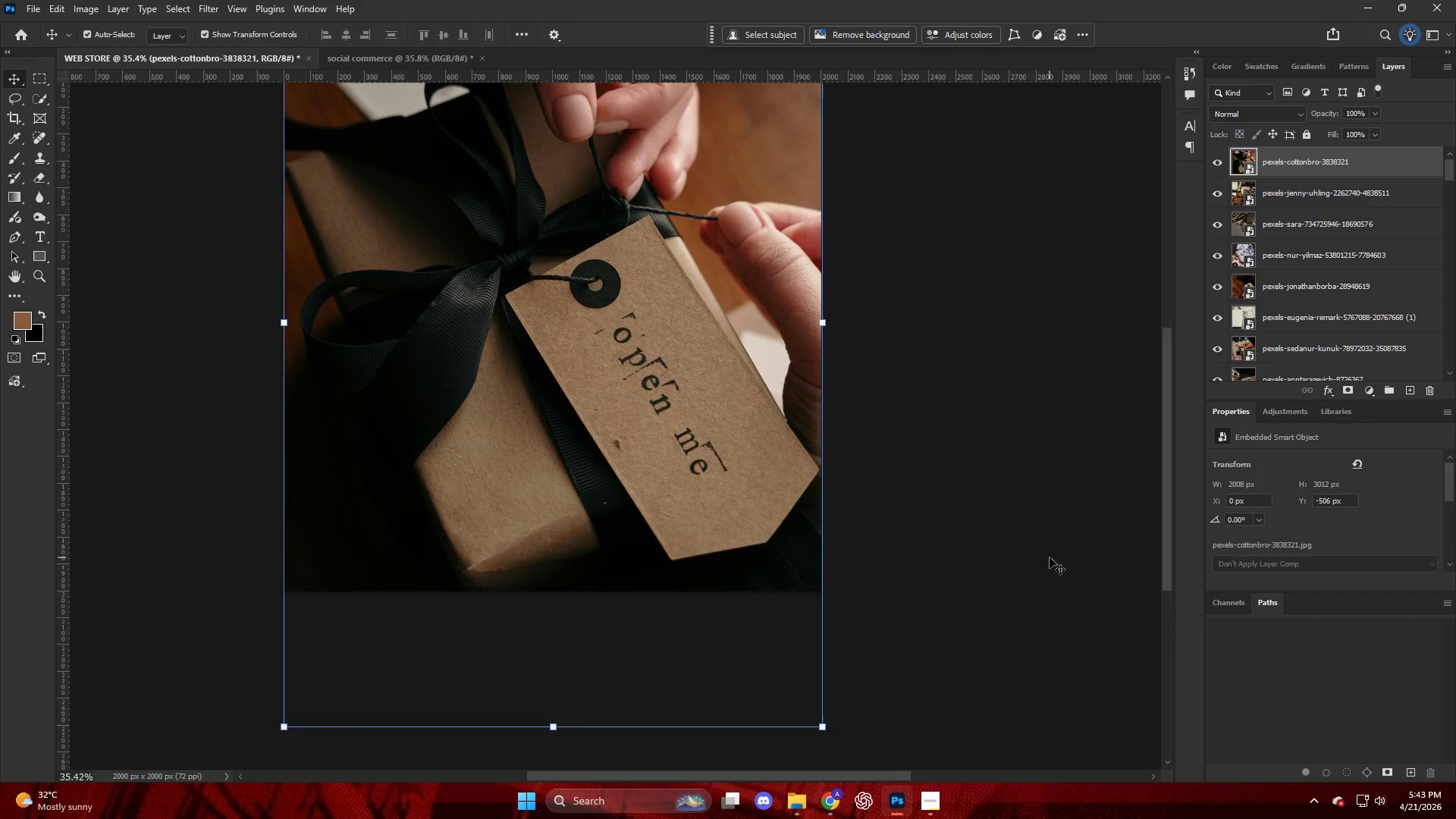 
left_click([1015, 556])
 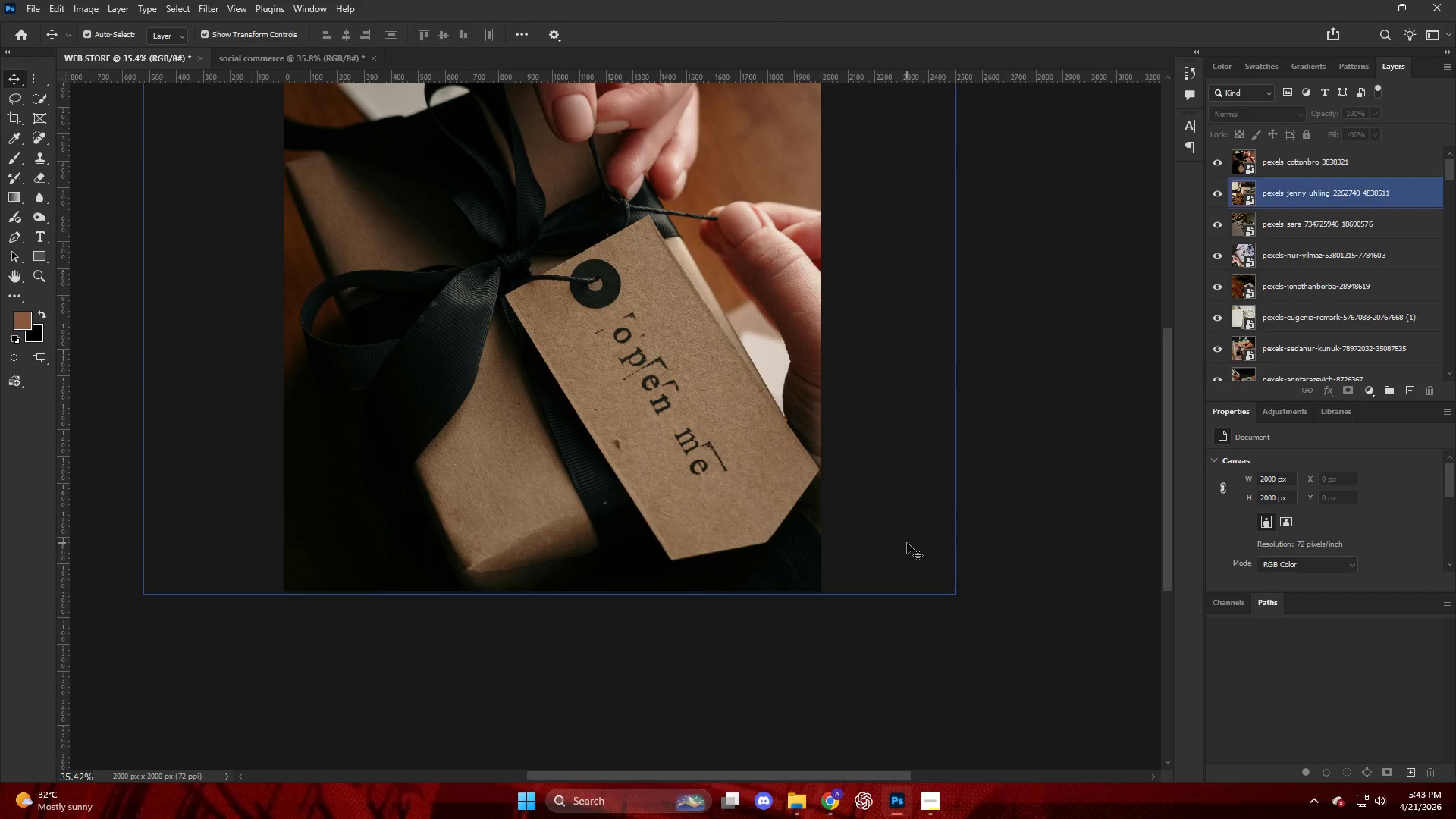 
hold_key(key=AltLeft, duration=0.62)
scroll: coordinate [905, 542], scroll_direction: down, amount: 3.0
 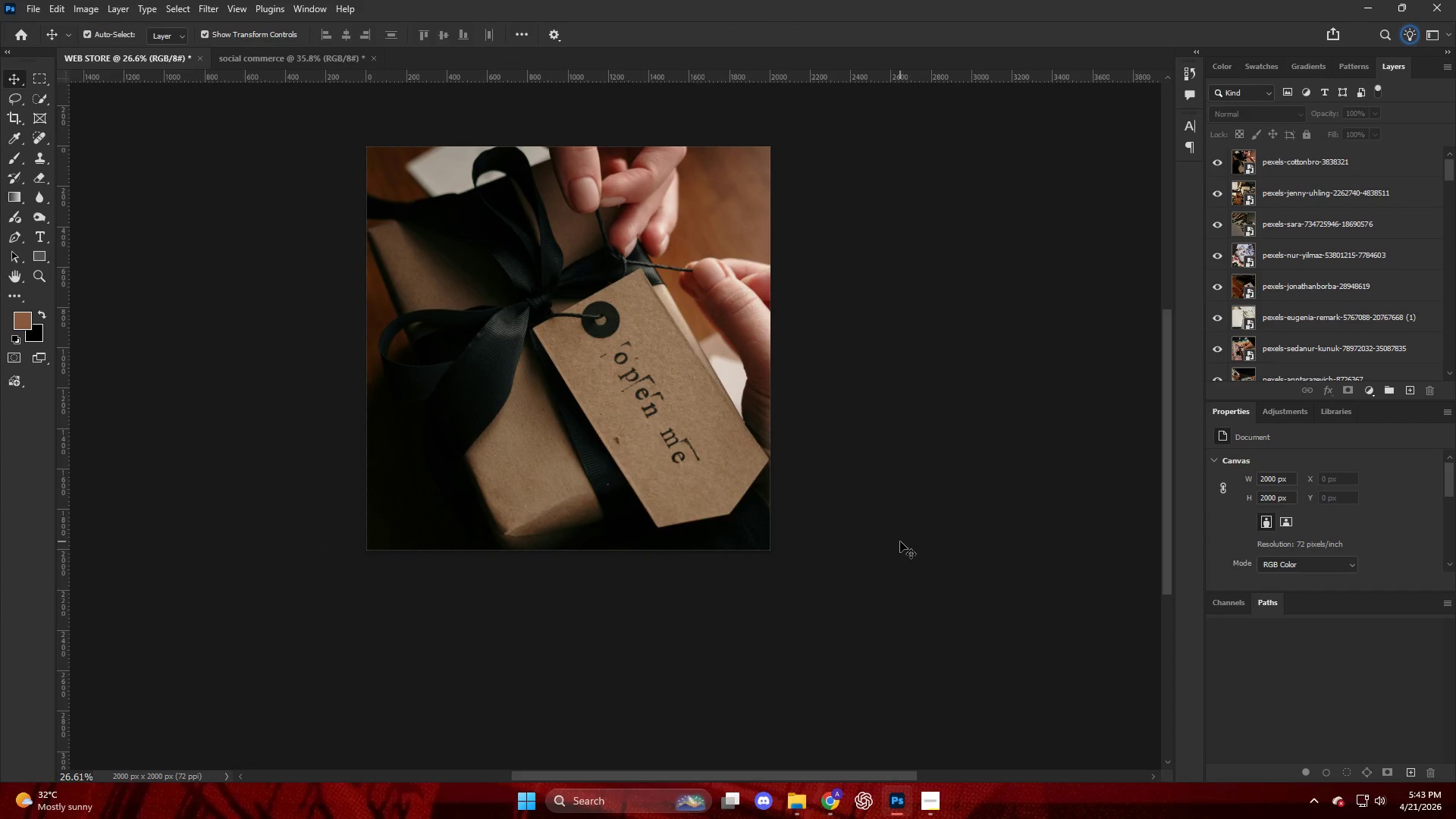 
key(Alt+Control+Shift+W)
 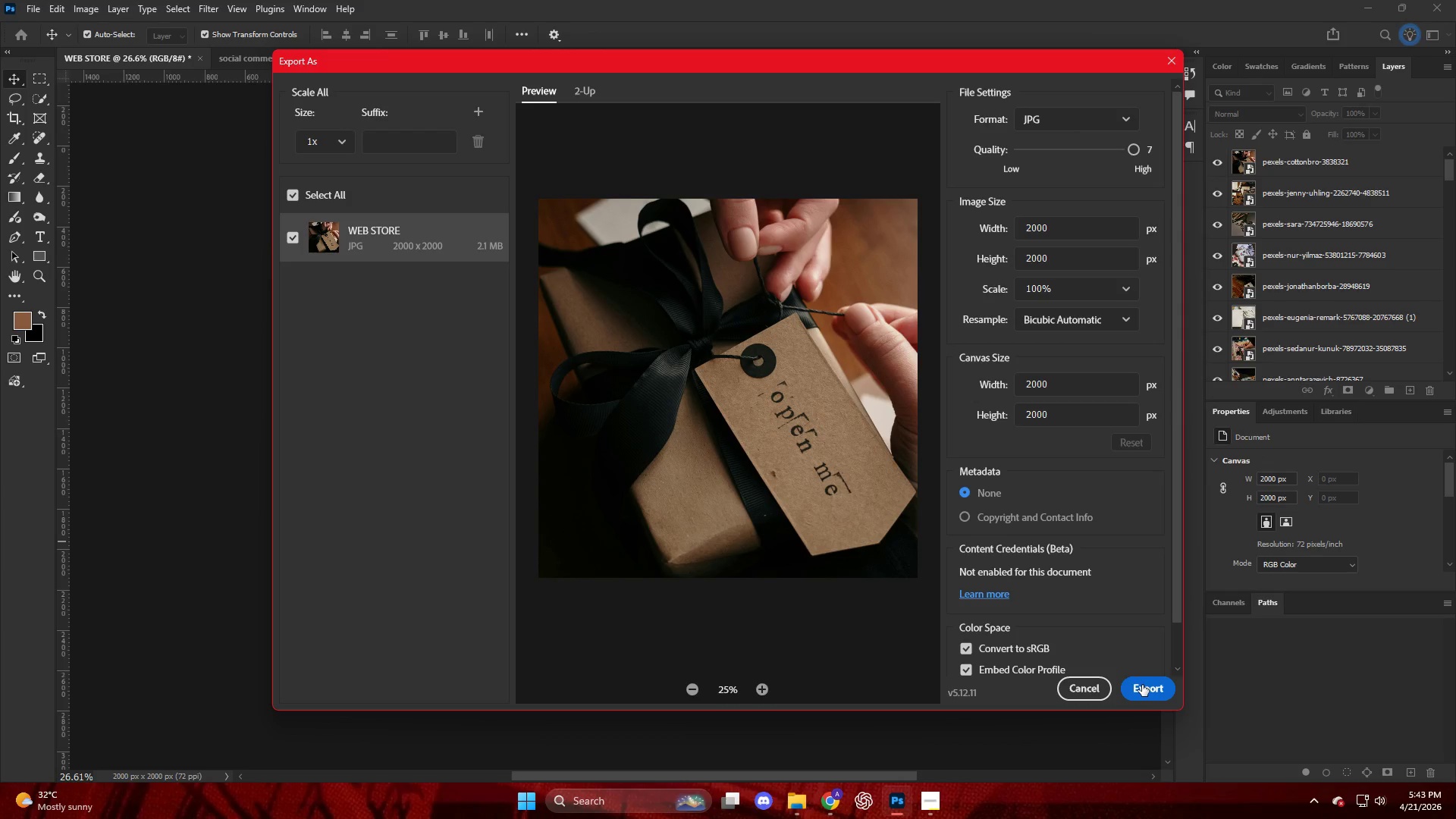 
left_click([1144, 686])
 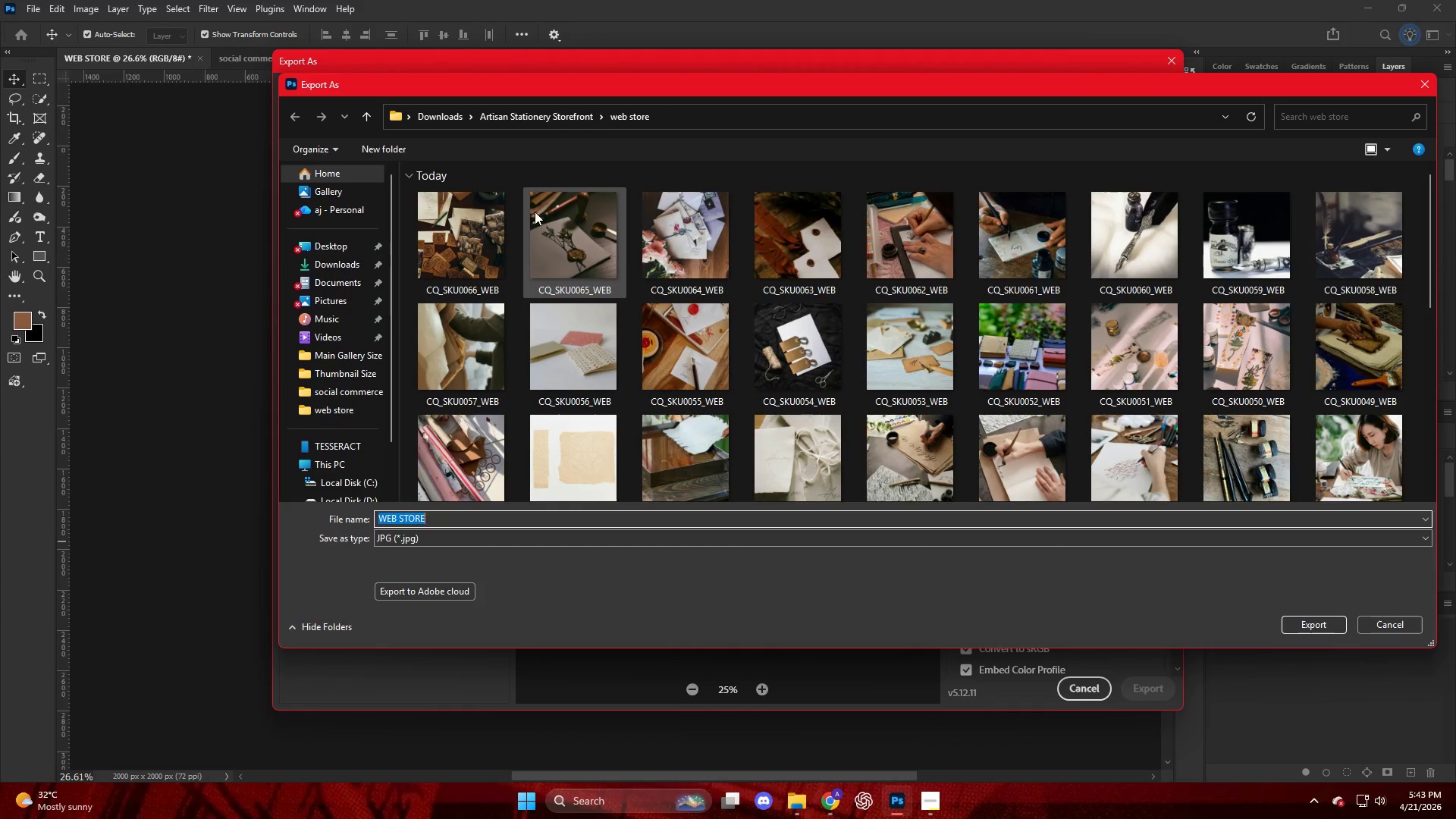 
left_click([471, 262])
 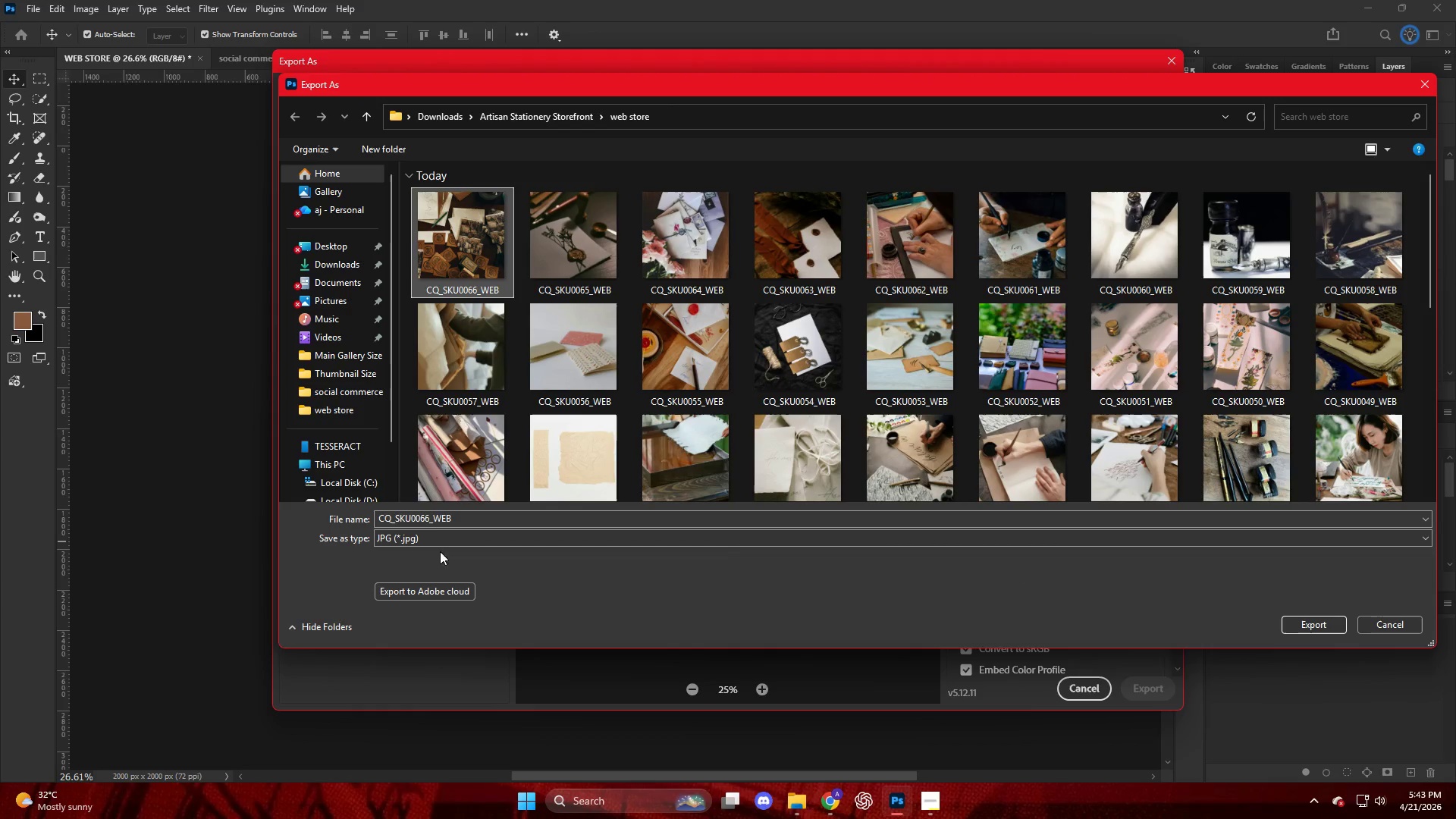 
left_click([429, 520])
 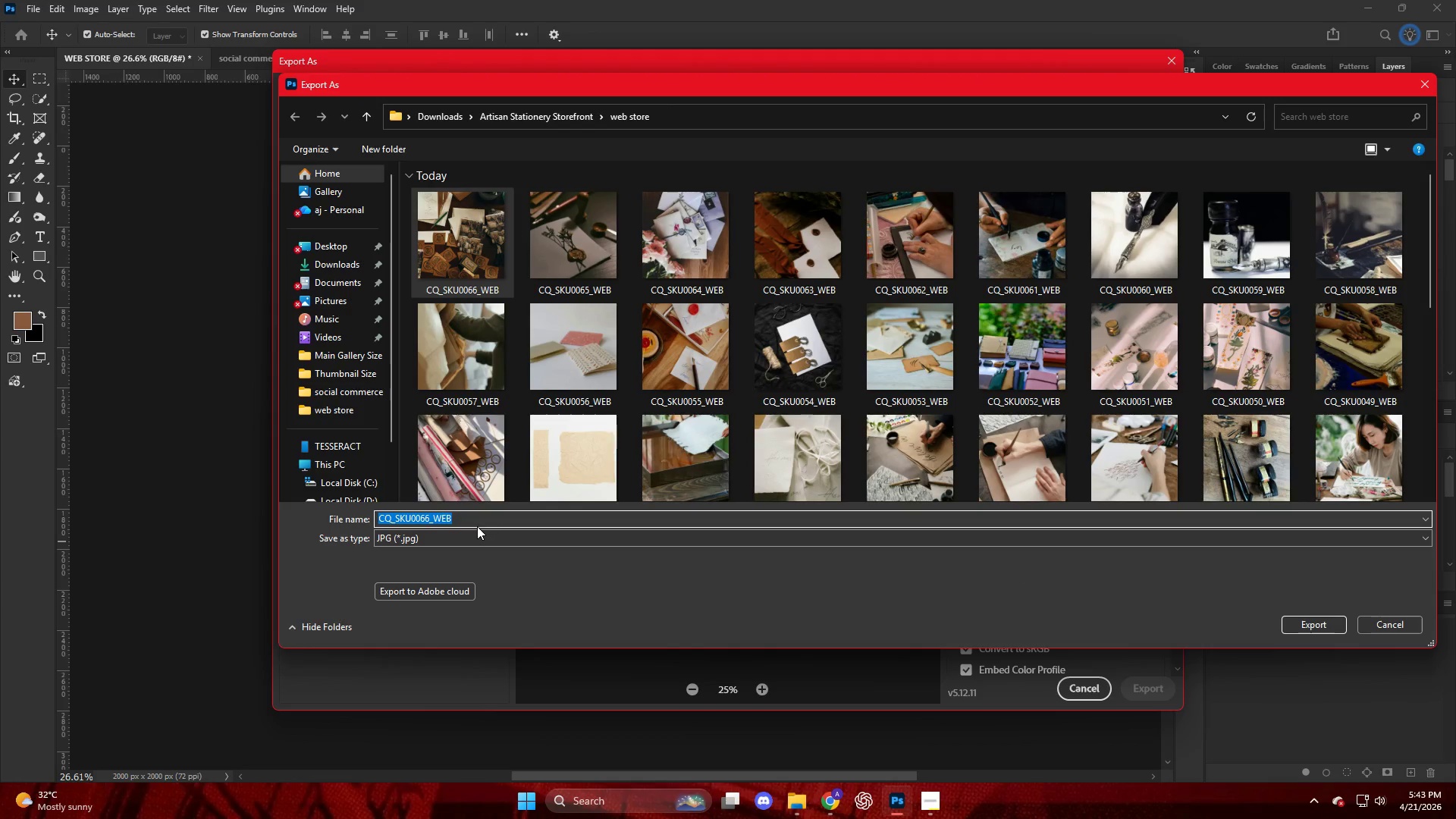 
left_click([447, 520])
 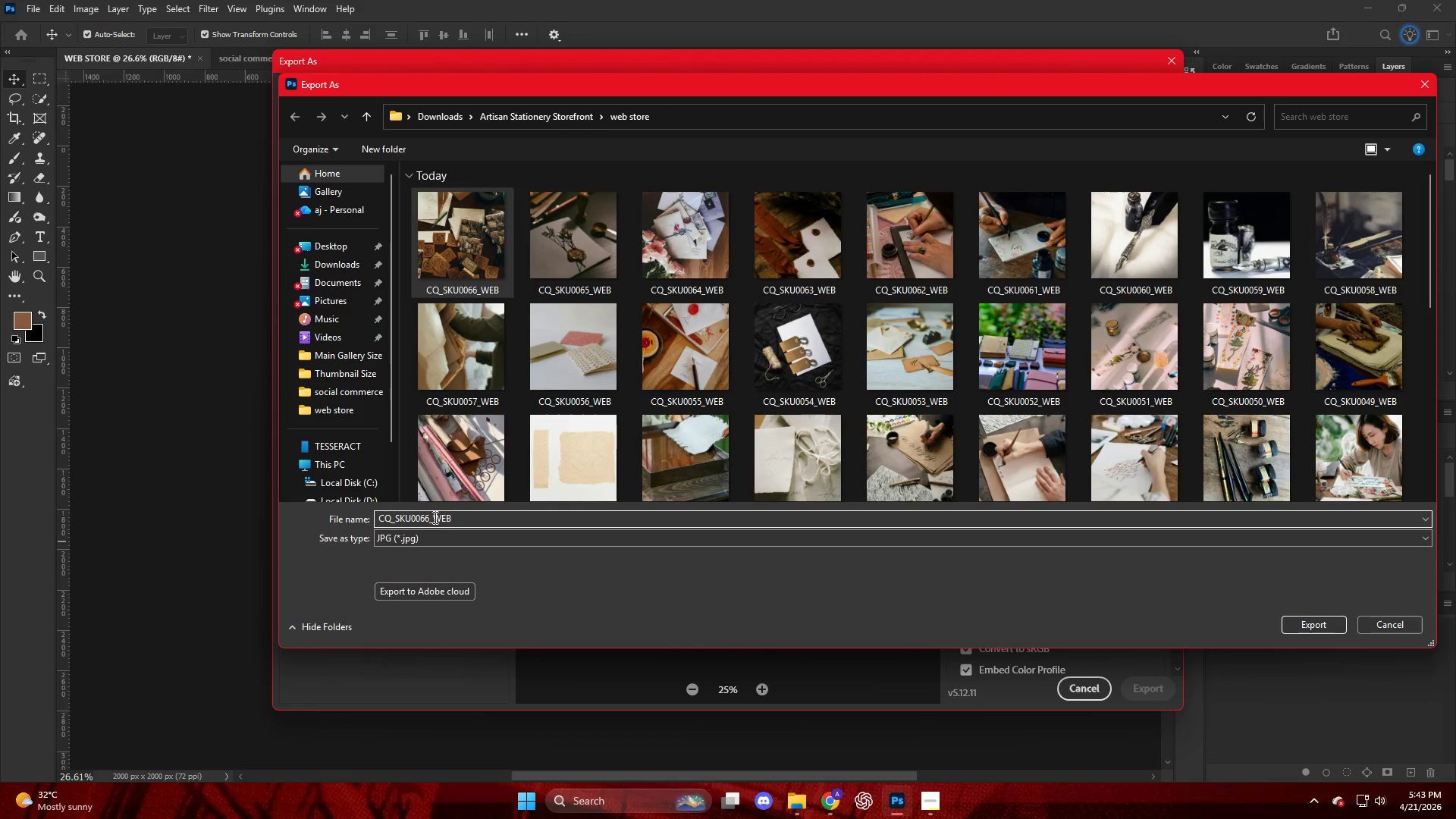 
left_click([430, 517])
 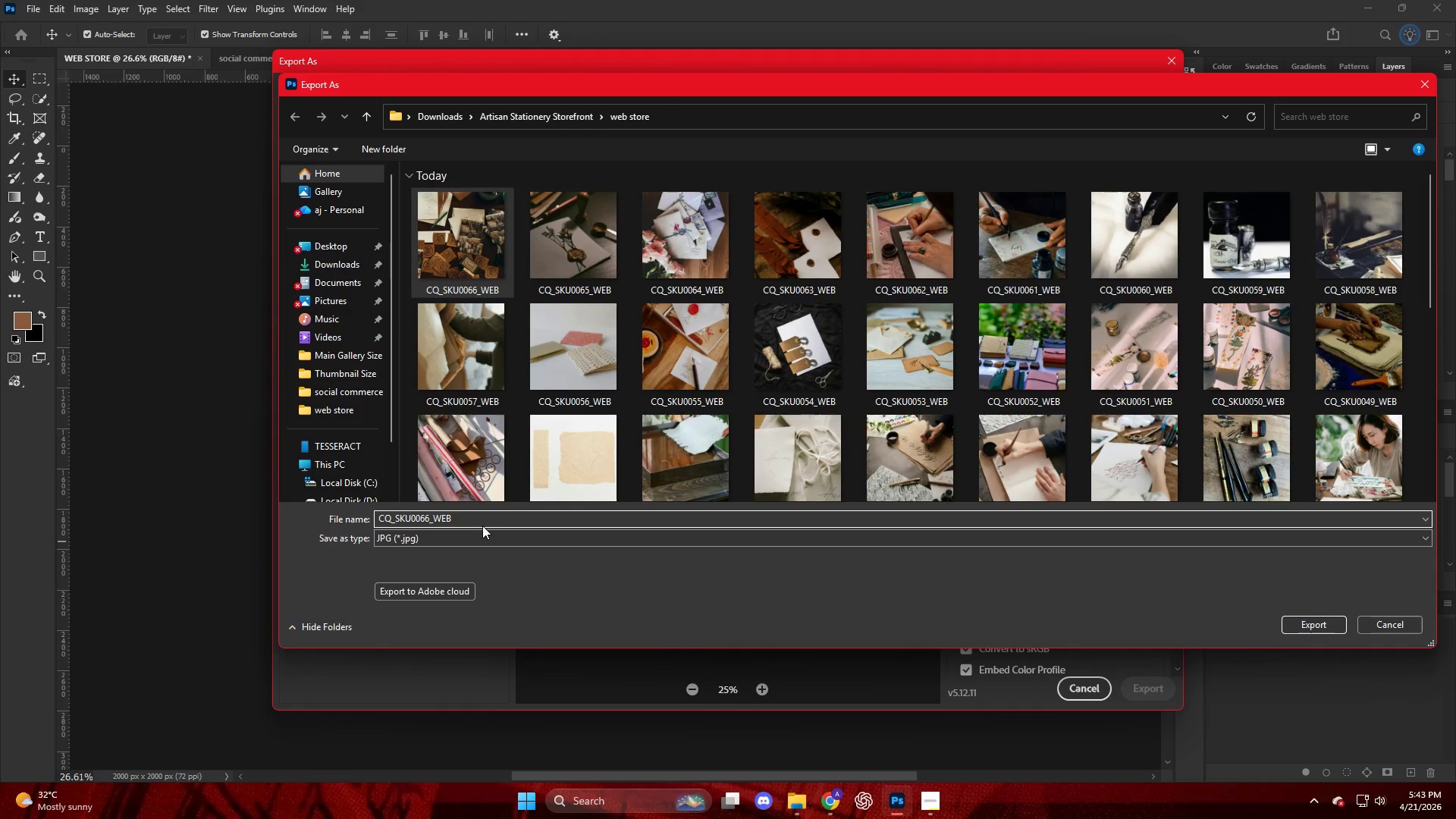 
key(Backspace)
 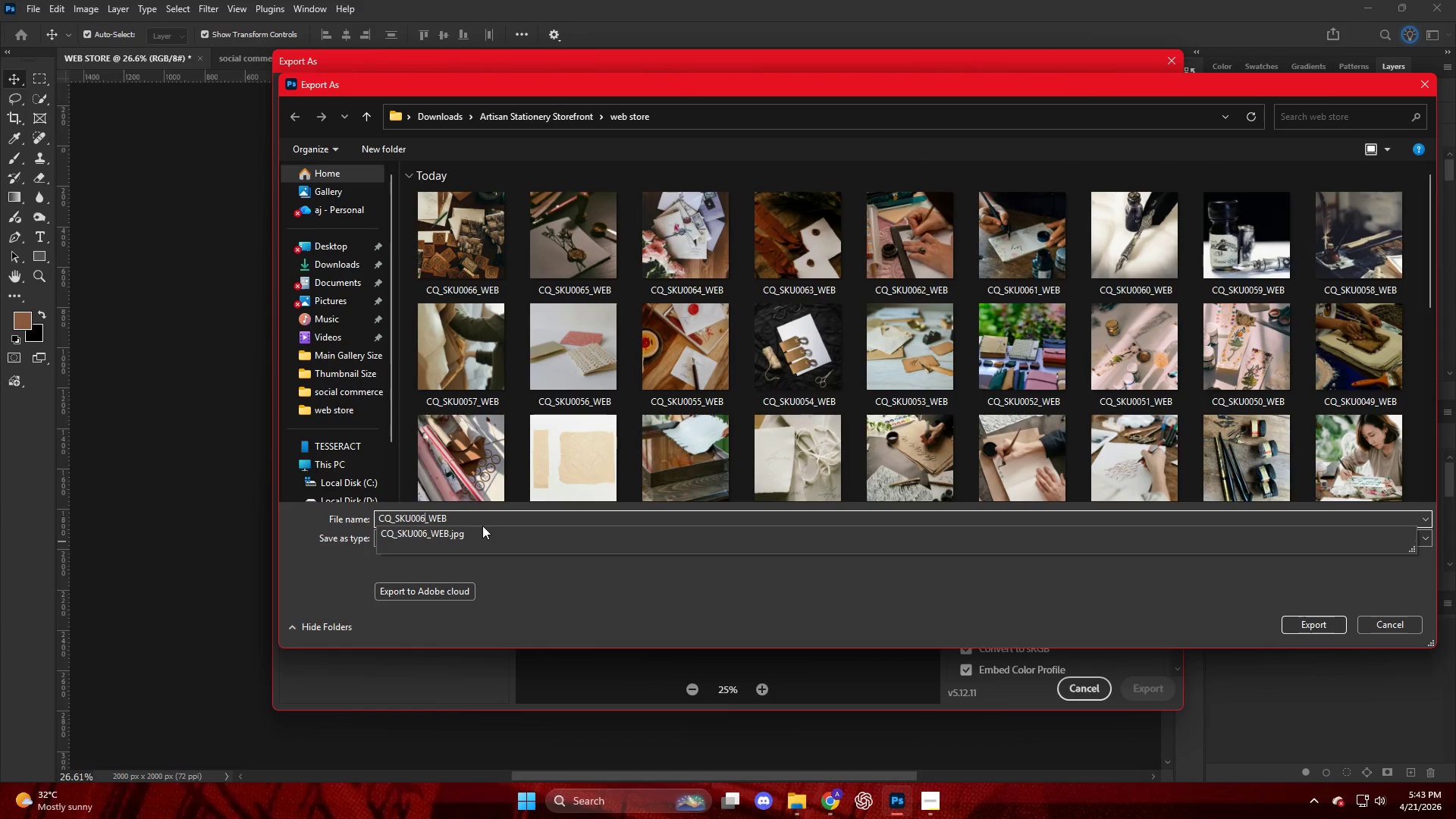 
key(Numpad7)
 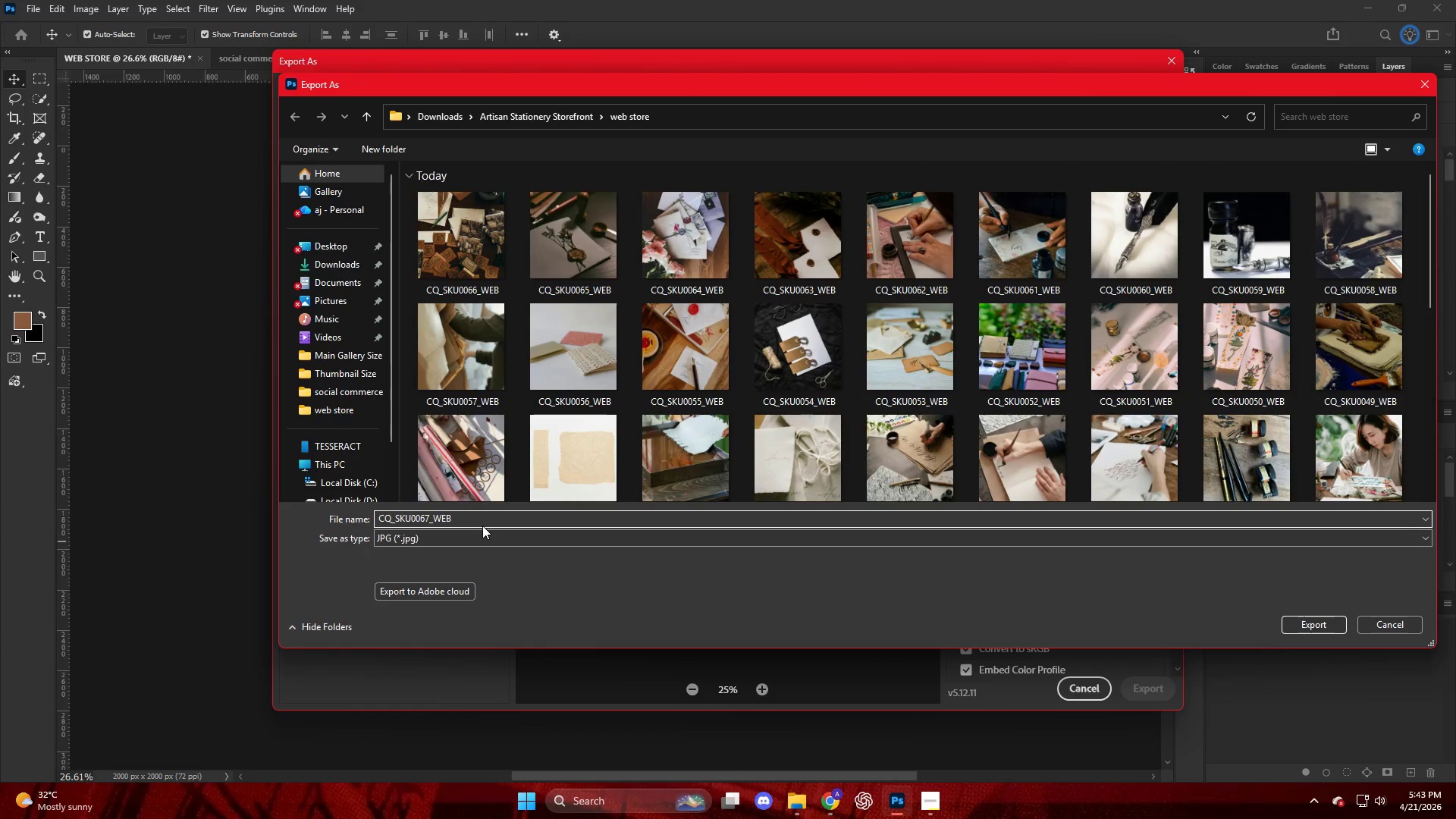 
key(NumpadEnter)
 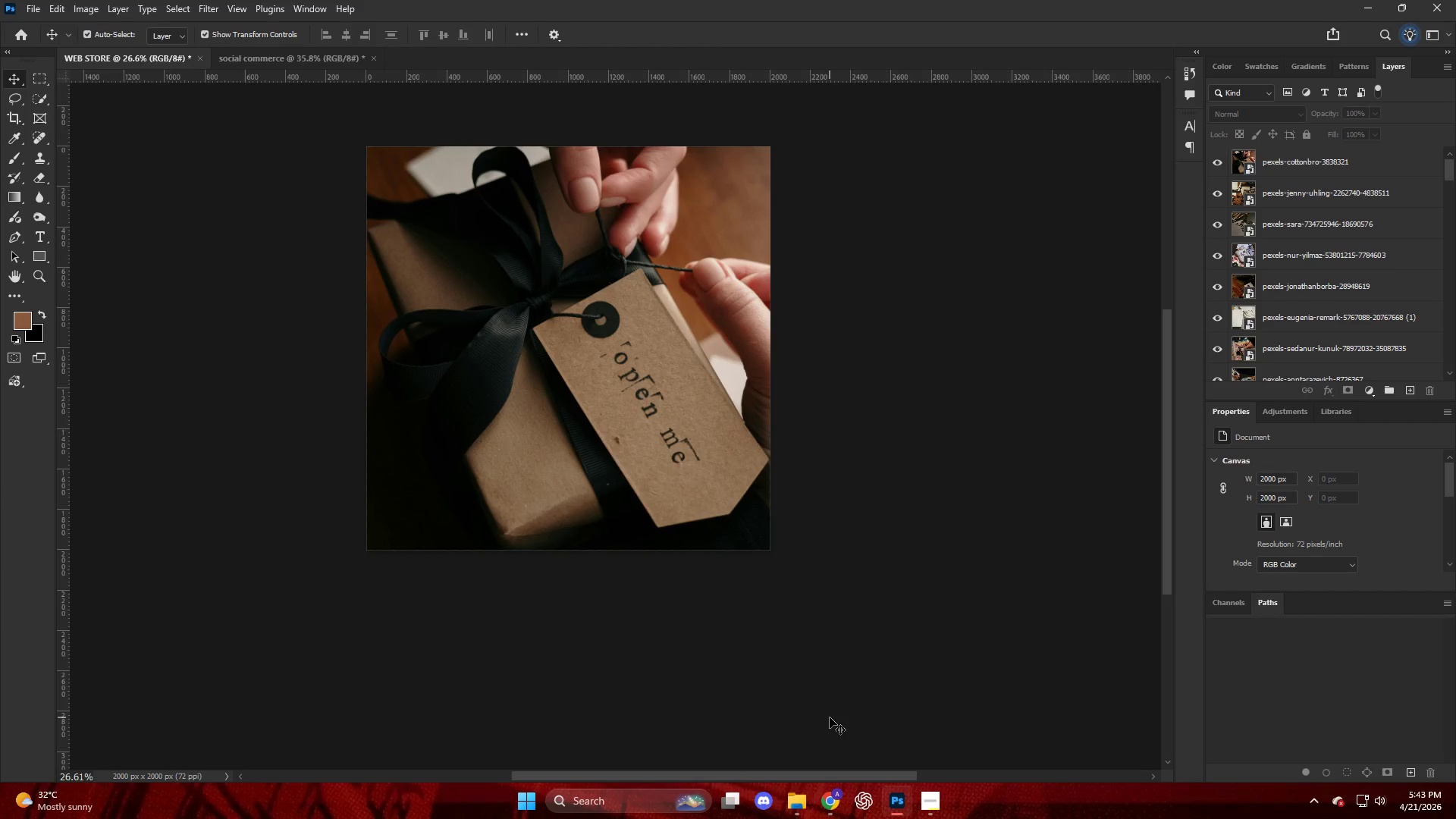 
wait(25.89)
 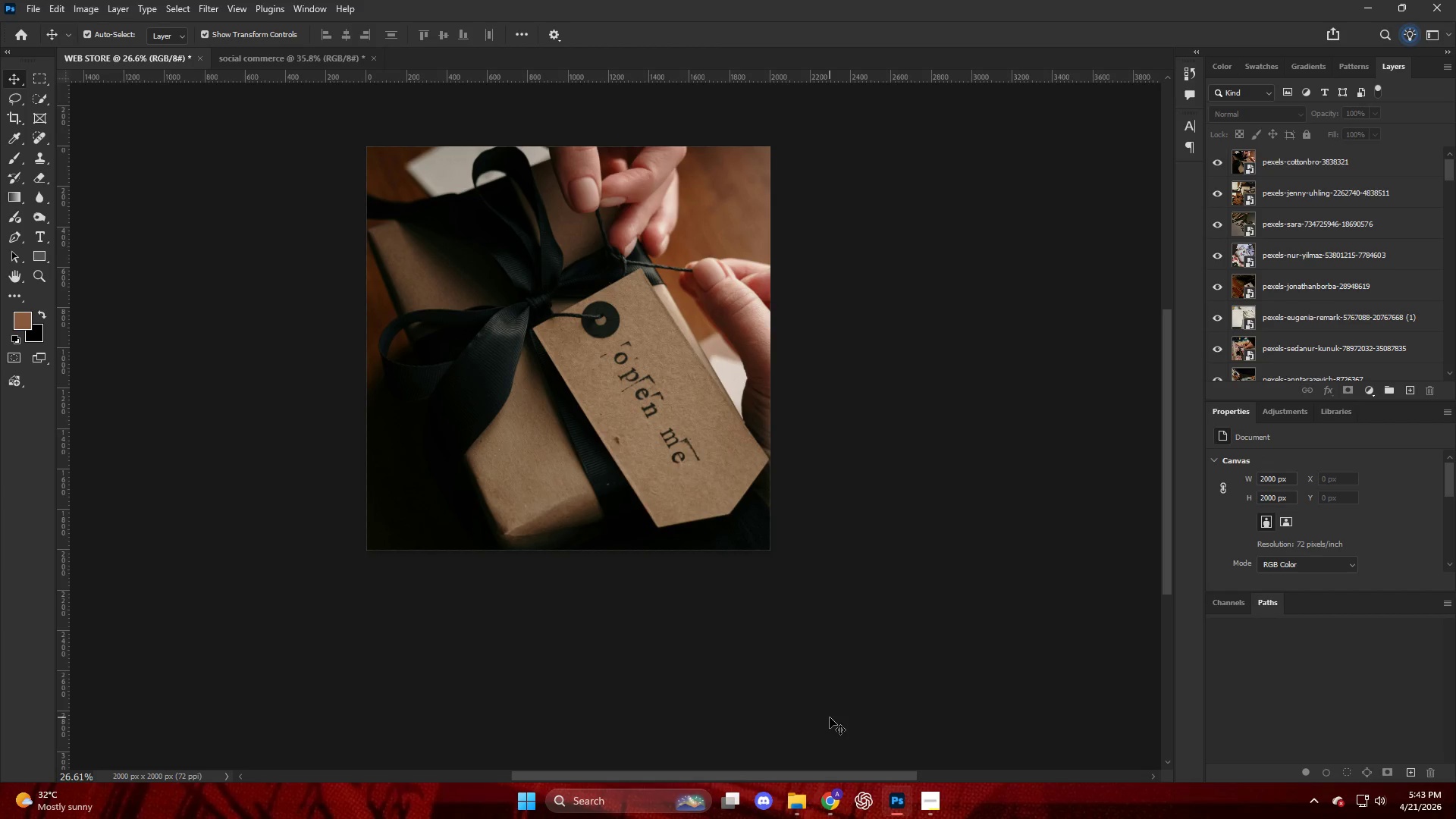 
left_click([801, 802])
 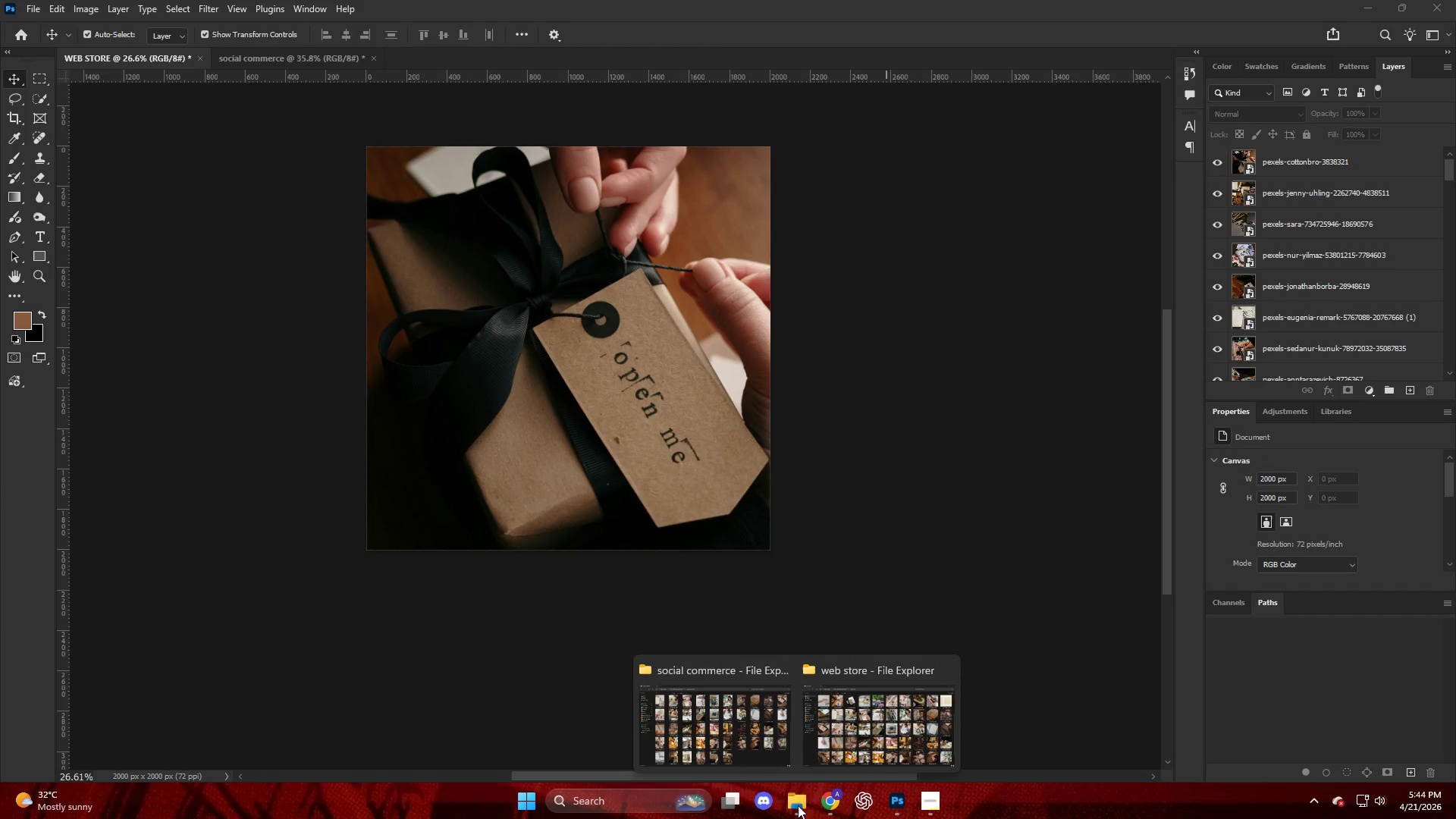 
wait(19.42)
 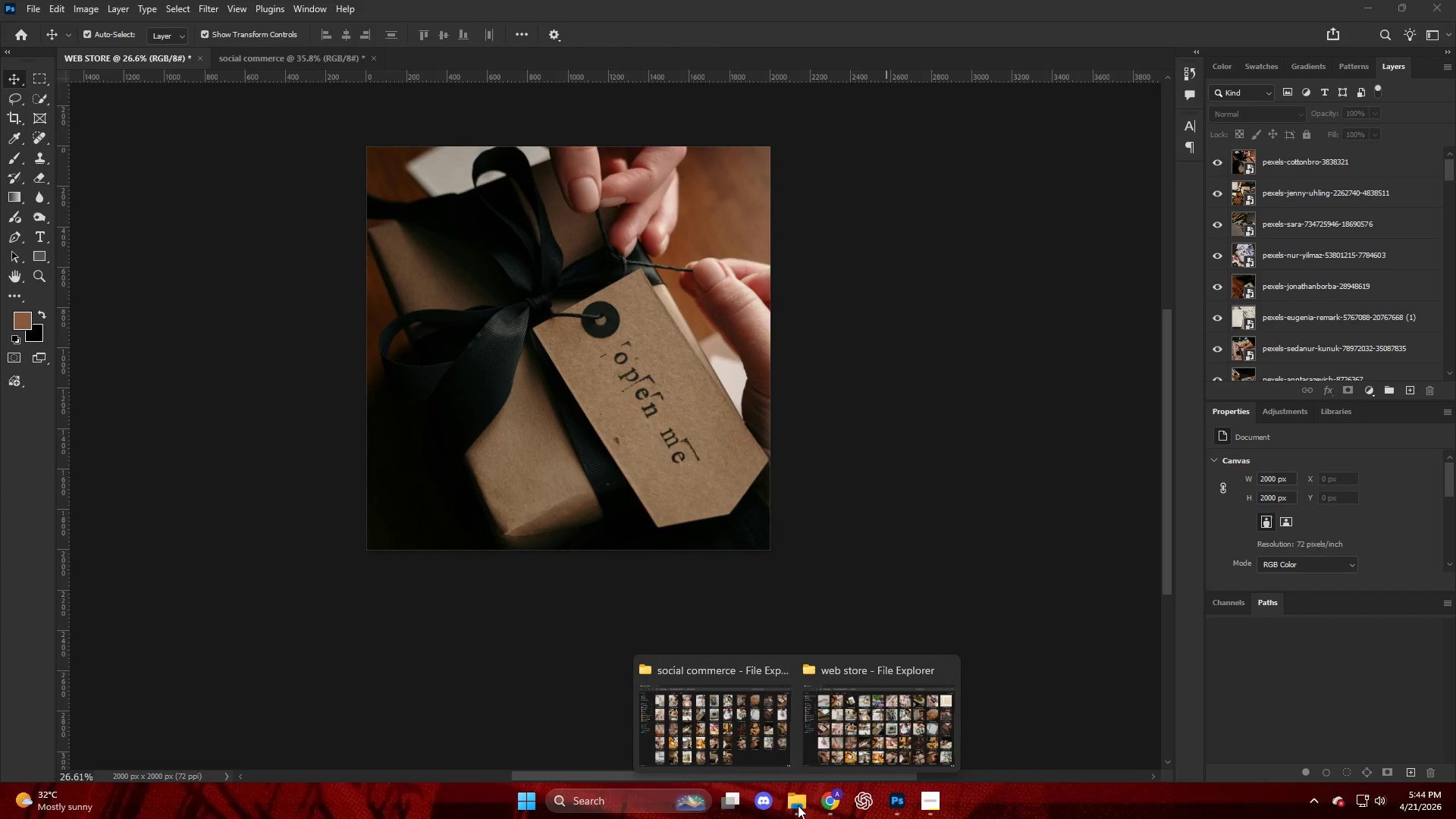 
left_click([717, 720])
 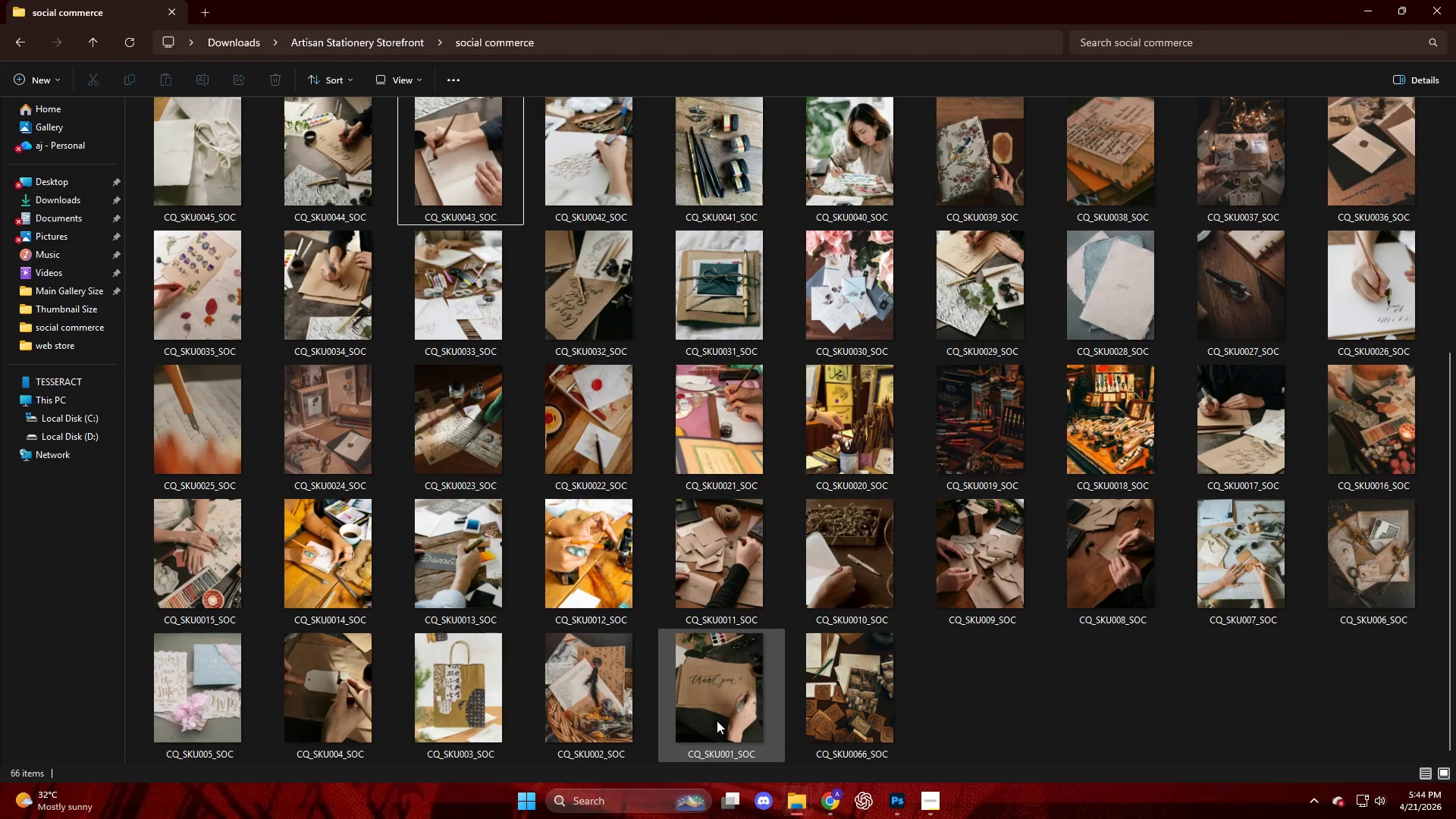 
wait(9.3)
 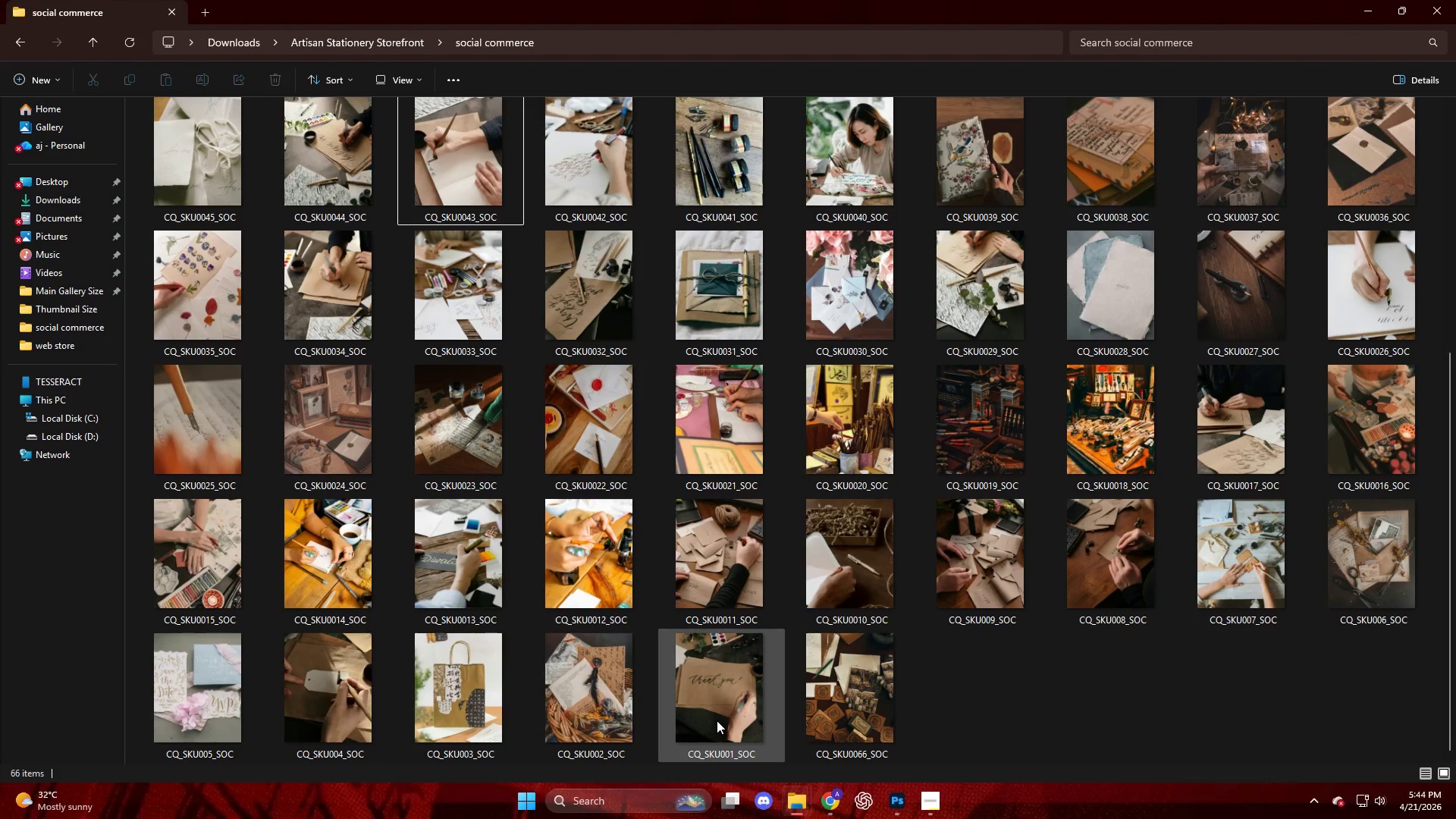 
left_click([850, 732])
 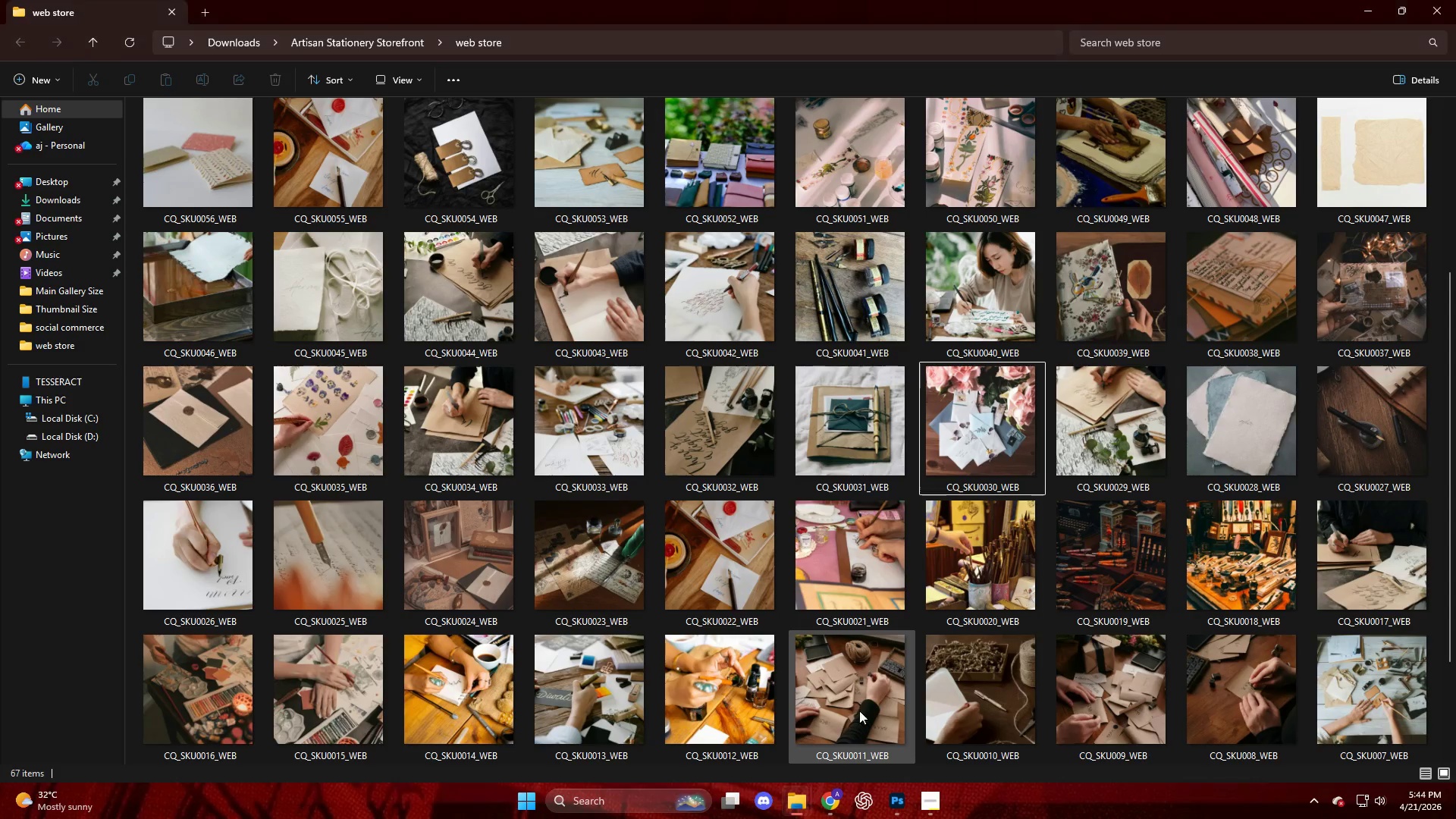 
scroll: coordinate [883, 666], scroll_direction: down, amount: 5.0
 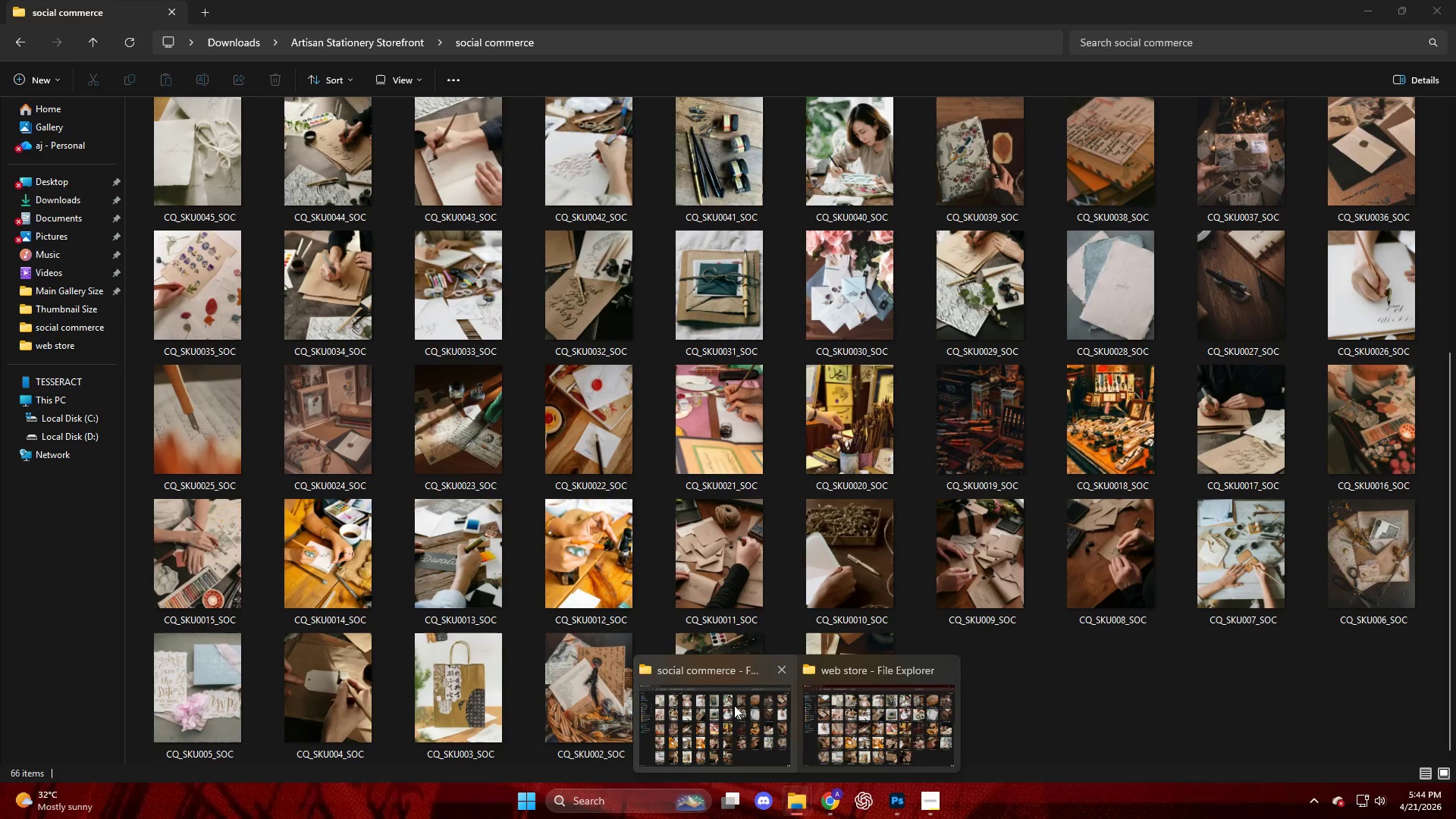 
left_click([896, 811])
 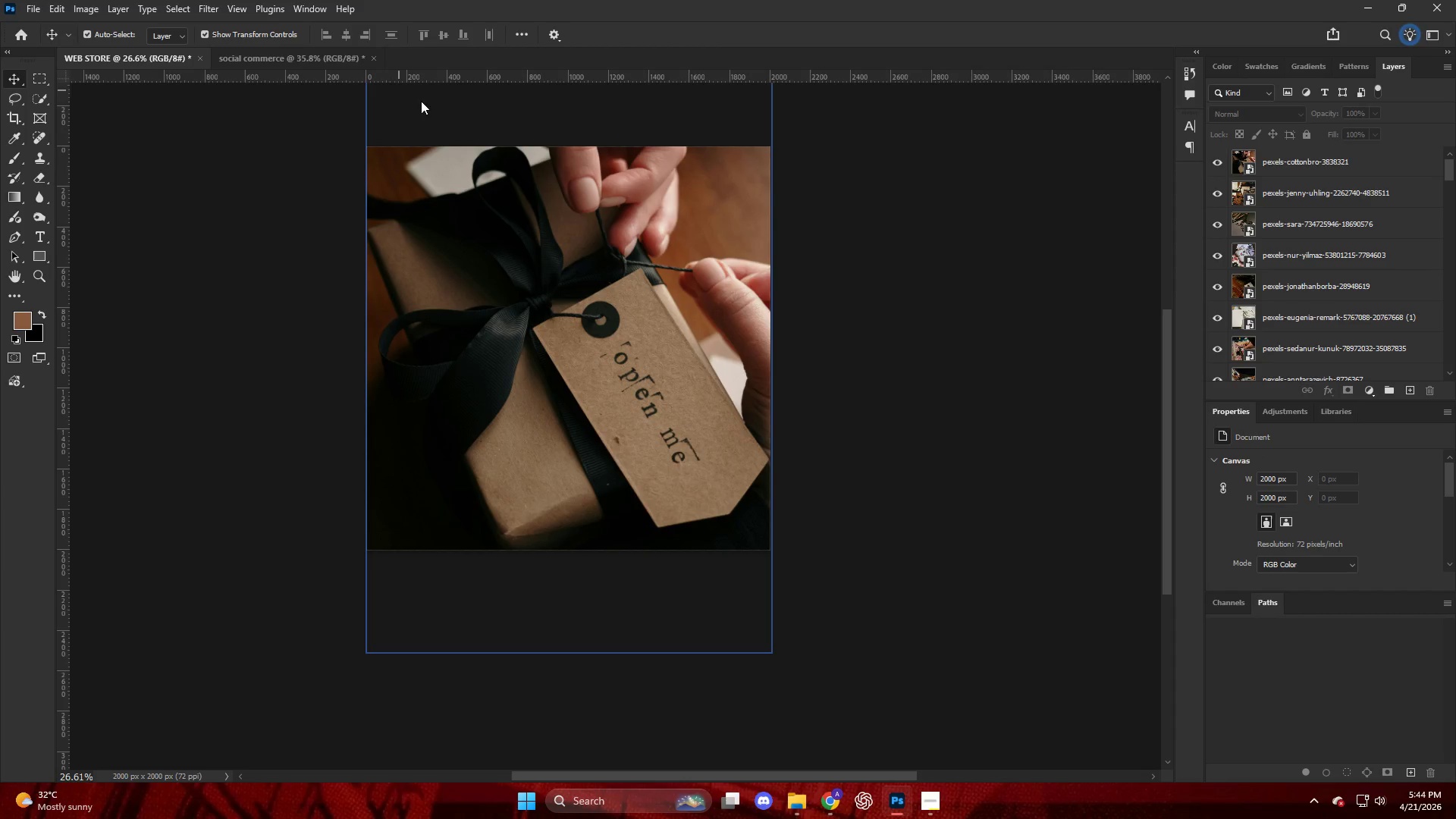 
left_click_drag(start_coordinate=[1354, 157], to_coordinate=[736, 403])
 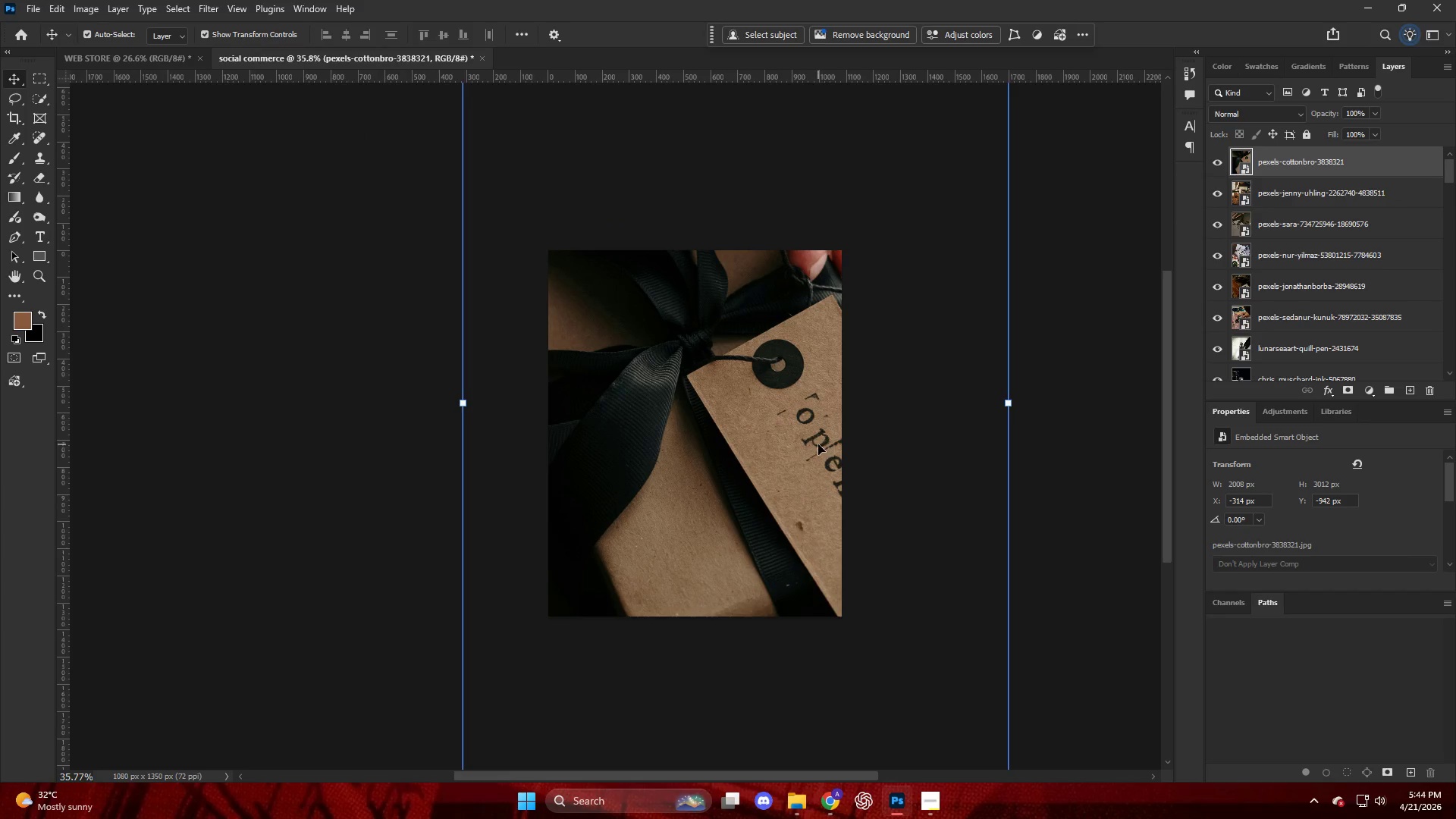 
hold_key(key=AltLeft, duration=0.86)
scroll: coordinate [808, 448], scroll_direction: down, amount: 5.0
 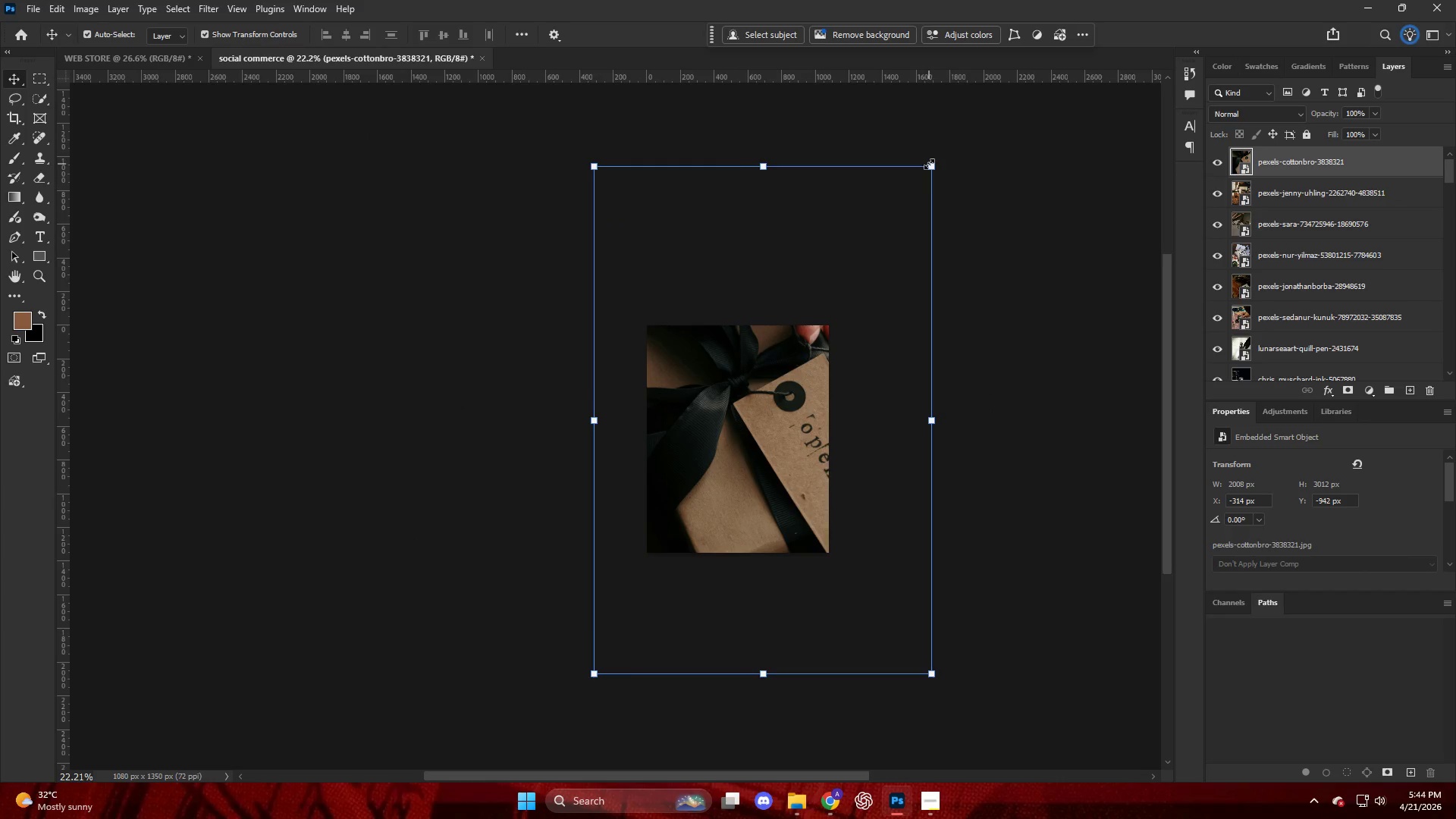 
left_click_drag(start_coordinate=[929, 167], to_coordinate=[758, 402])
 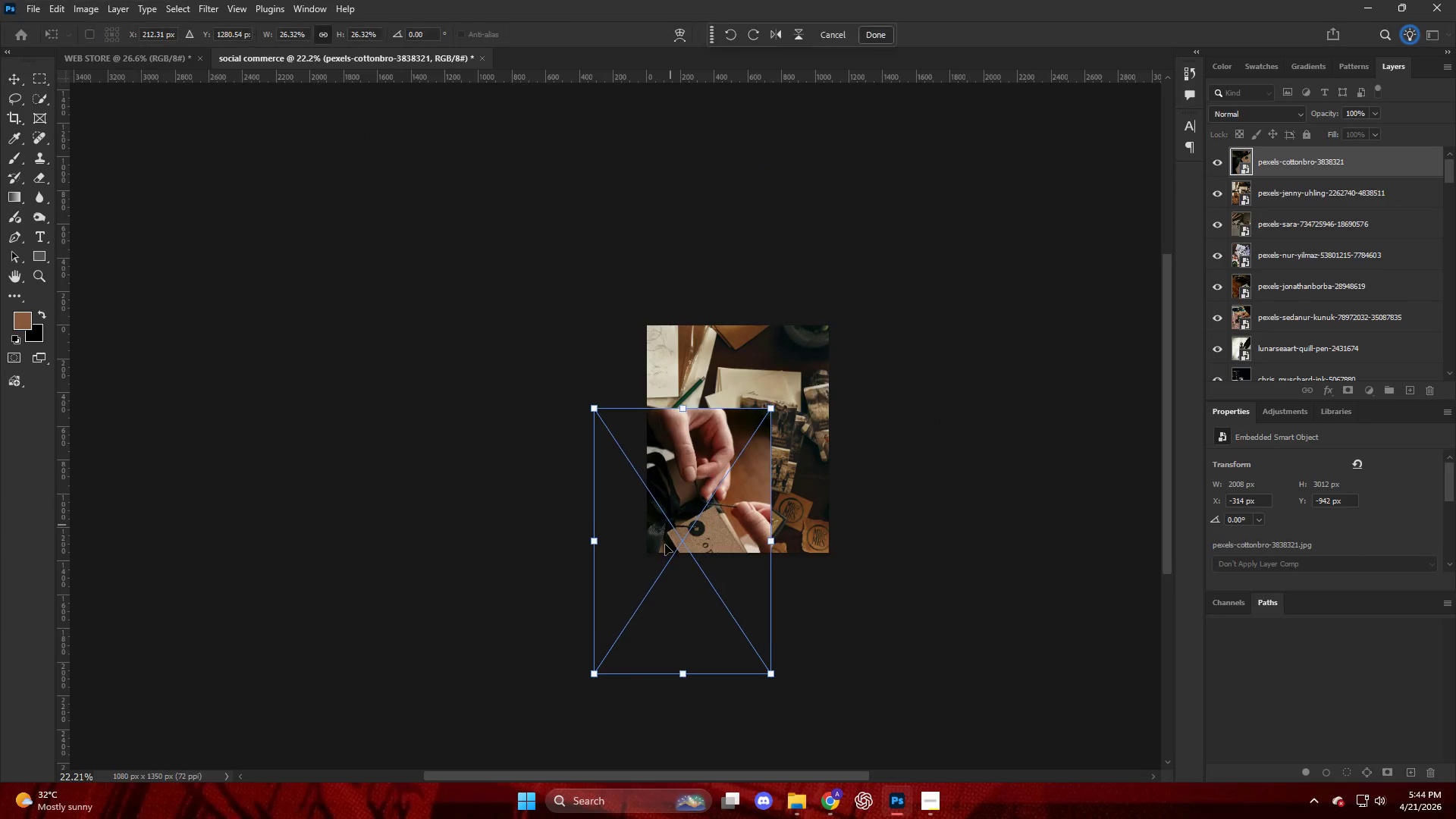 
left_click_drag(start_coordinate=[664, 563], to_coordinate=[718, 477])
 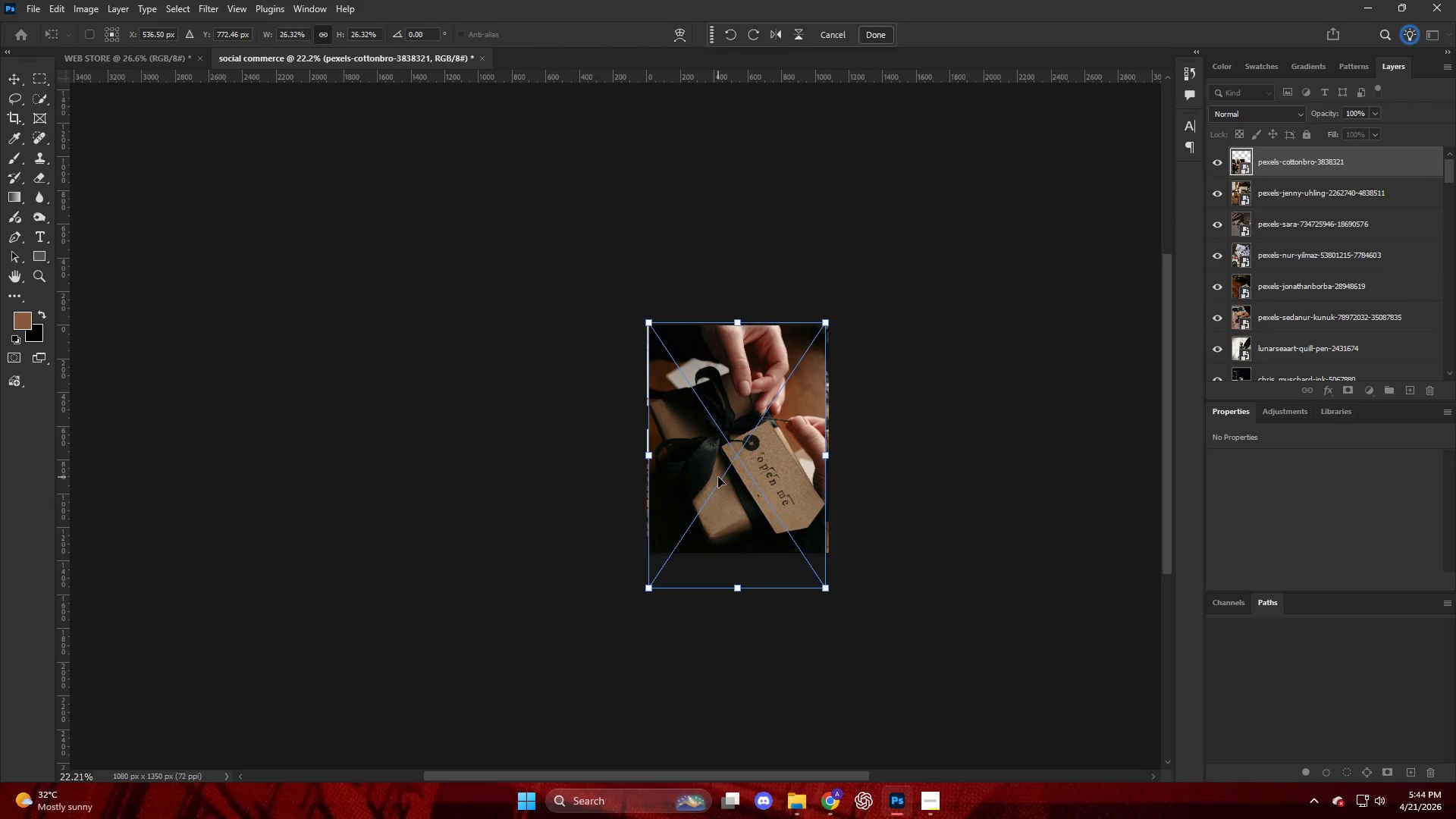 
hold_key(key=AltLeft, duration=0.56)
 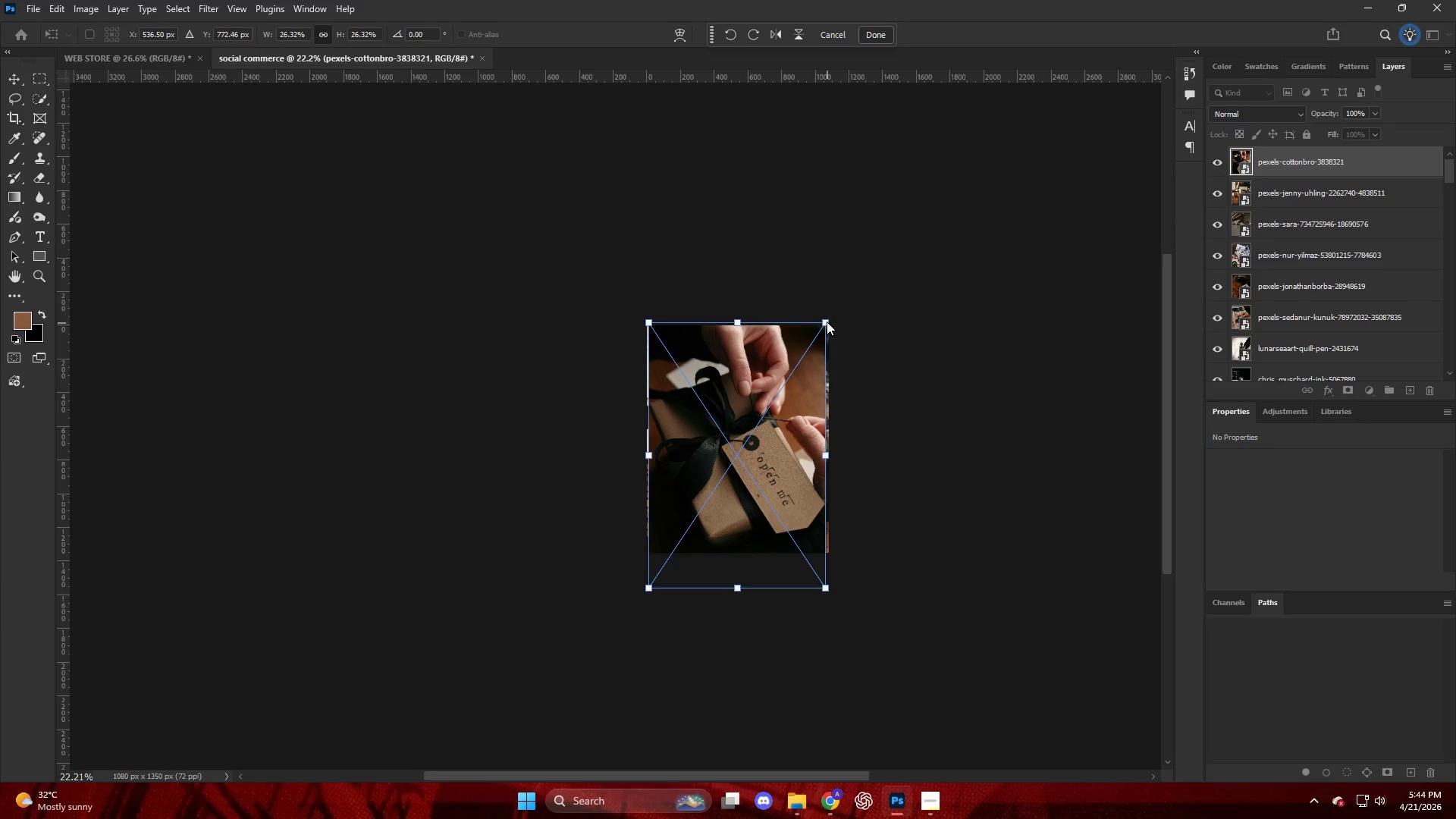 
left_click_drag(start_coordinate=[827, 322], to_coordinate=[770, 387])
 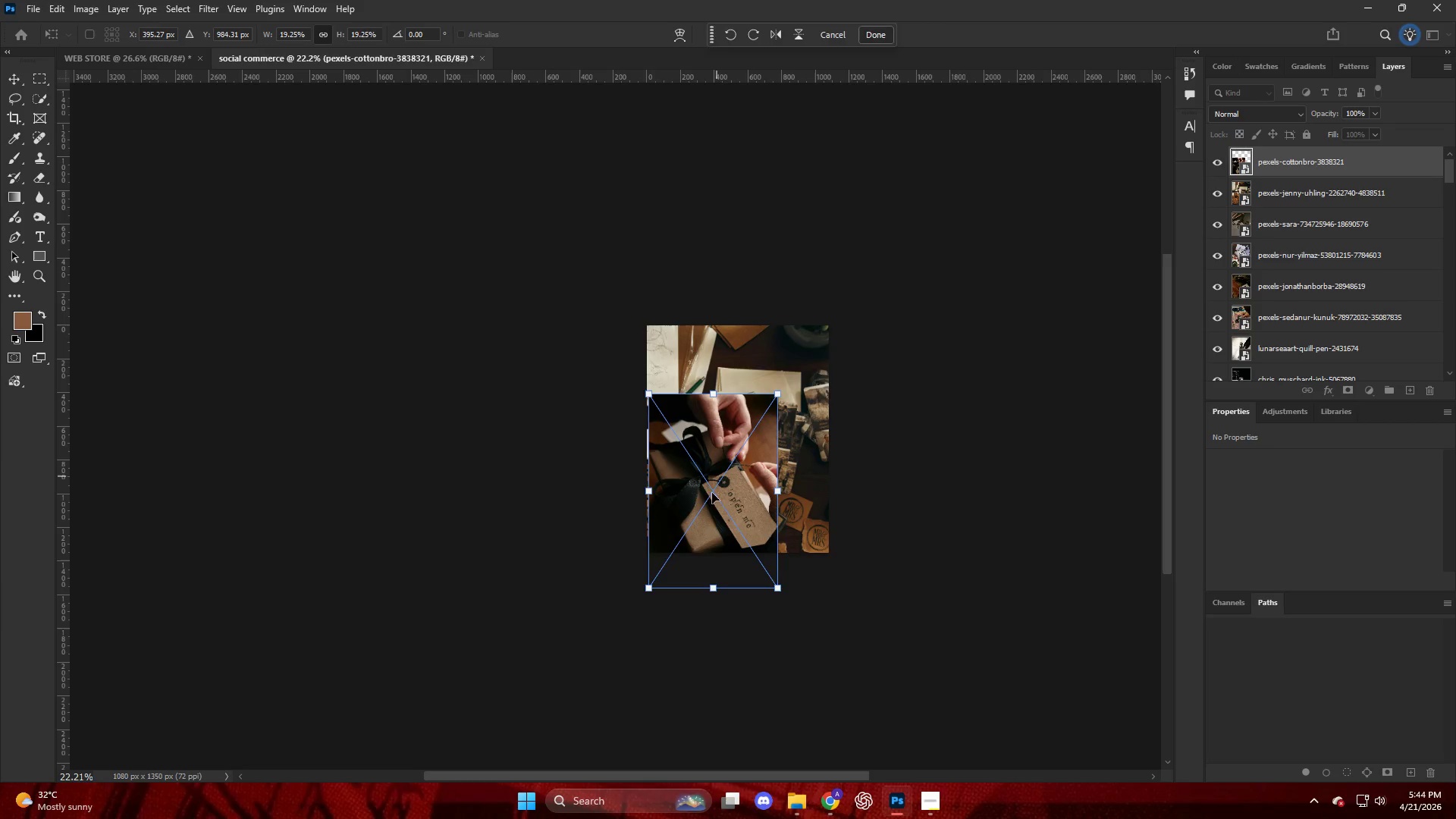 
left_click_drag(start_coordinate=[704, 506], to_coordinate=[700, 469])
 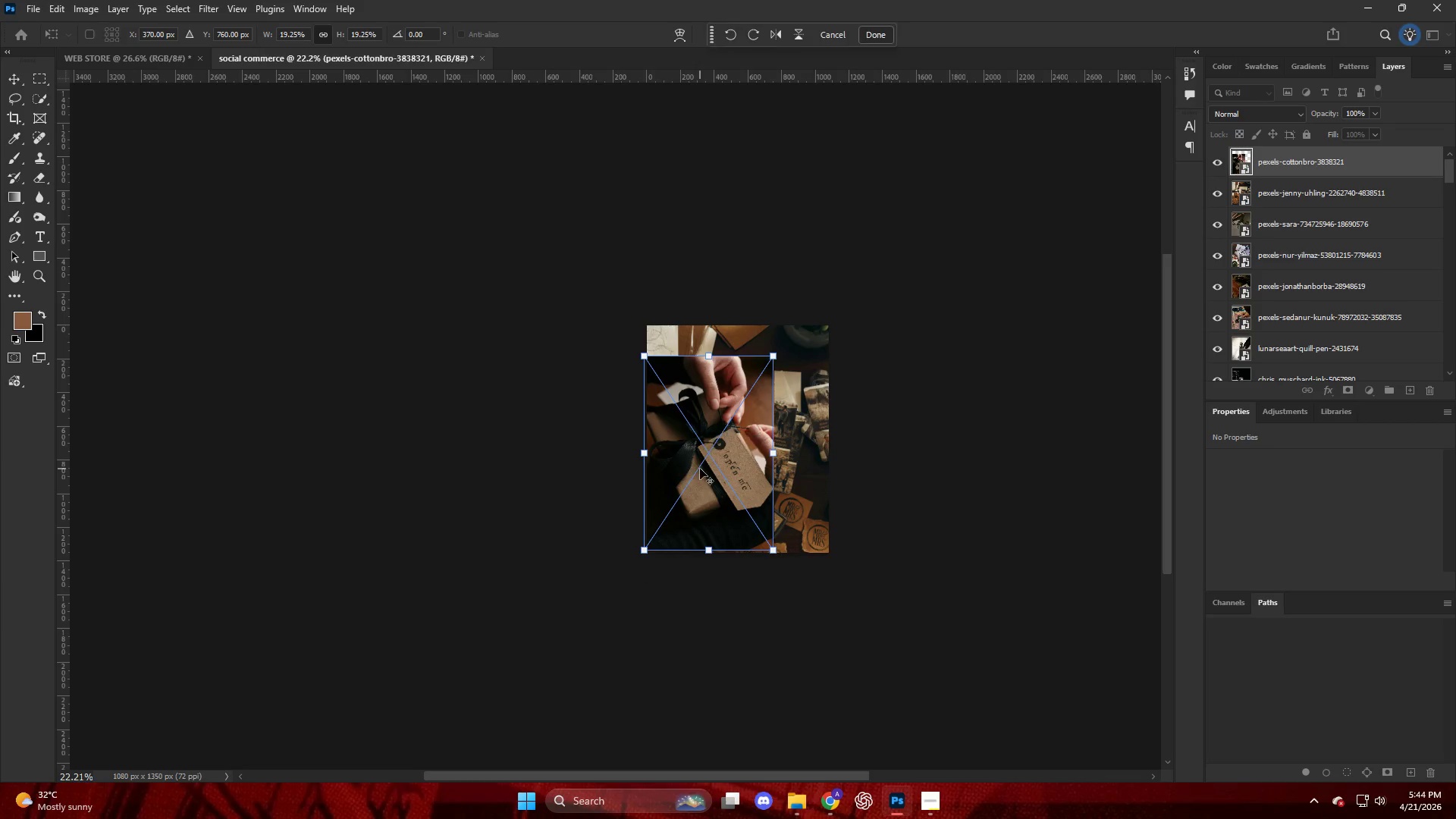 
hold_key(key=AltLeft, duration=1.0)
scroll: coordinate [714, 435], scroll_direction: up, amount: 10.0
 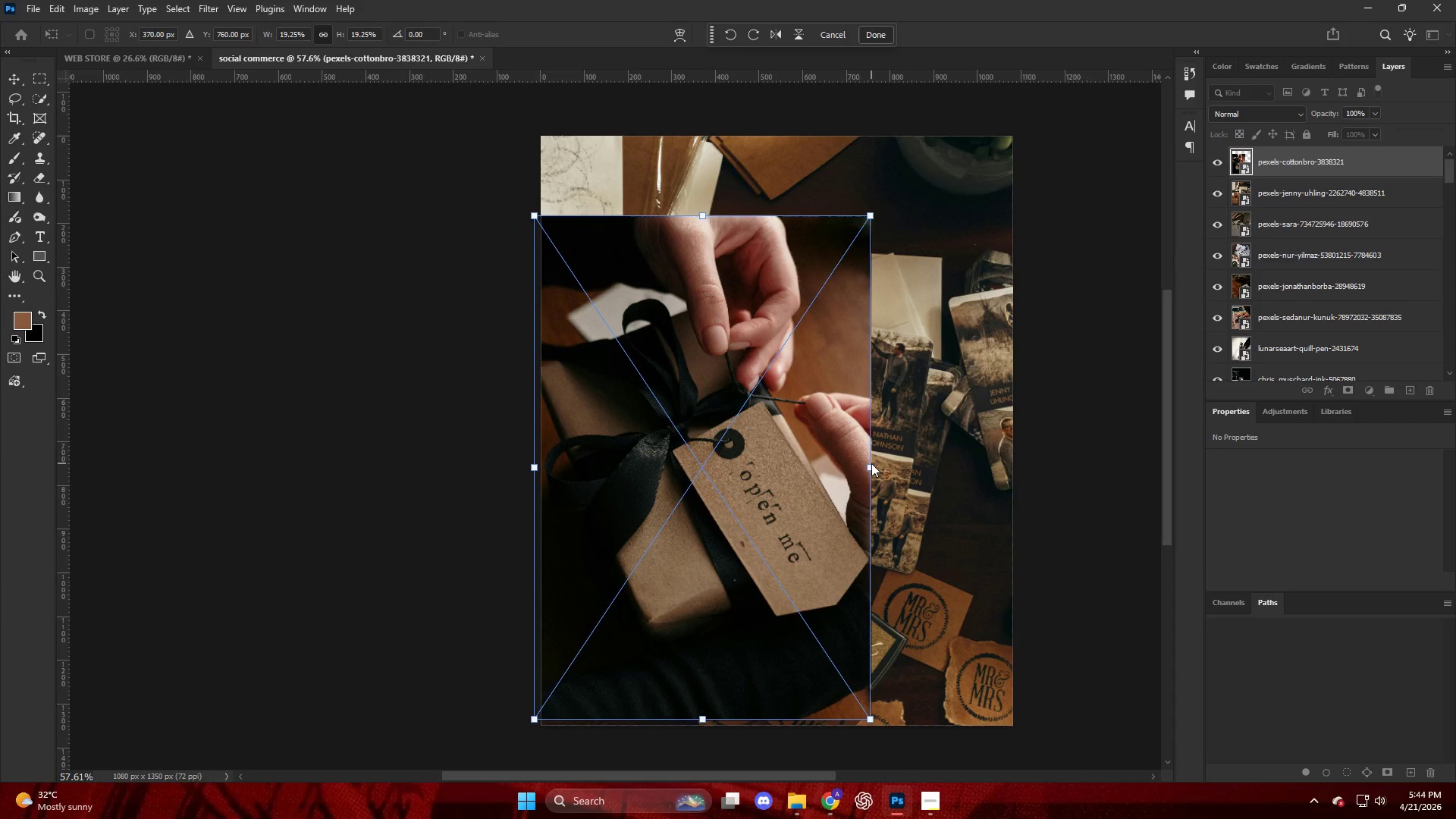 
left_click_drag(start_coordinate=[868, 464], to_coordinate=[1017, 479])
 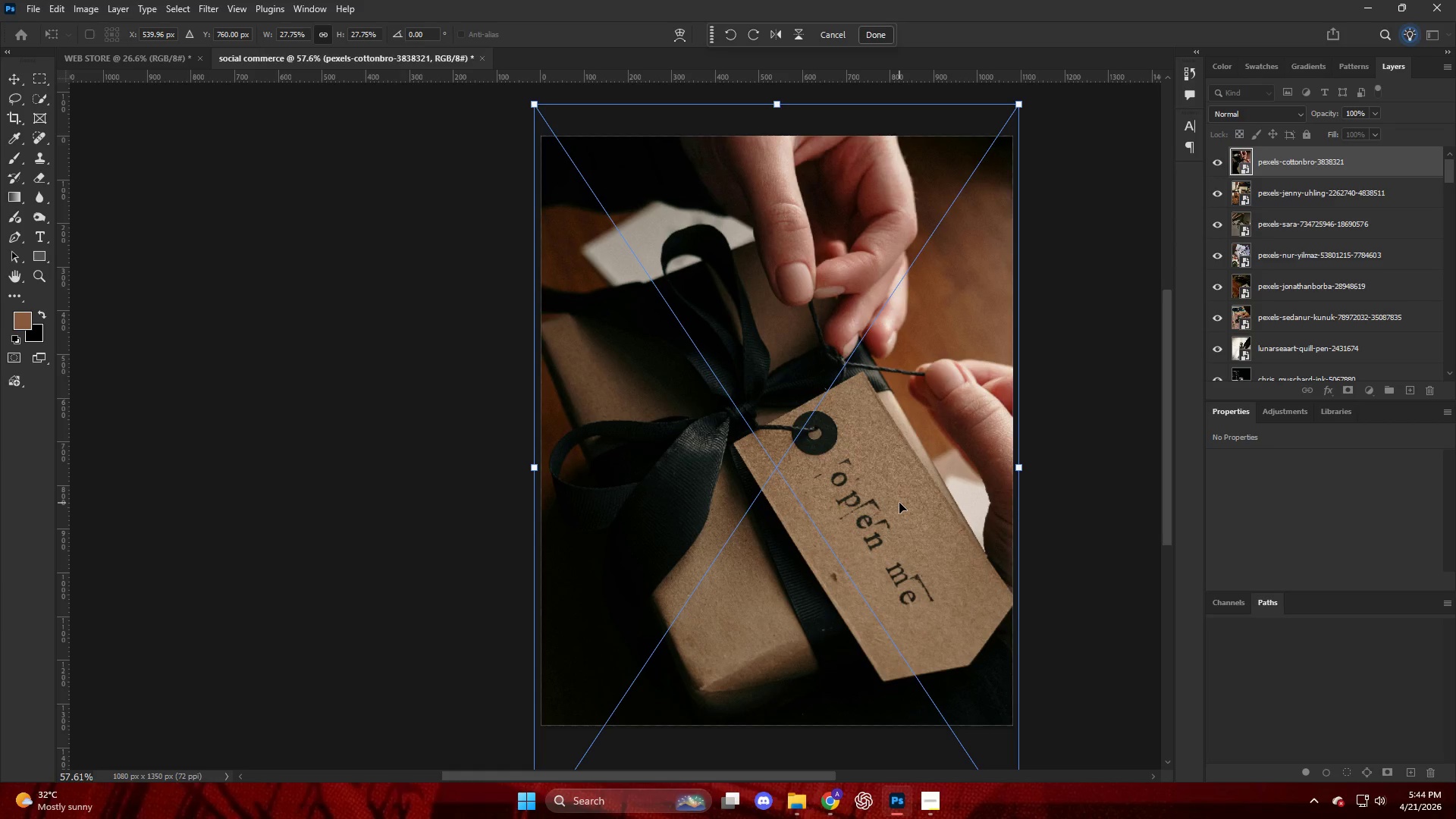 
wait(12.05)
 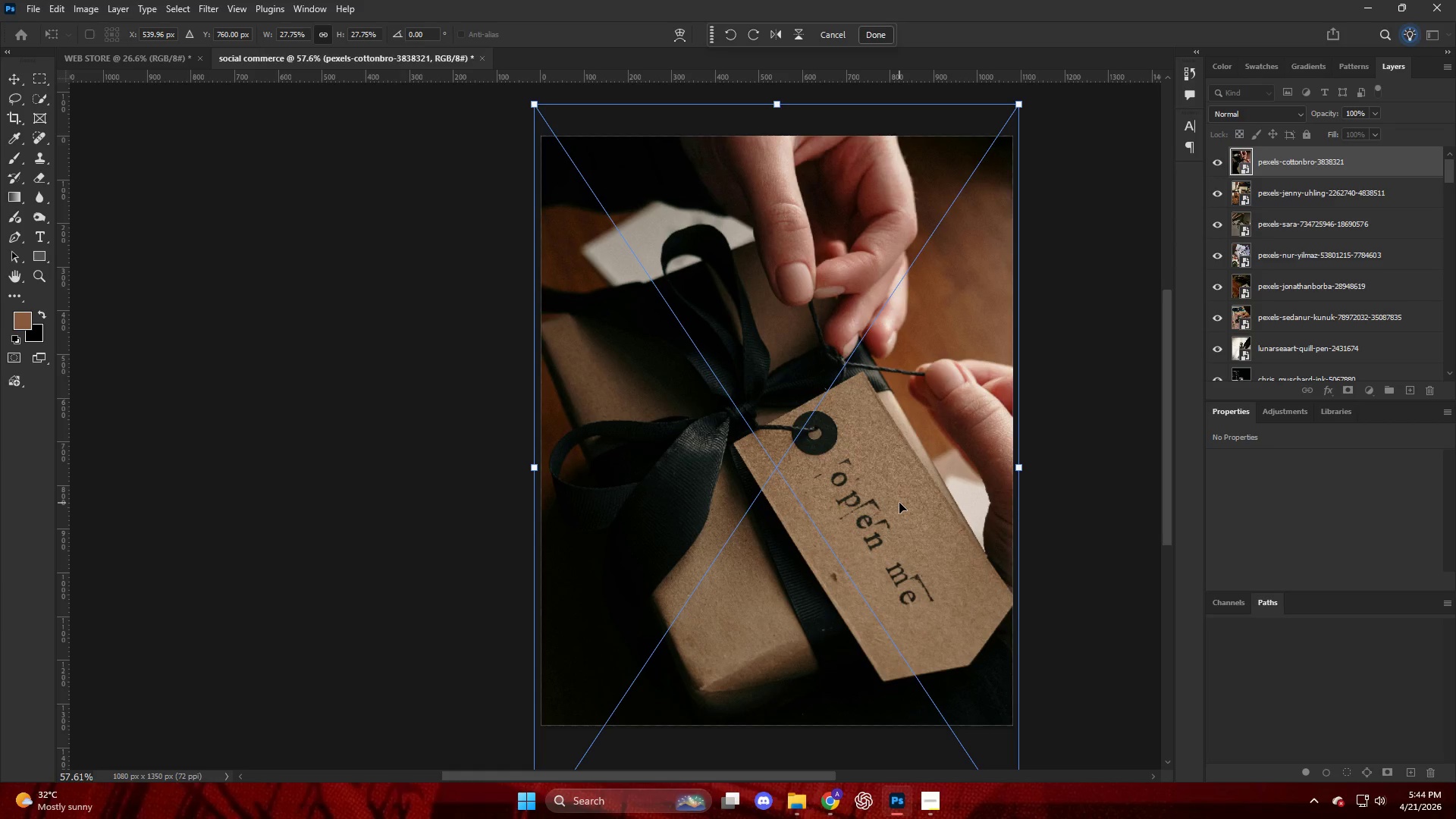 
scroll: coordinate [872, 502], scroll_direction: down, amount: 2.0
 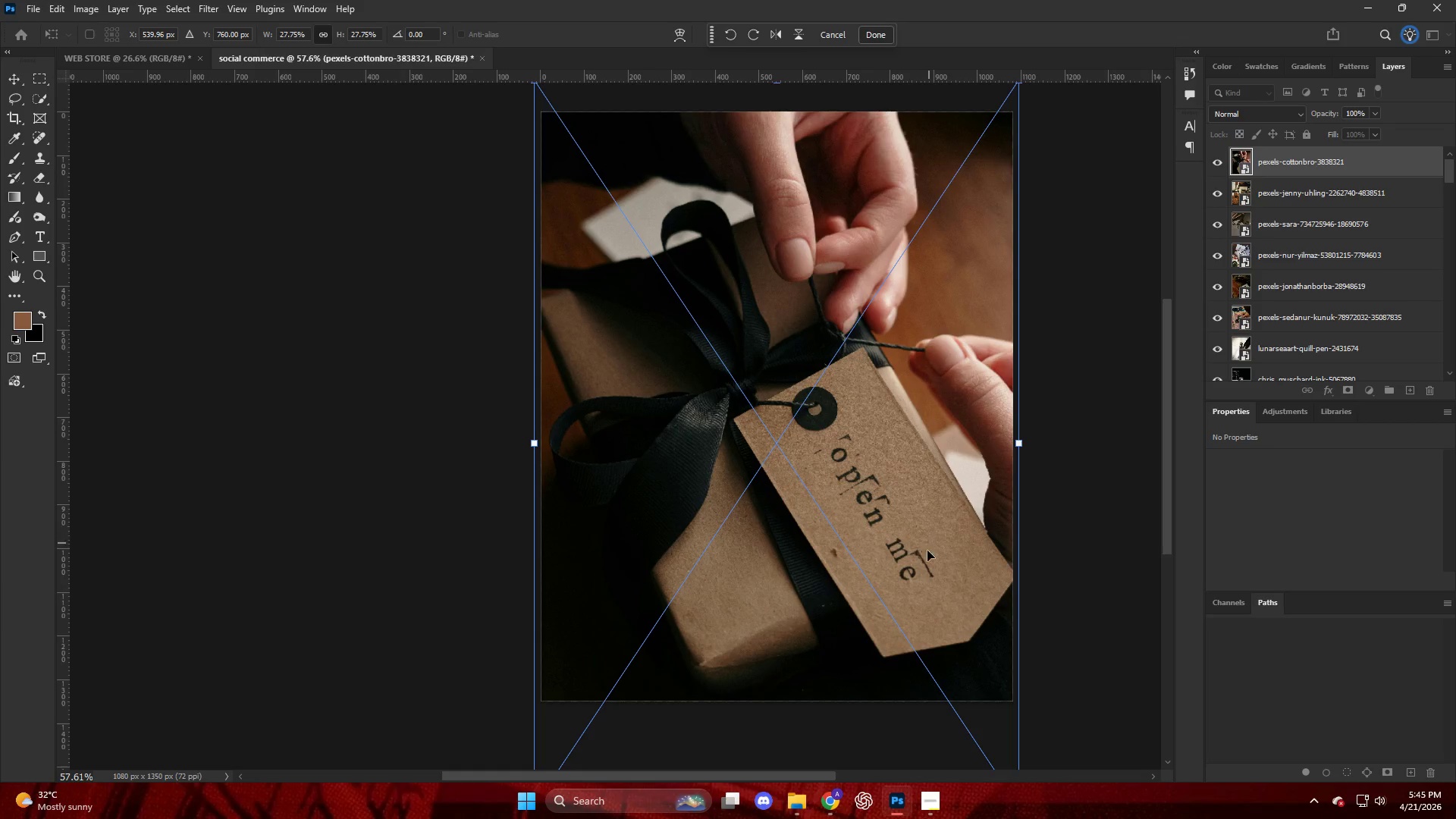 
left_click_drag(start_coordinate=[865, 588], to_coordinate=[871, 567])
 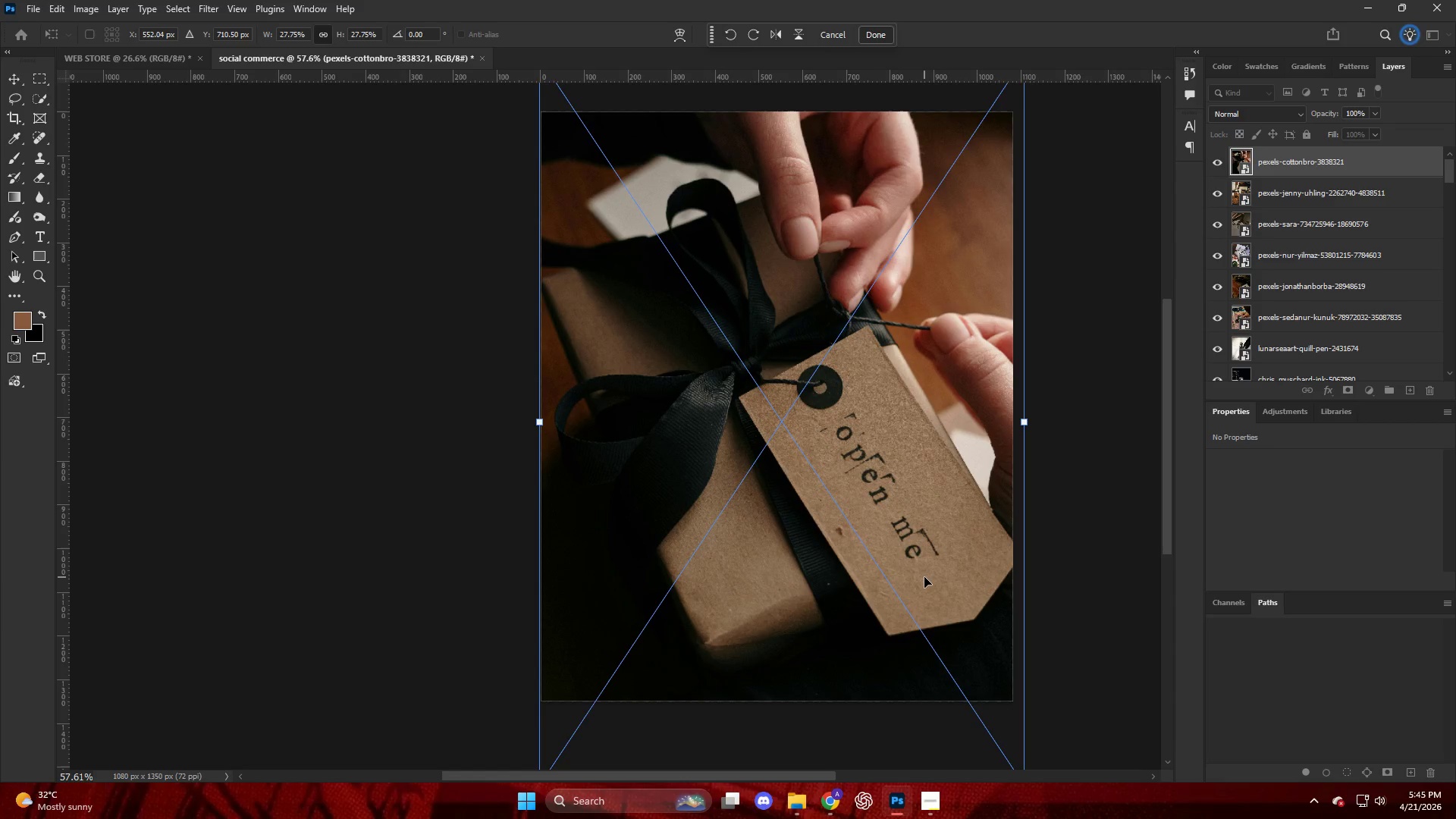 
hold_key(key=AltLeft, duration=0.55)
scroll: coordinate [924, 577], scroll_direction: down, amount: 5.0
 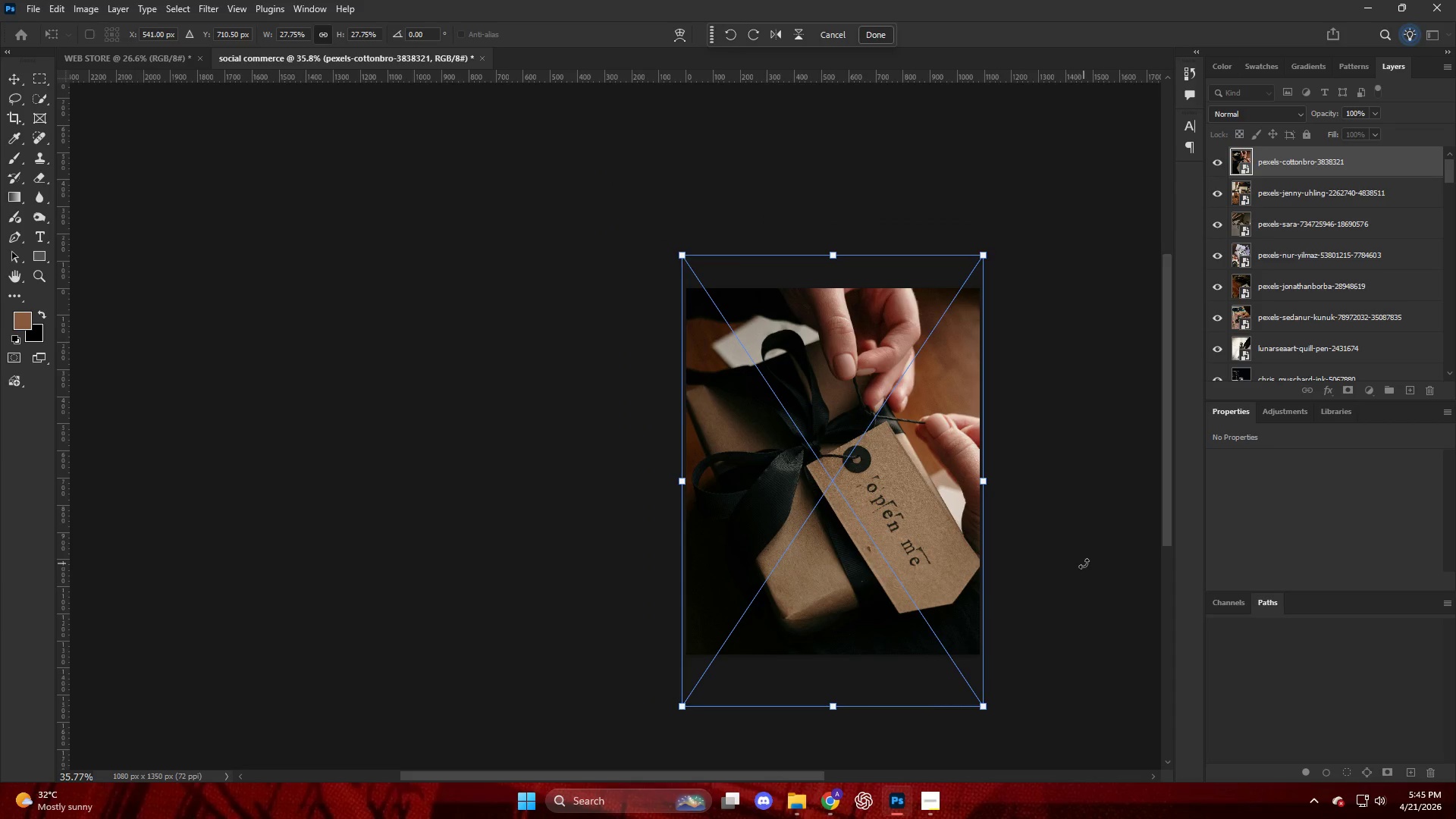 
wait(5.27)
 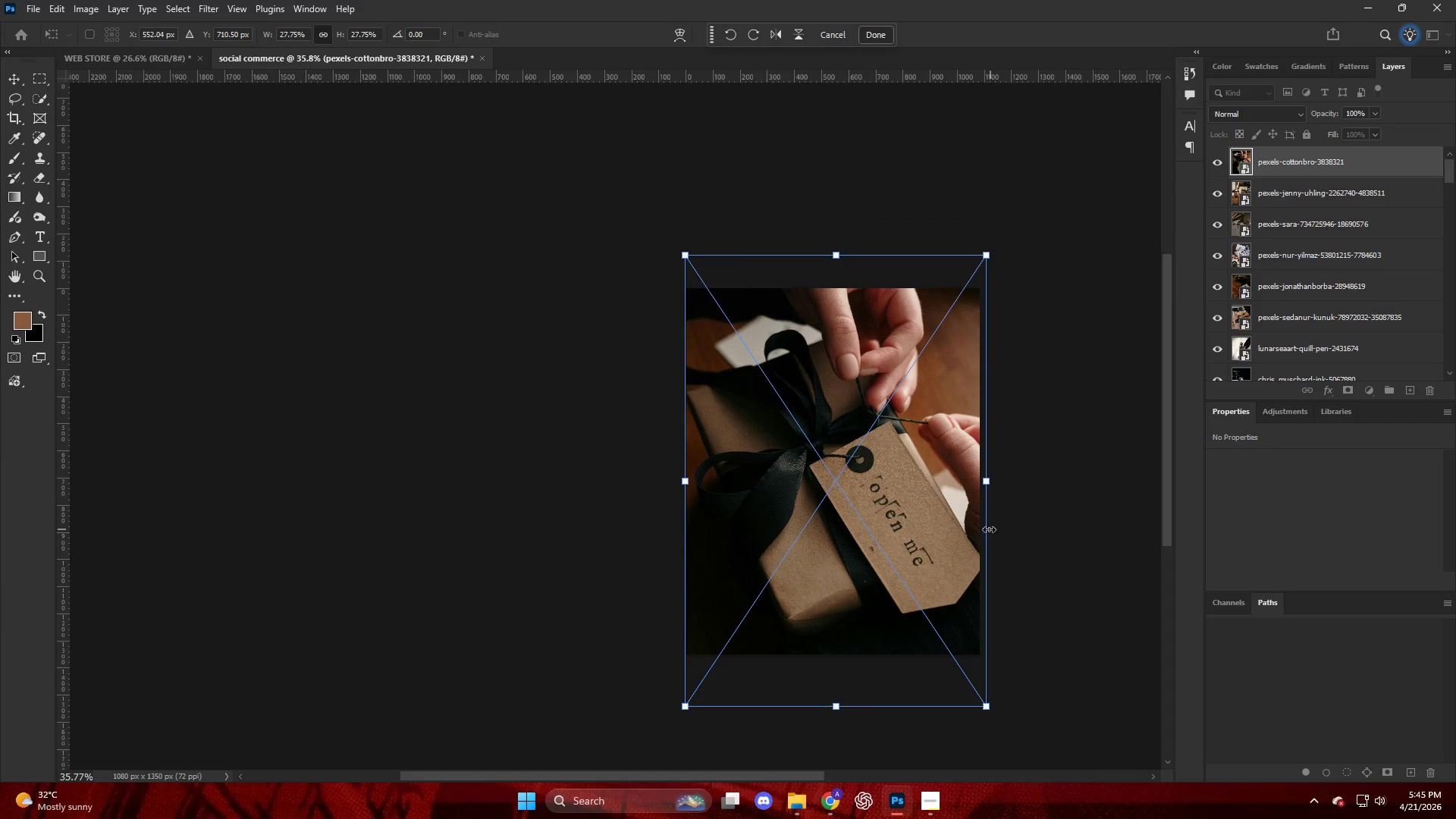 
left_click([1096, 557])
 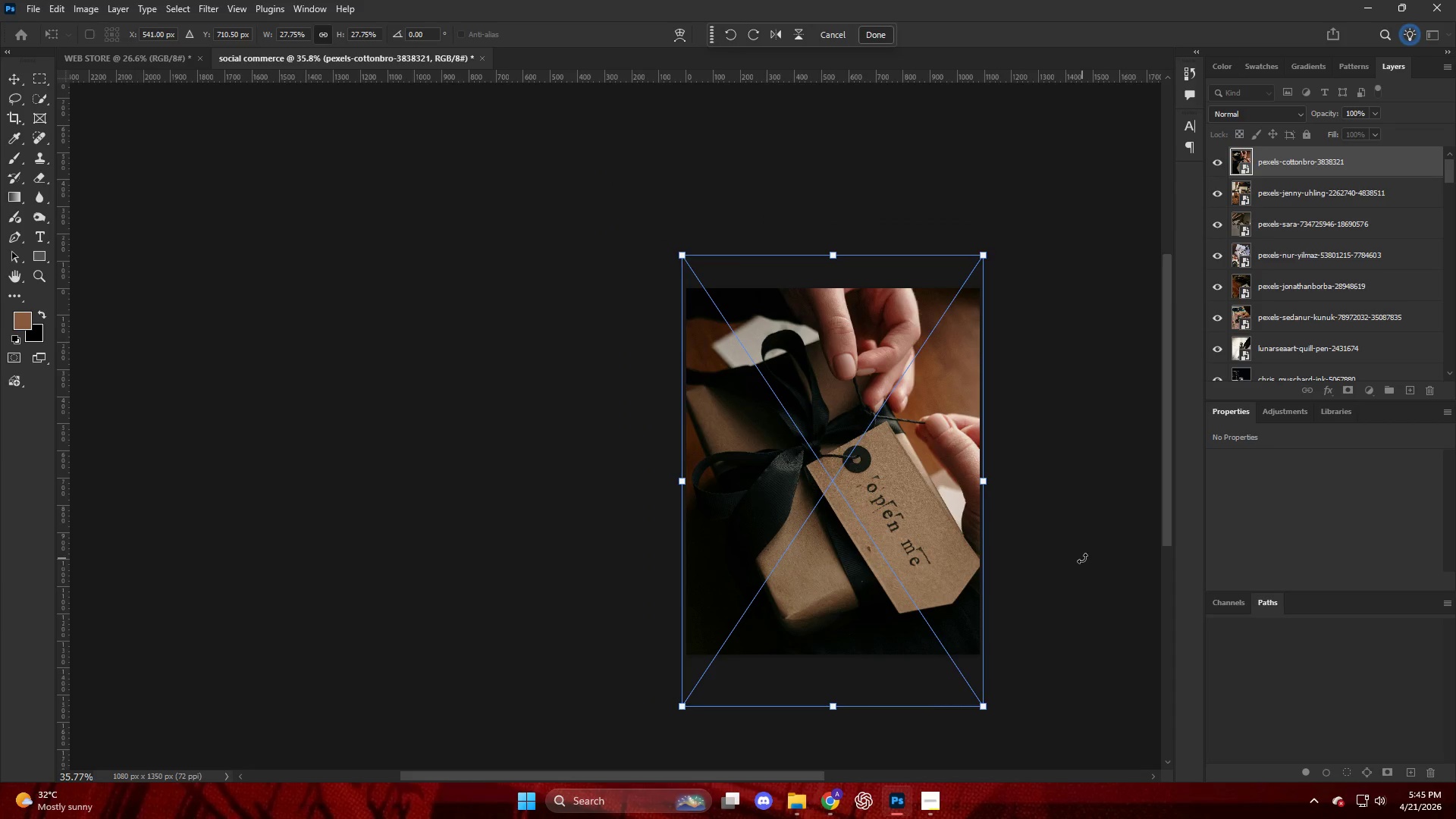 
key(Enter)
 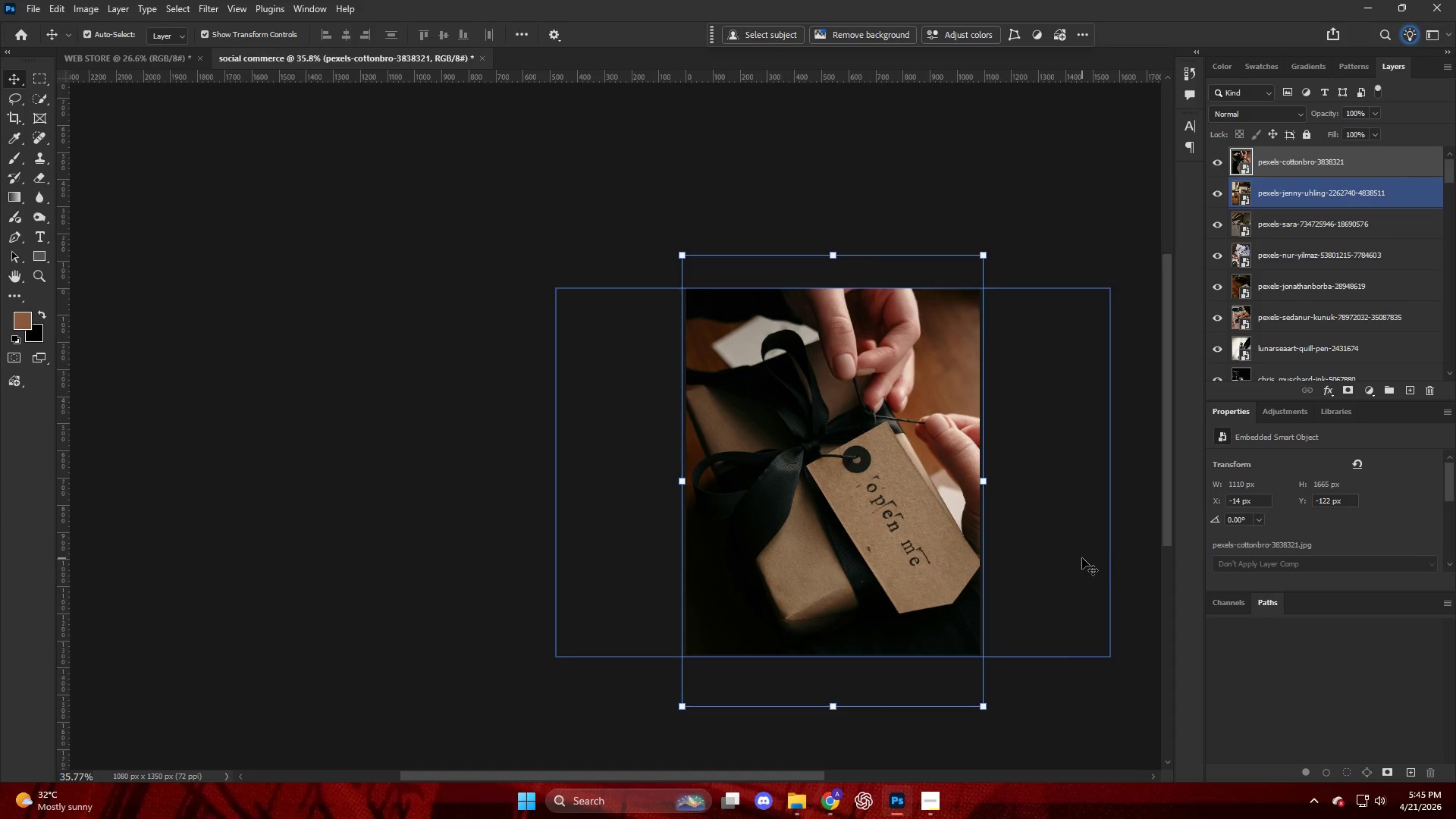 
key(Alt+Control+Shift+W)
 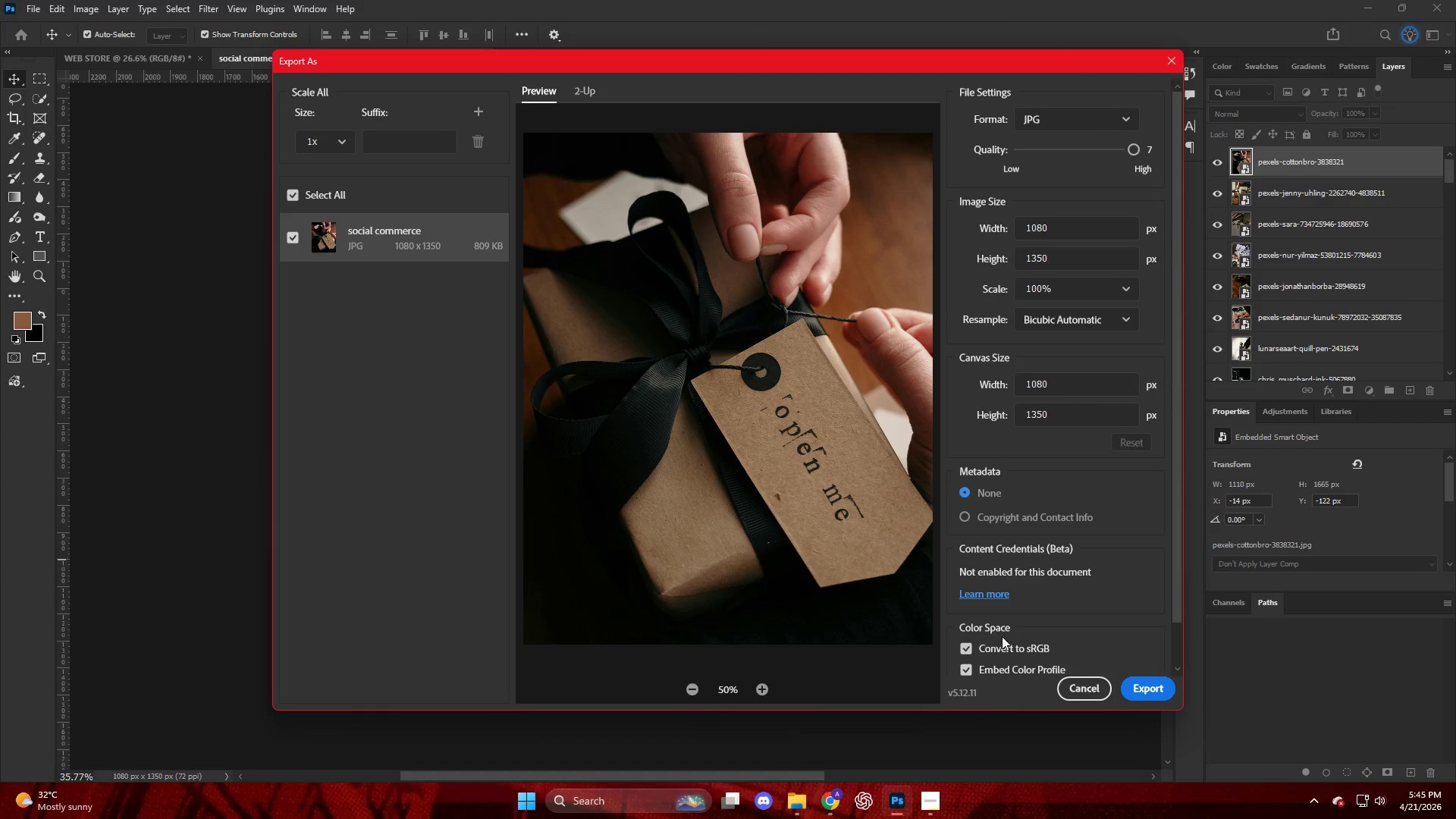 
left_click([1167, 688])
 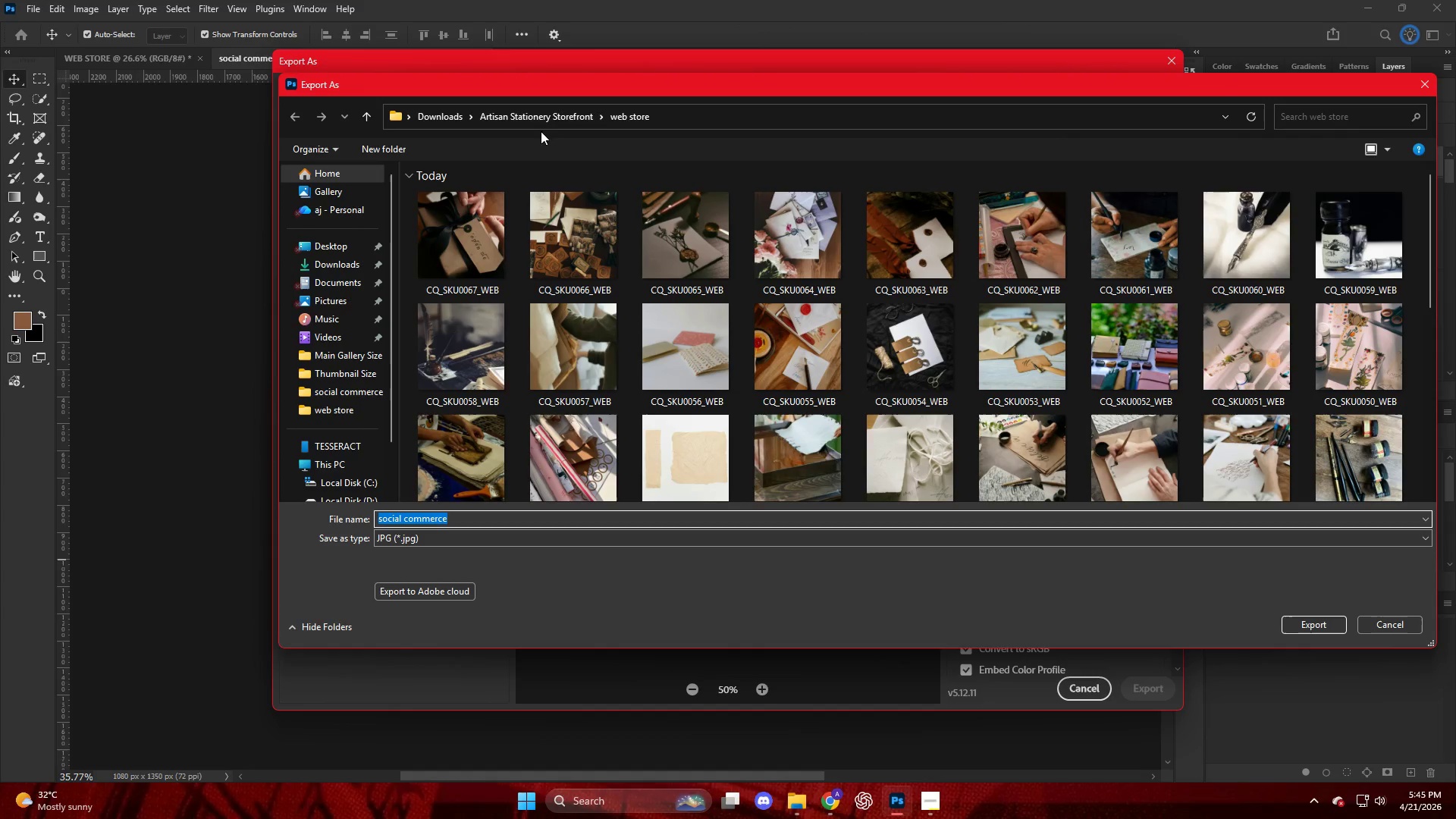 
left_click([540, 117])
 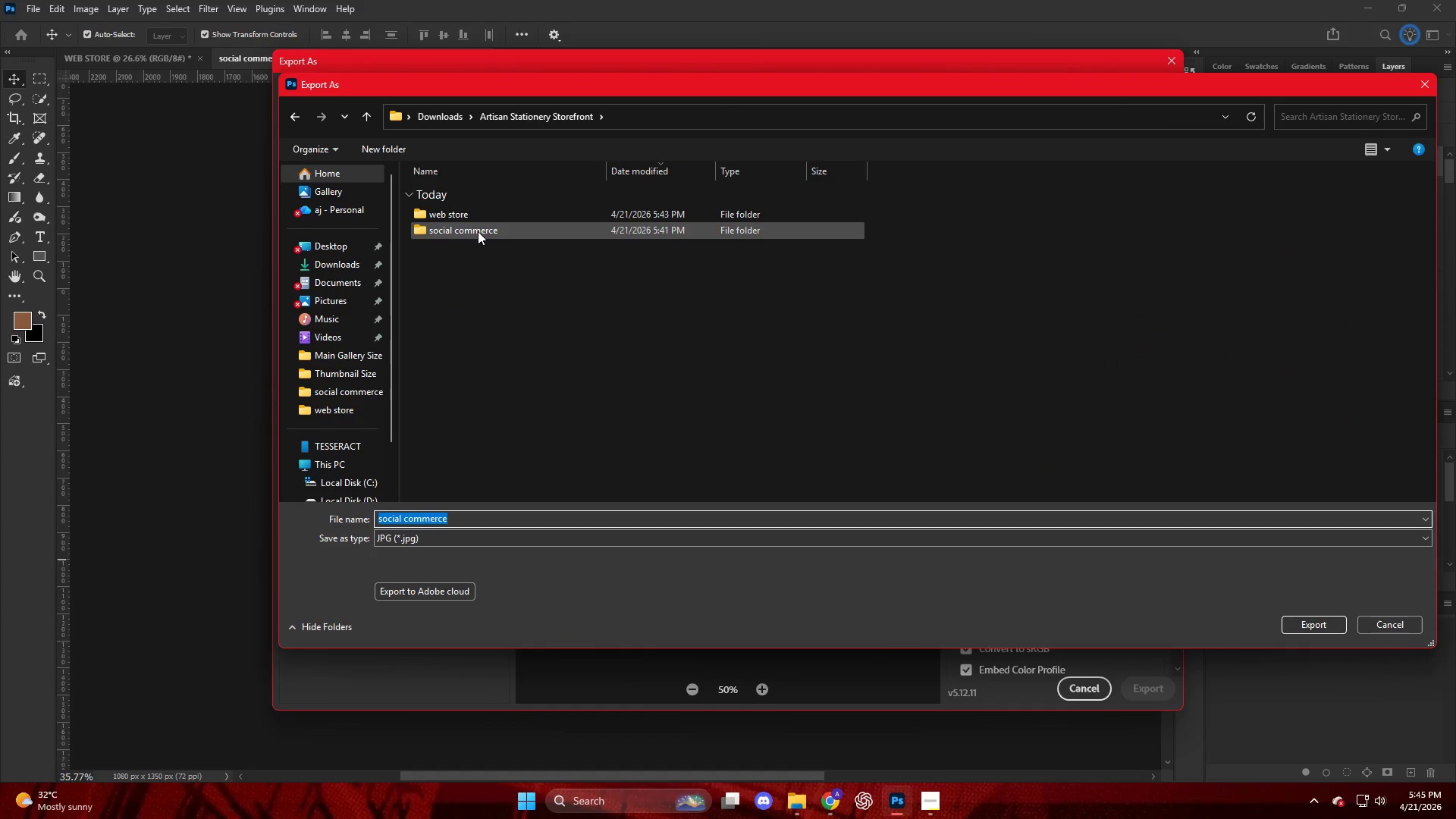 
double_click([478, 231])
 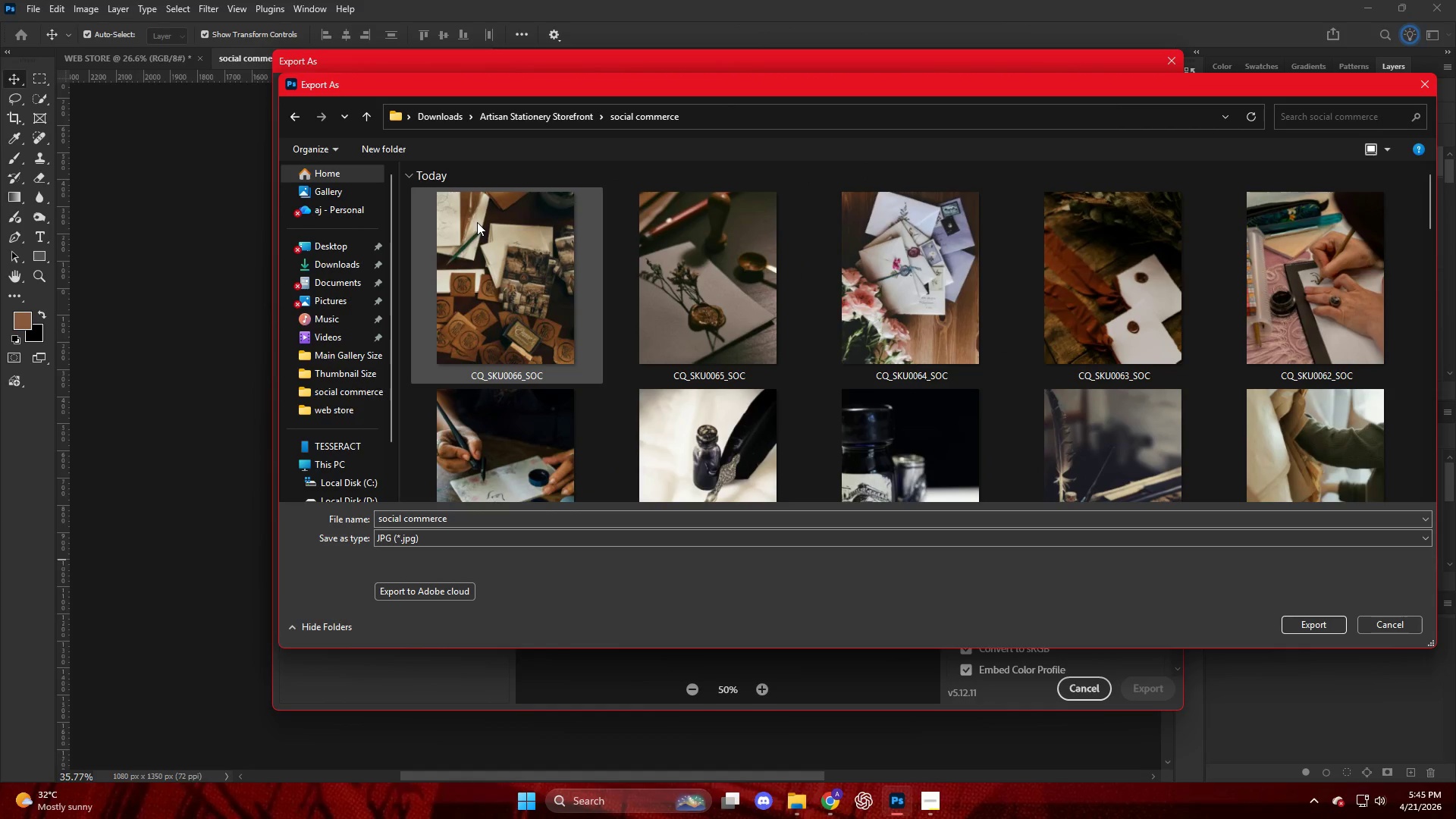 
left_click([503, 253])
 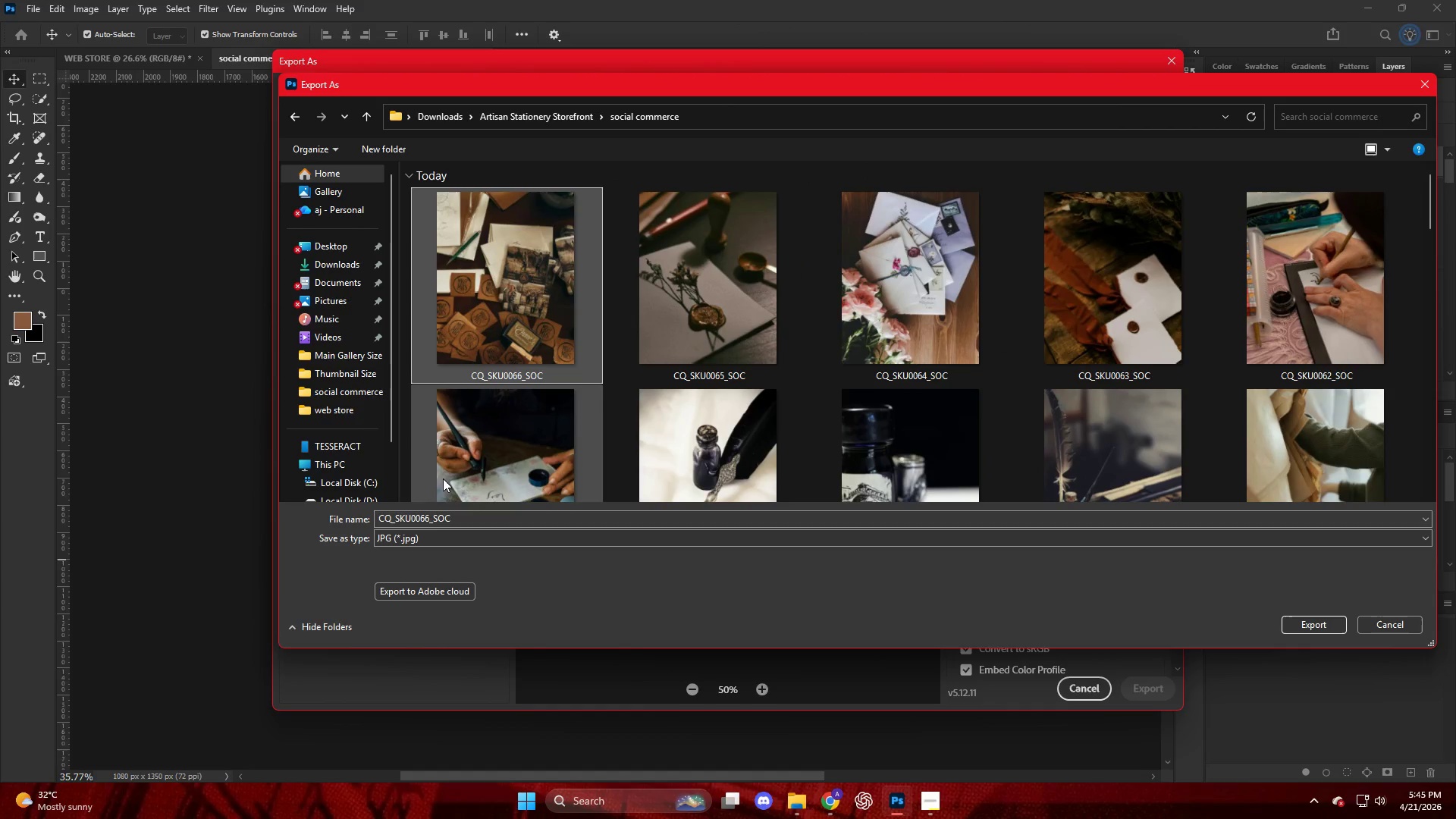 
left_click([434, 513])
 